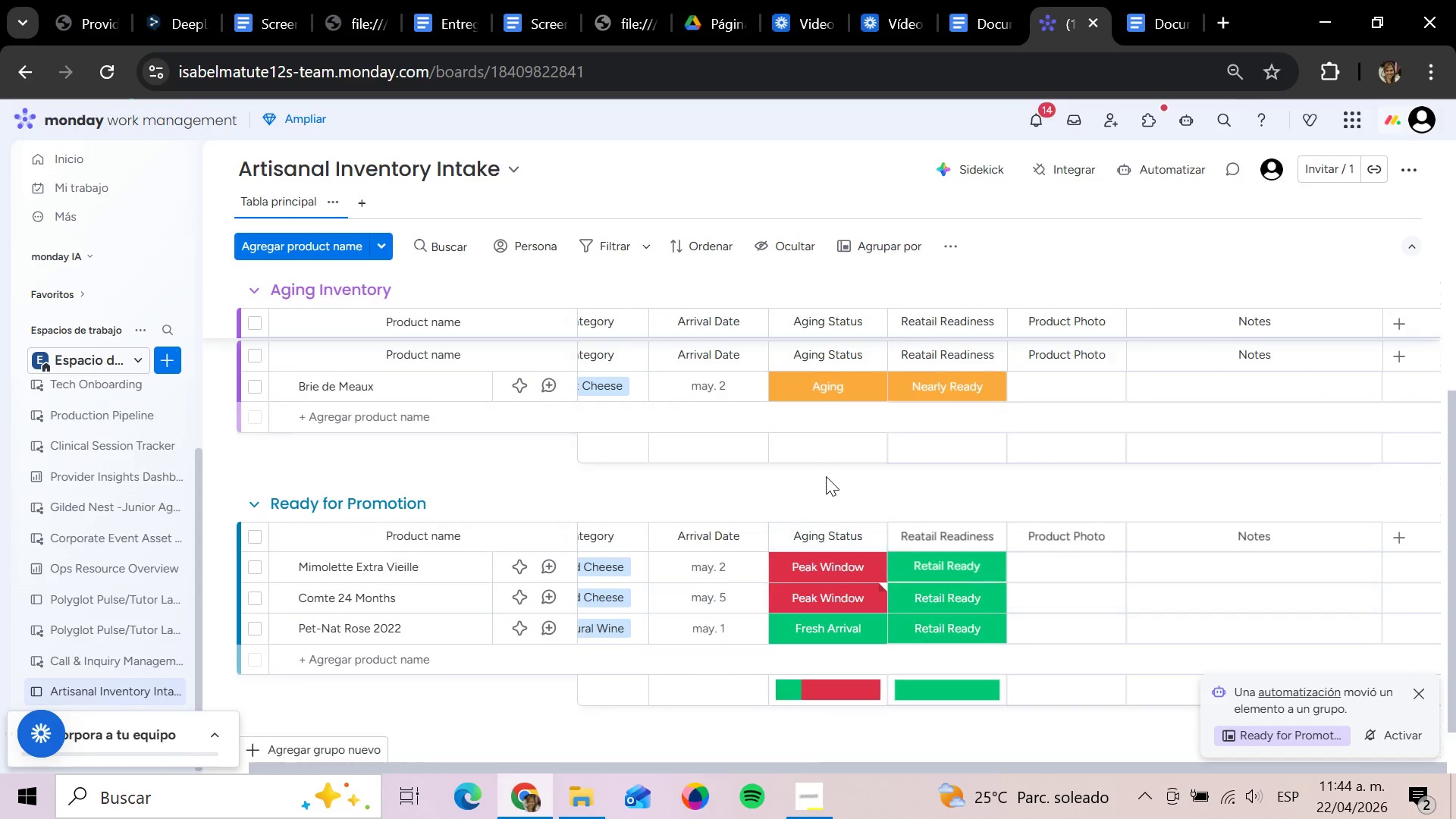 
scroll: coordinate [839, 541], scroll_direction: up, amount: 2.0
 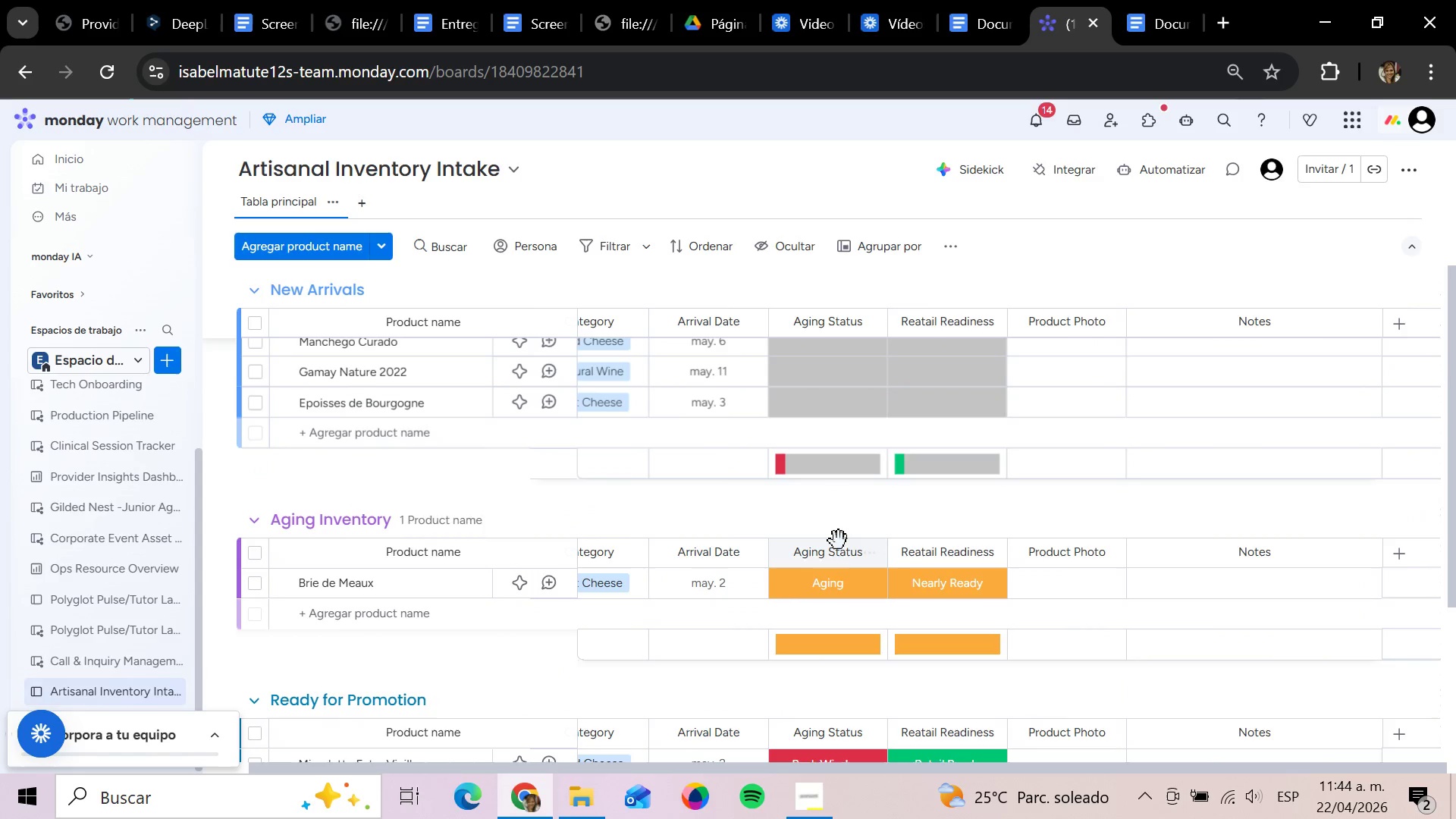 
scroll: coordinate [839, 541], scroll_direction: down, amount: 3.0
 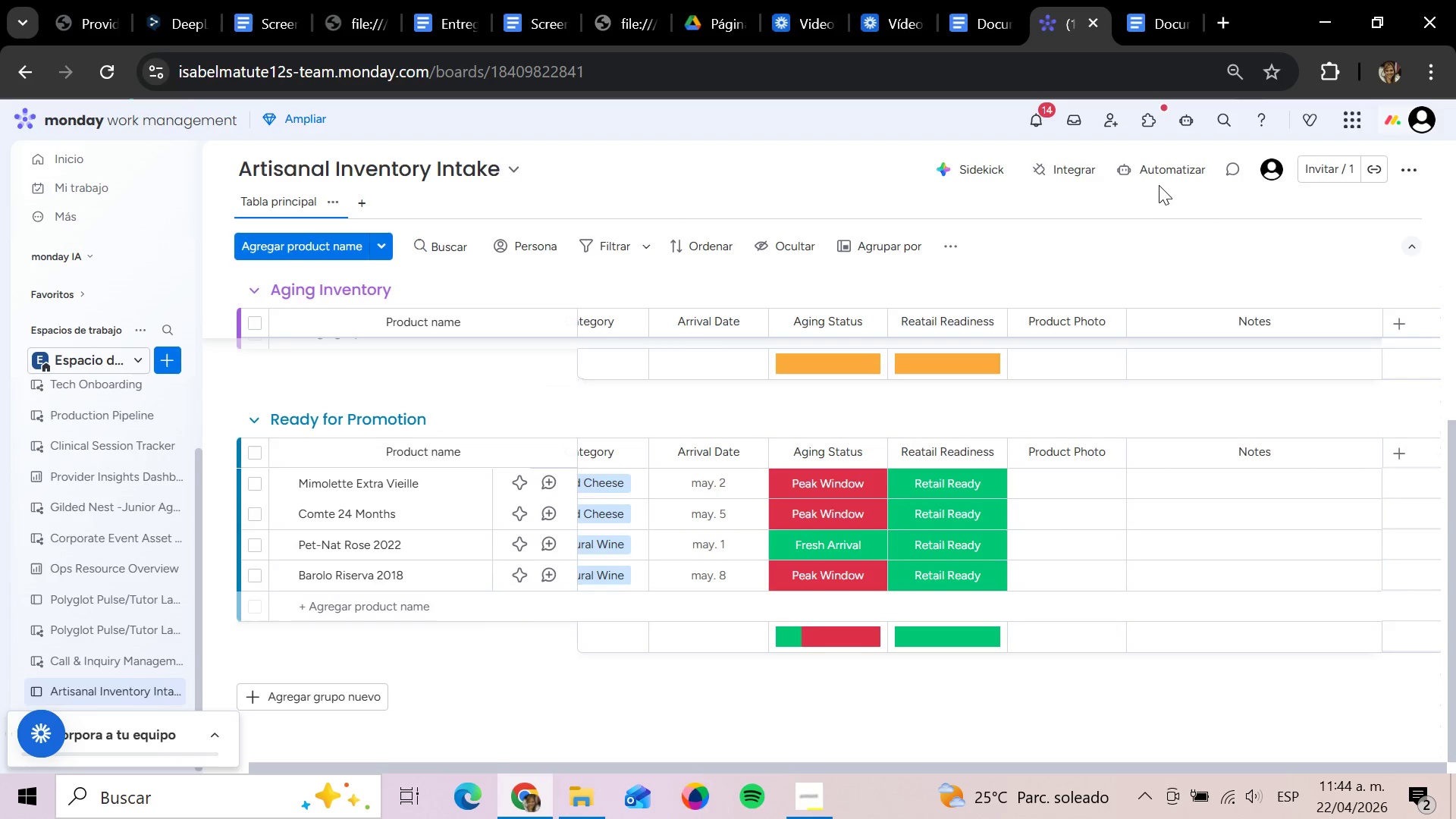 
left_click([1159, 178])
 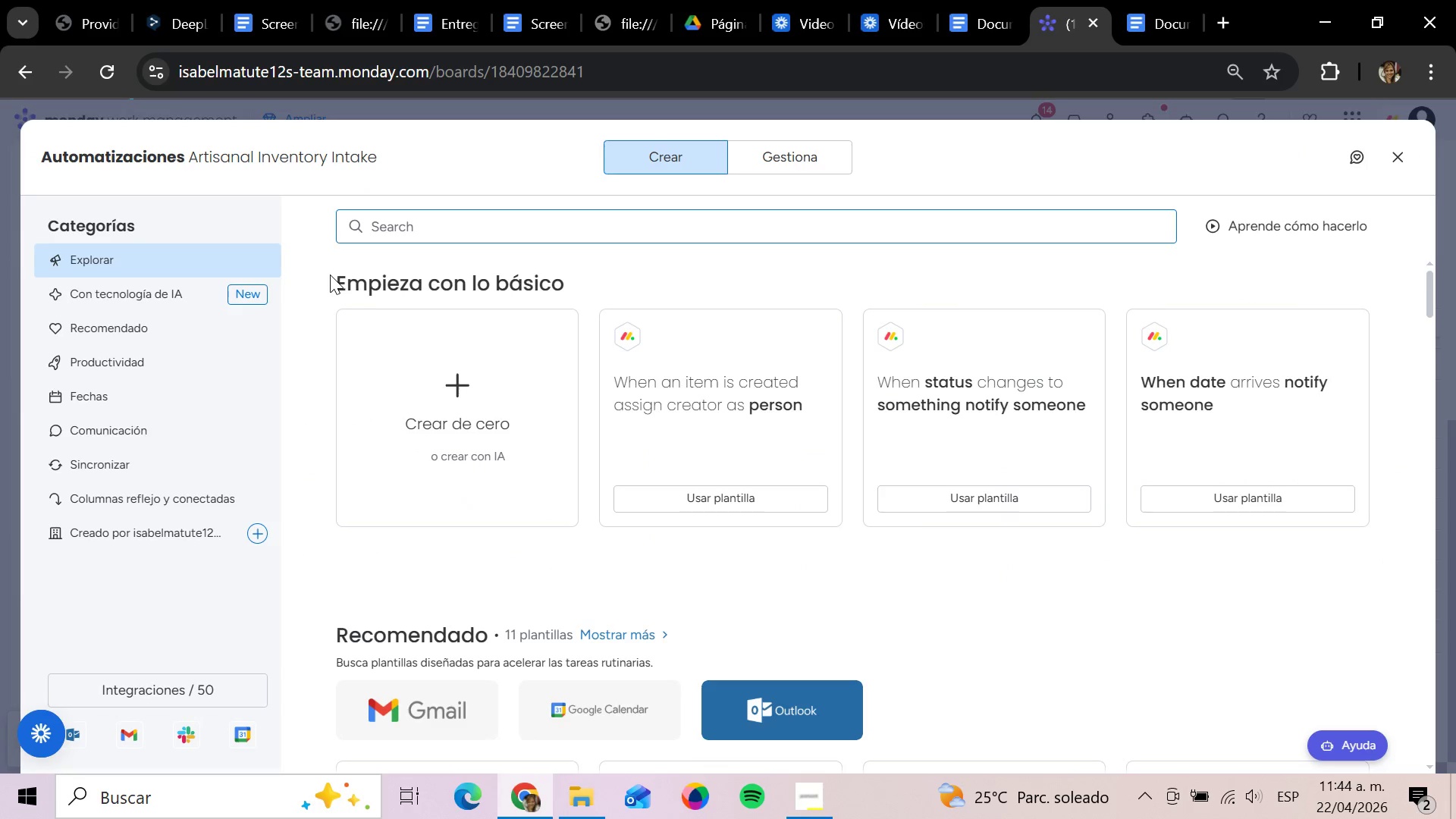 
wait(5.58)
 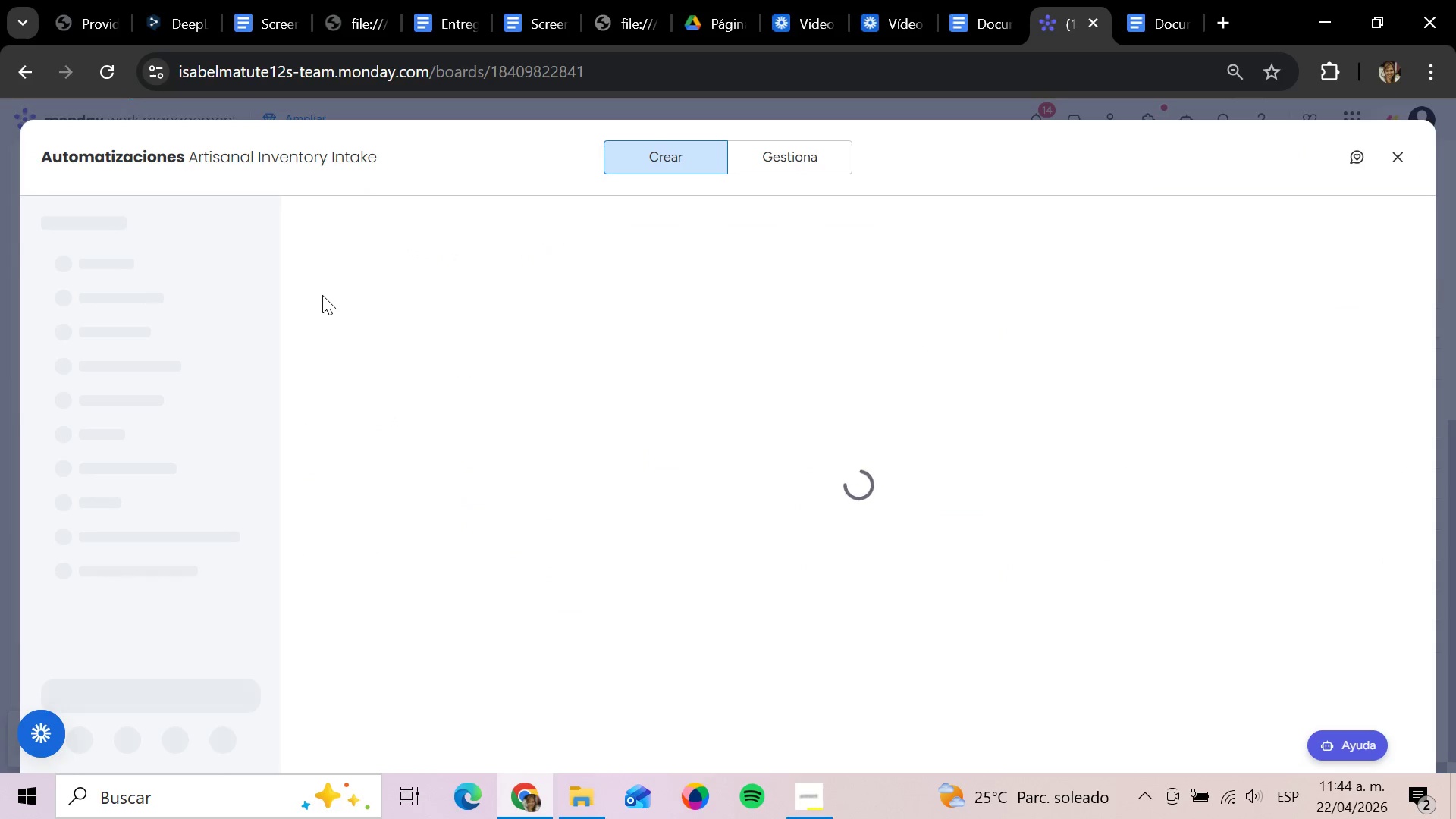 
left_click([423, 421])
 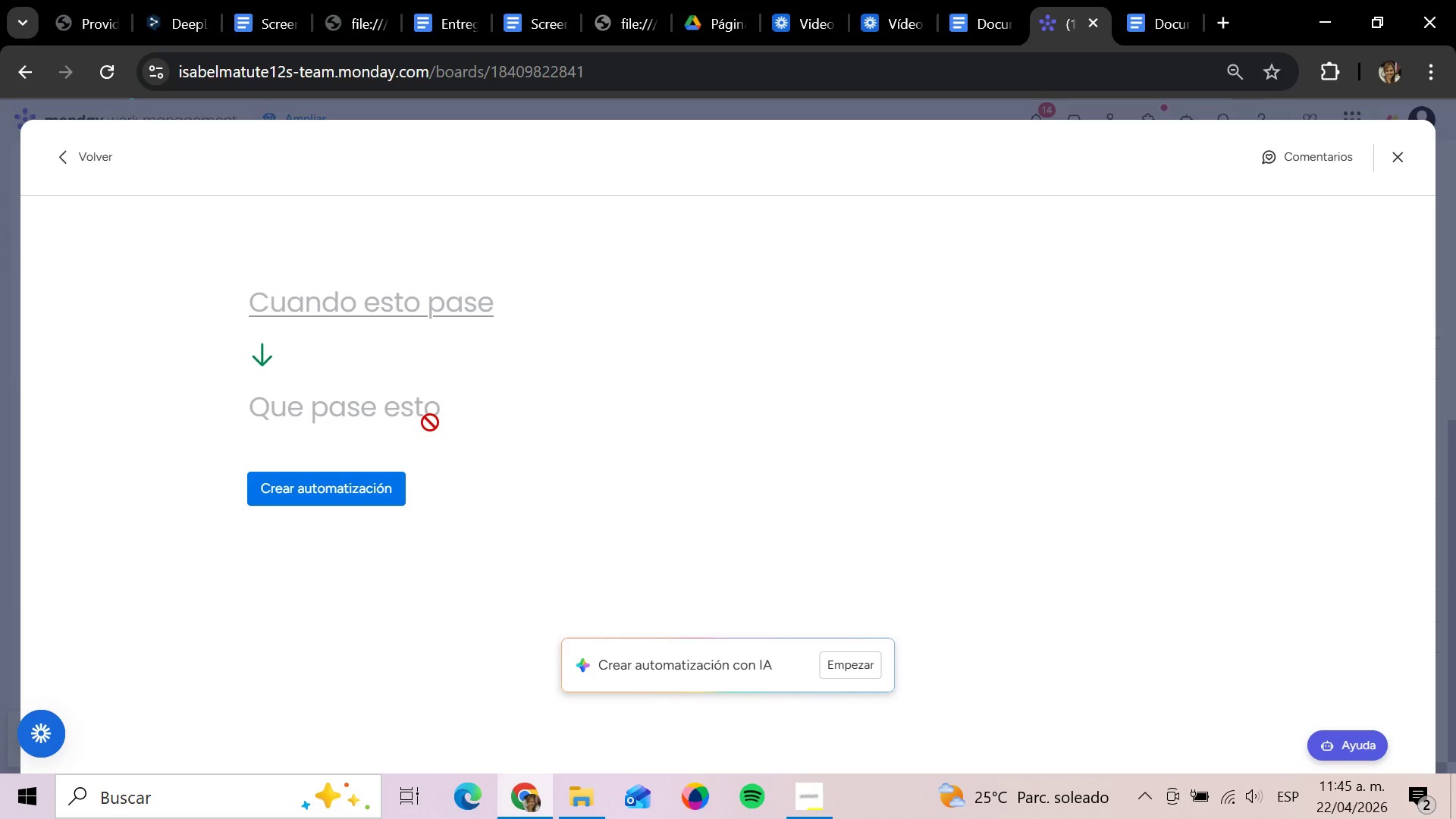 
left_click([375, 311])
 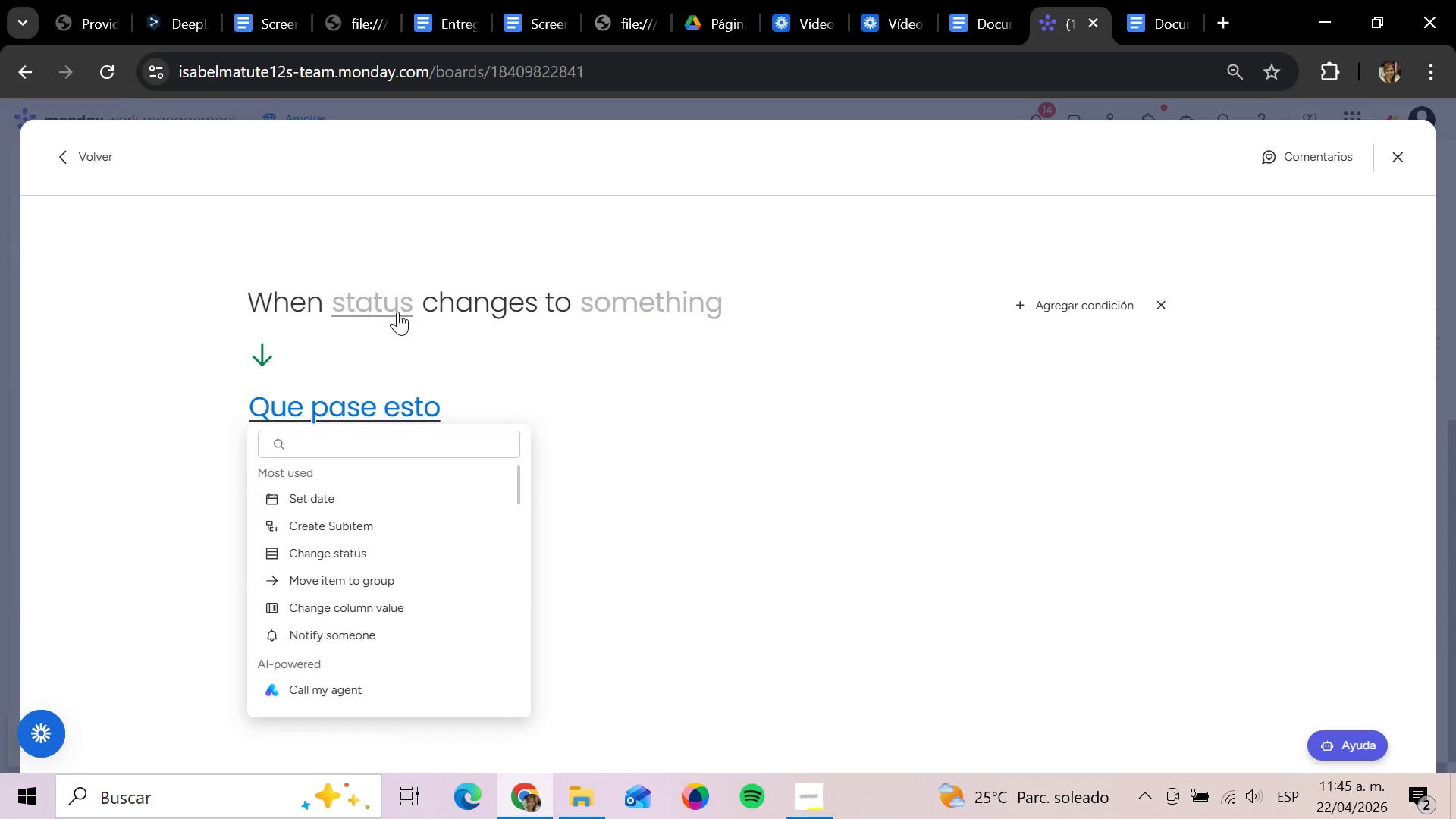 
left_click([444, 413])
 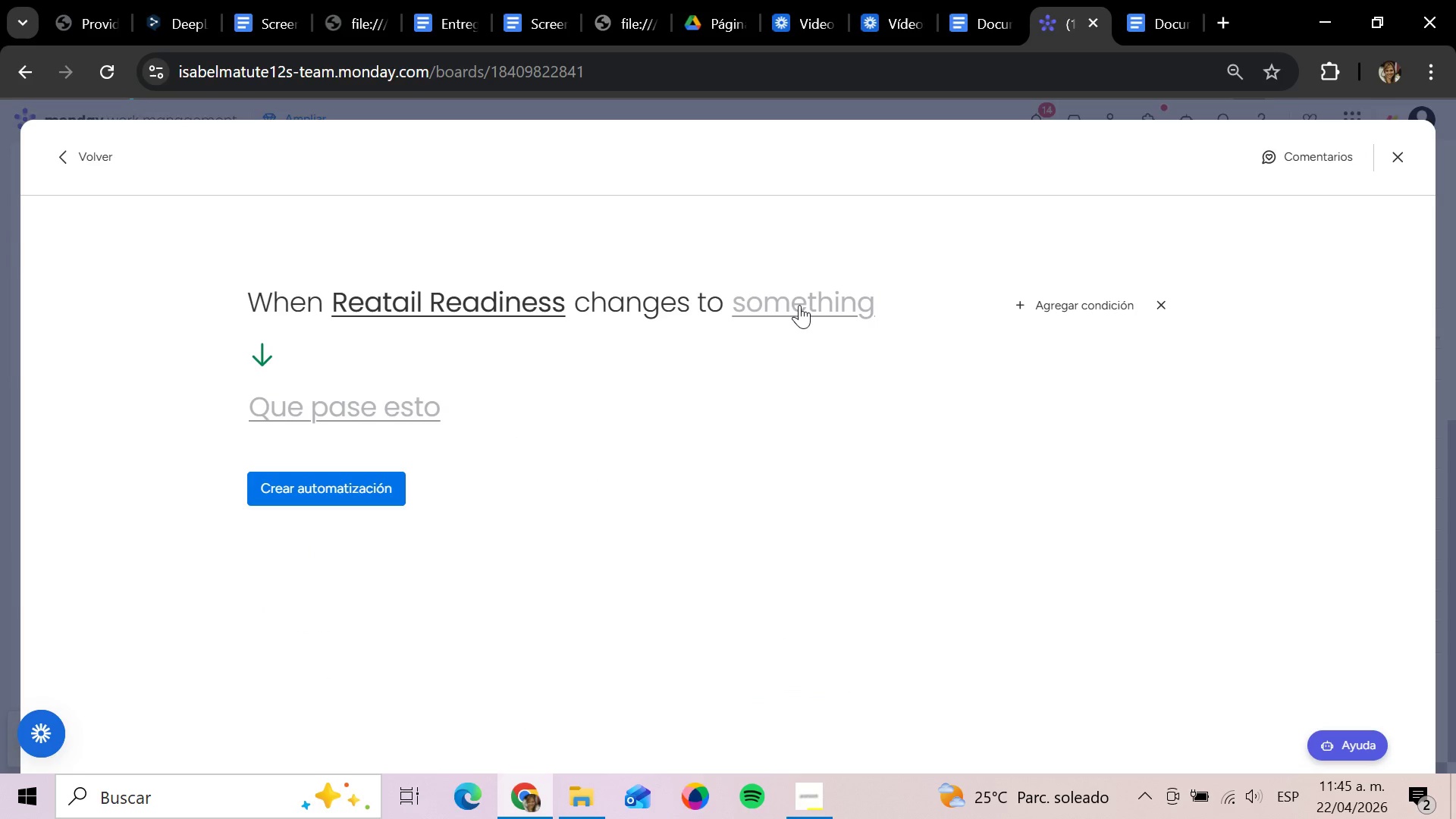 
left_click([798, 306])
 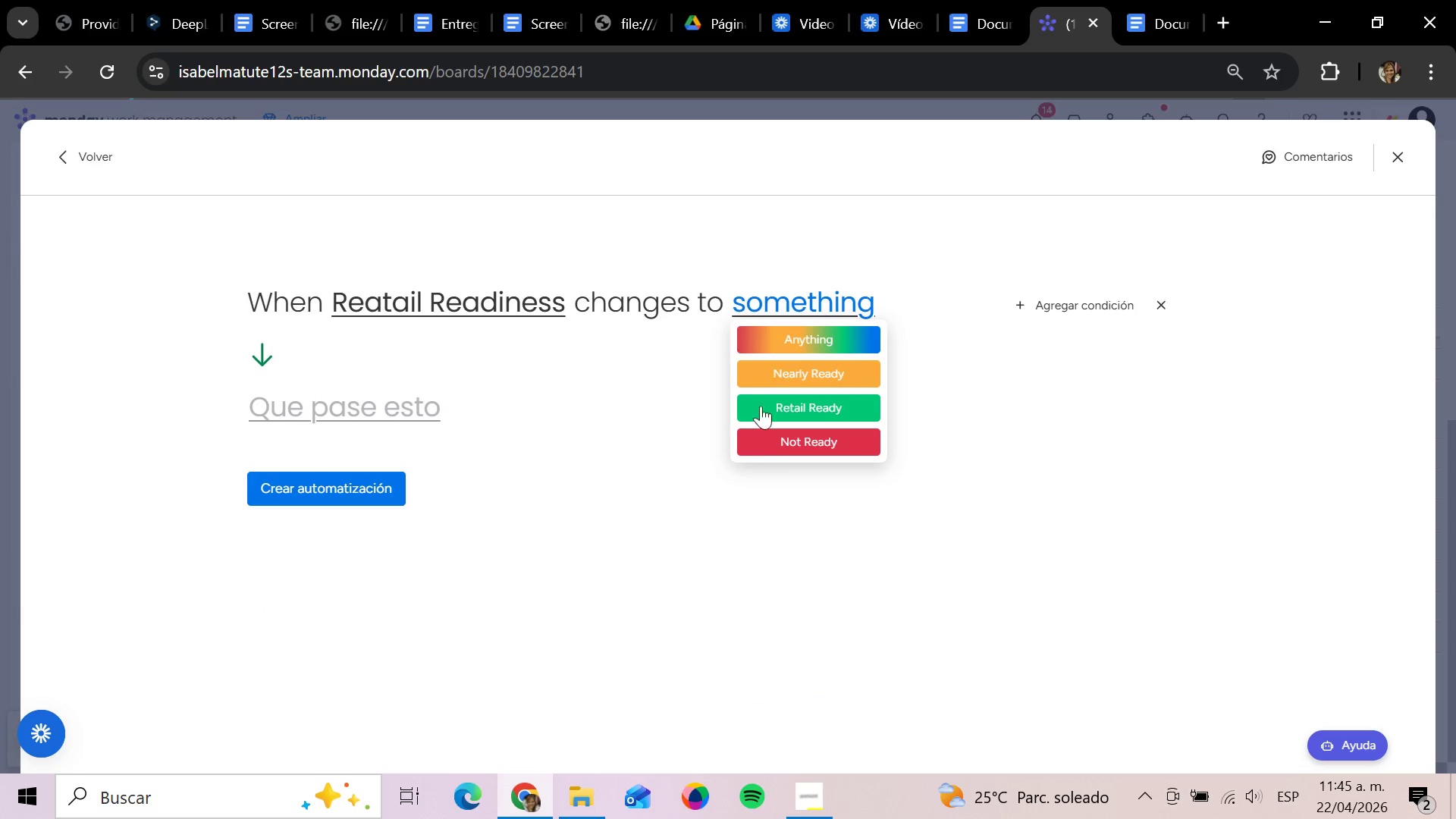 
left_click([767, 440])
 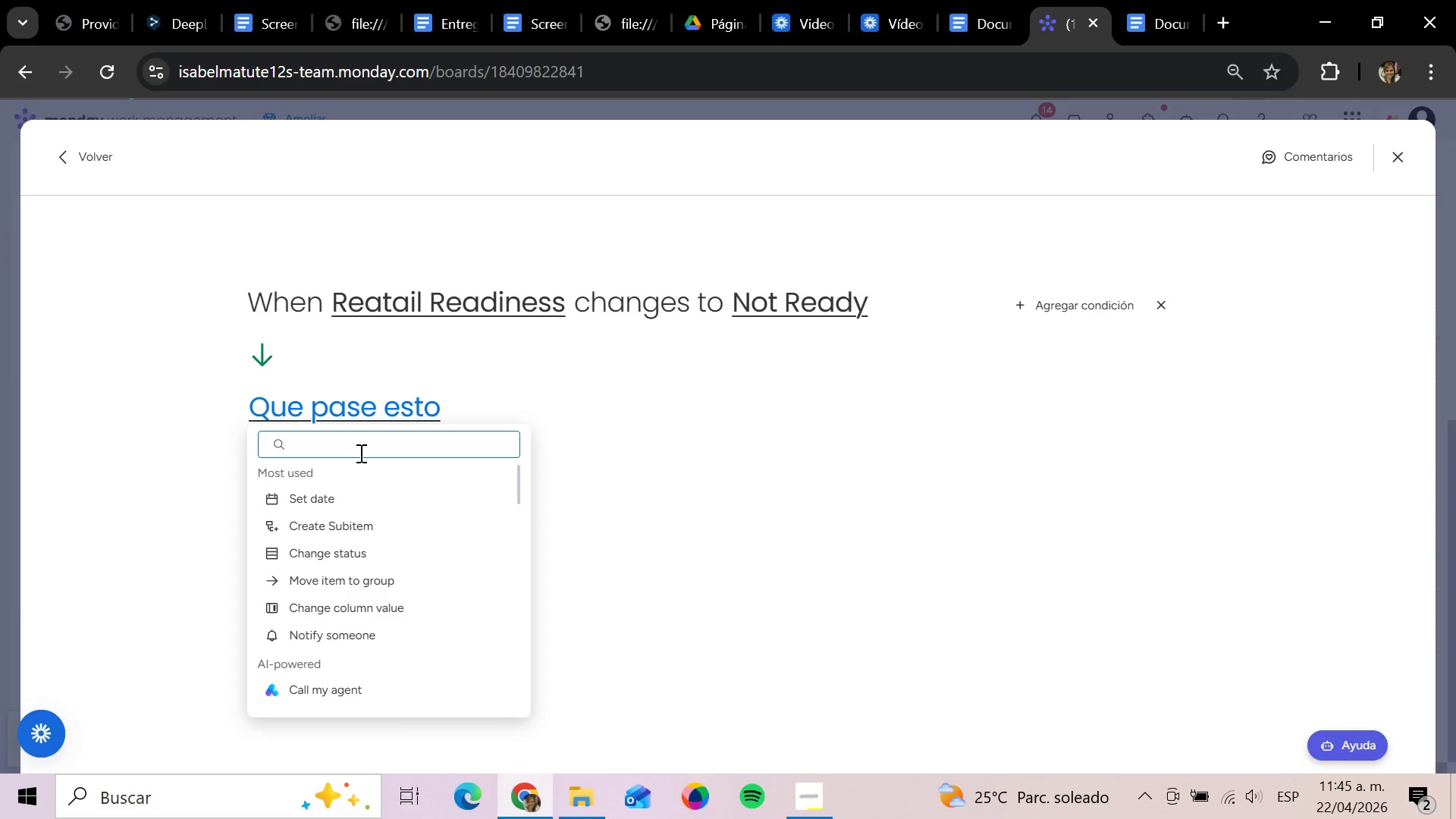 
left_click([351, 575])
 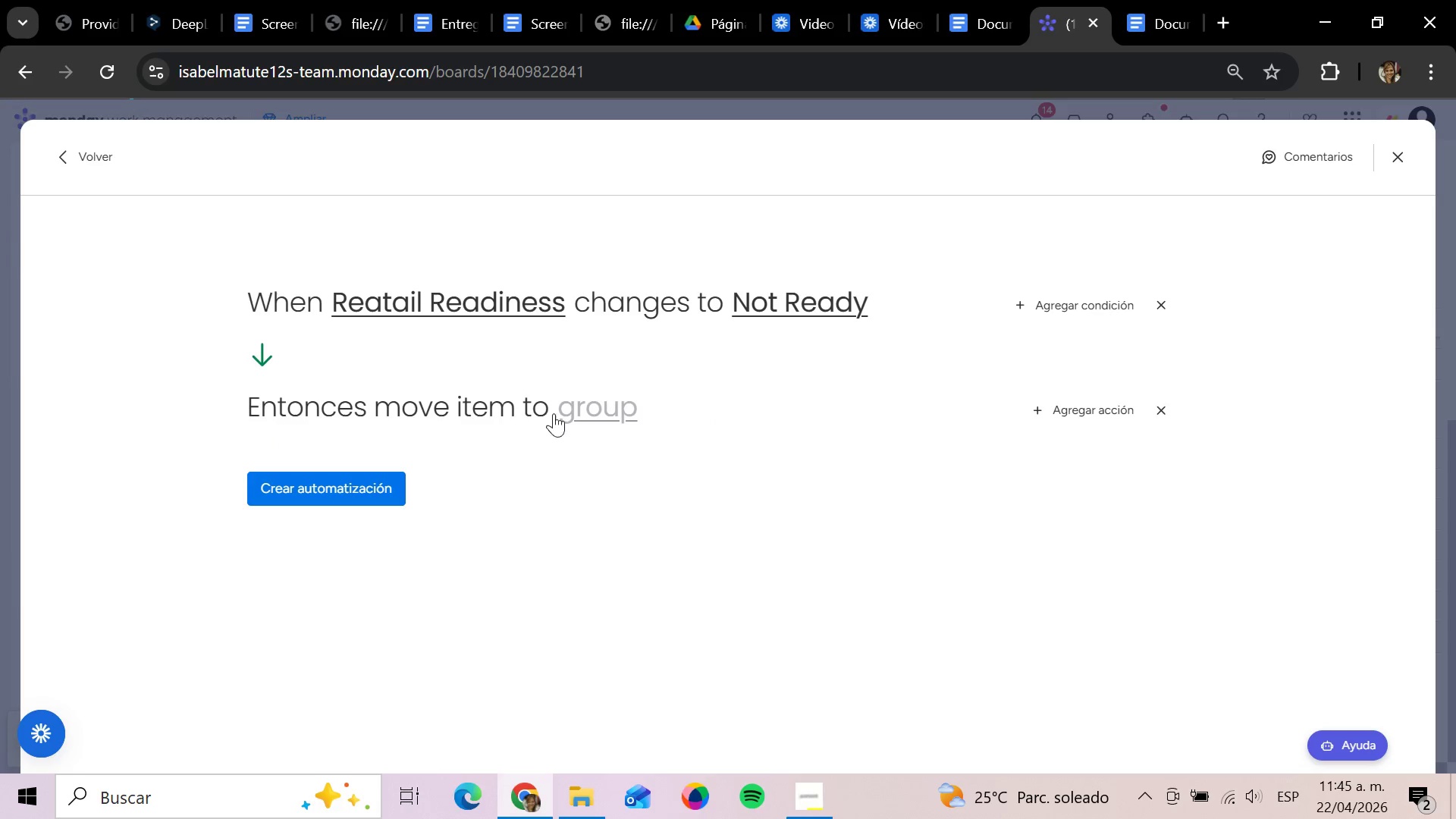 
left_click([585, 413])
 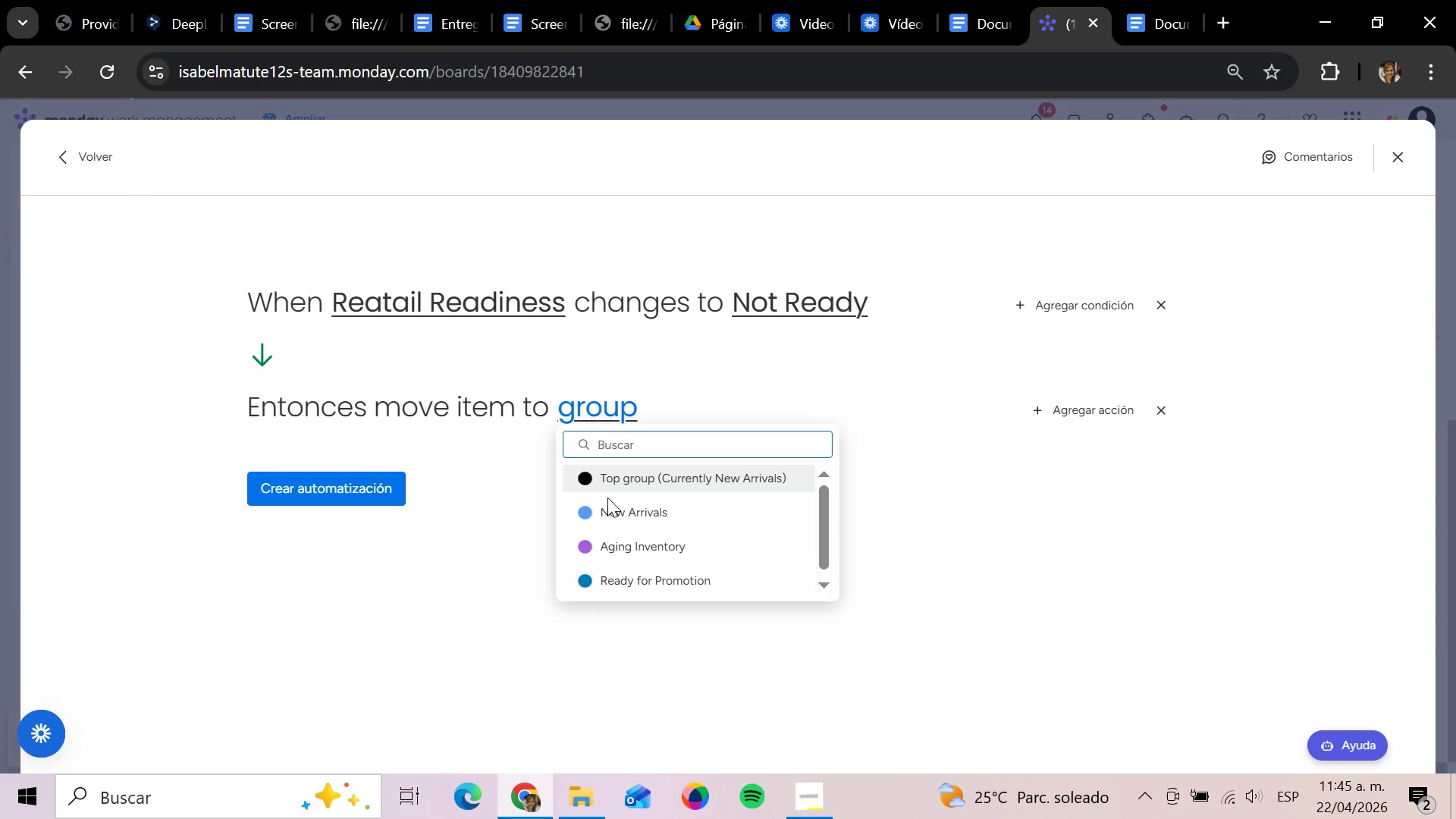 
left_click([613, 509])
 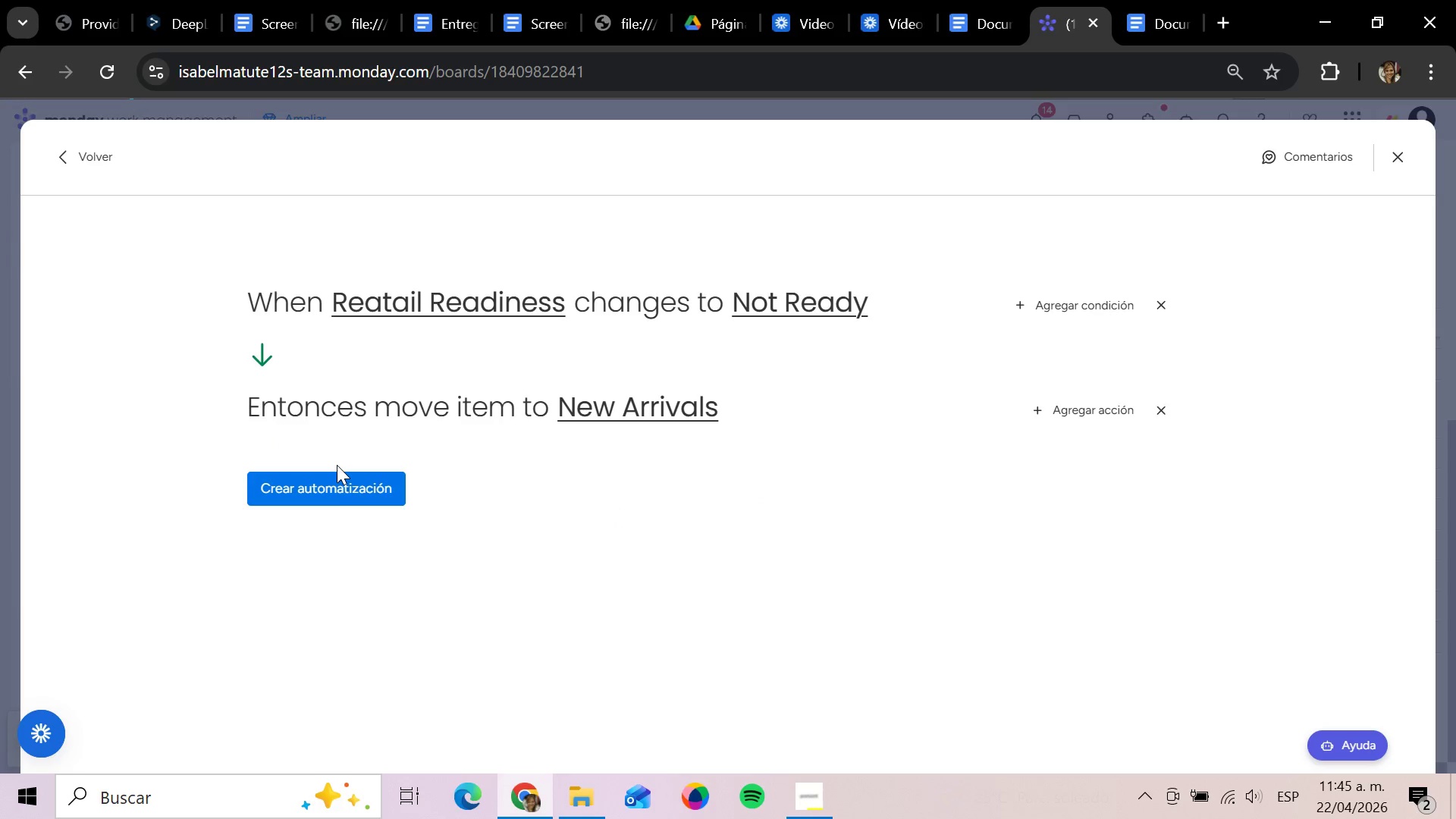 
double_click([343, 482])
 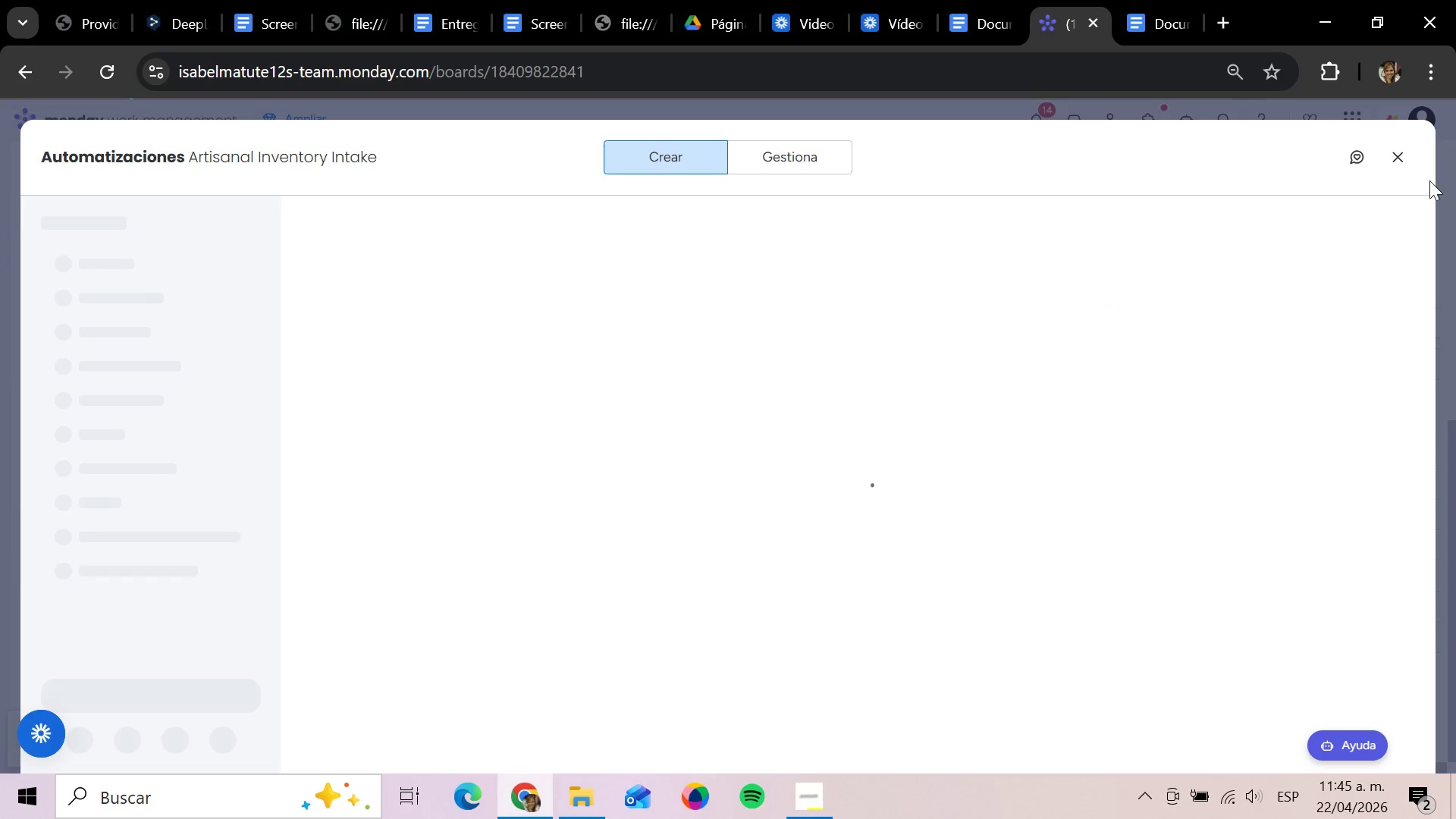 
left_click([1398, 158])
 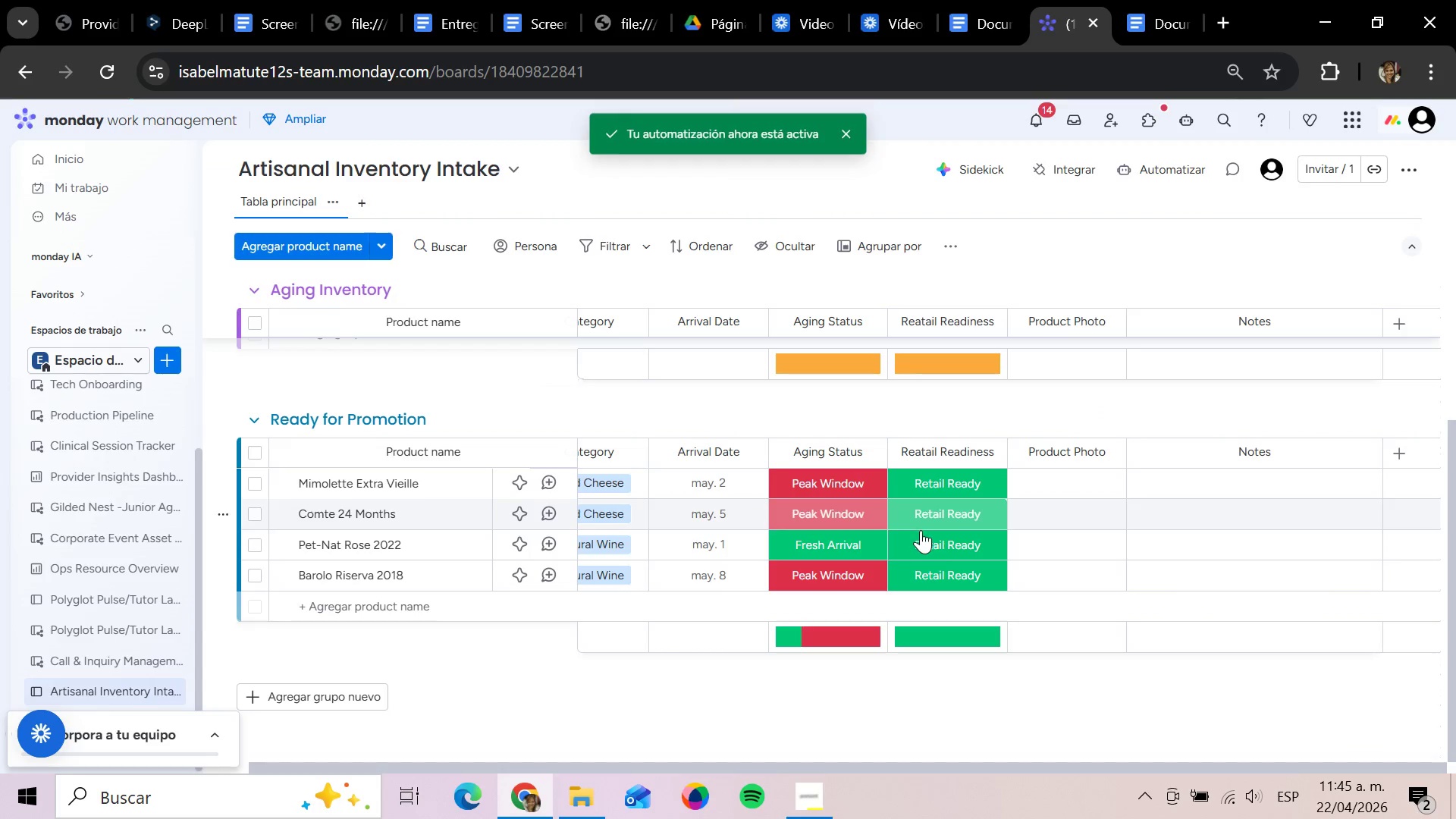 
left_click([937, 543])
 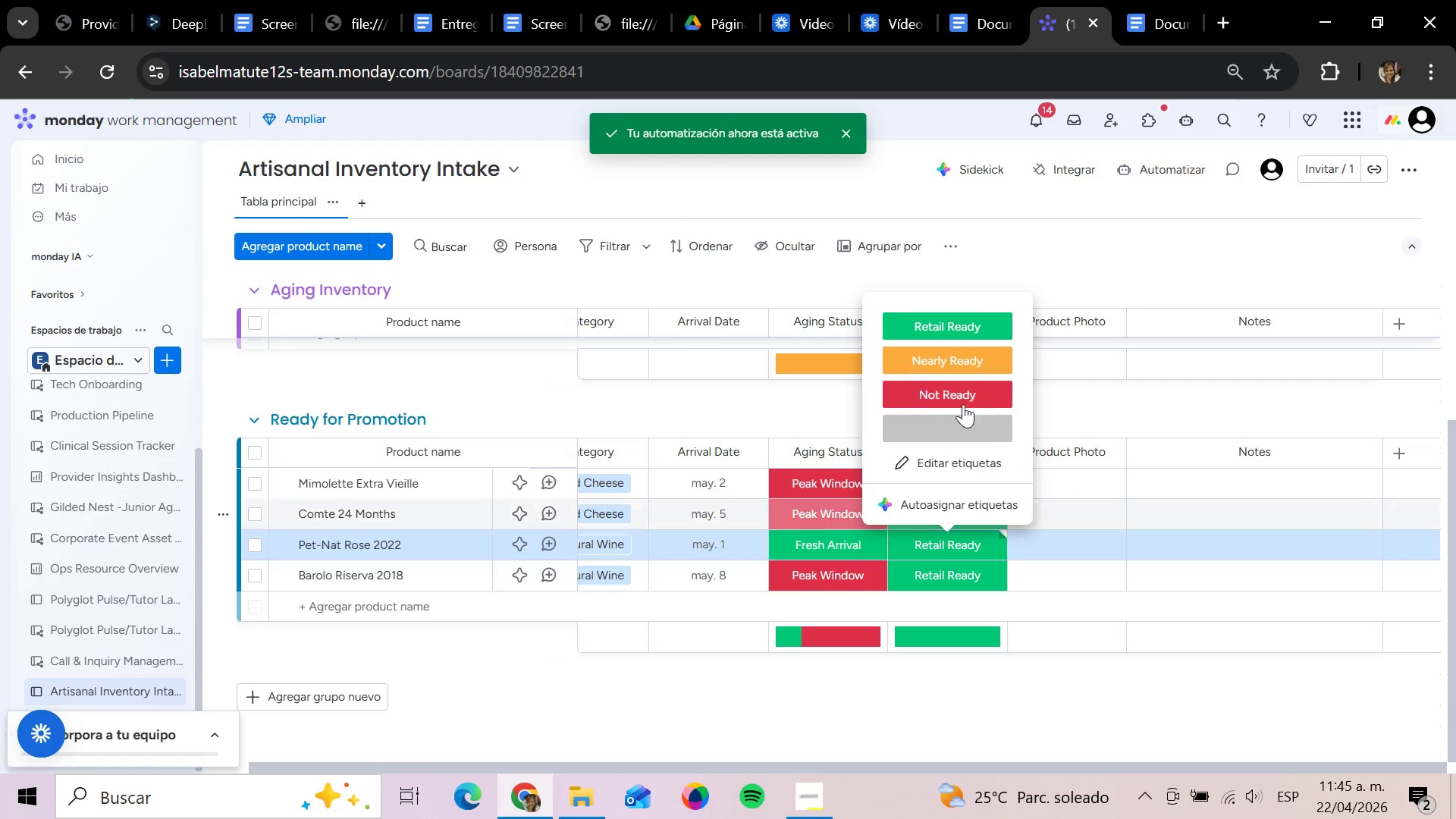 
left_click([964, 397])
 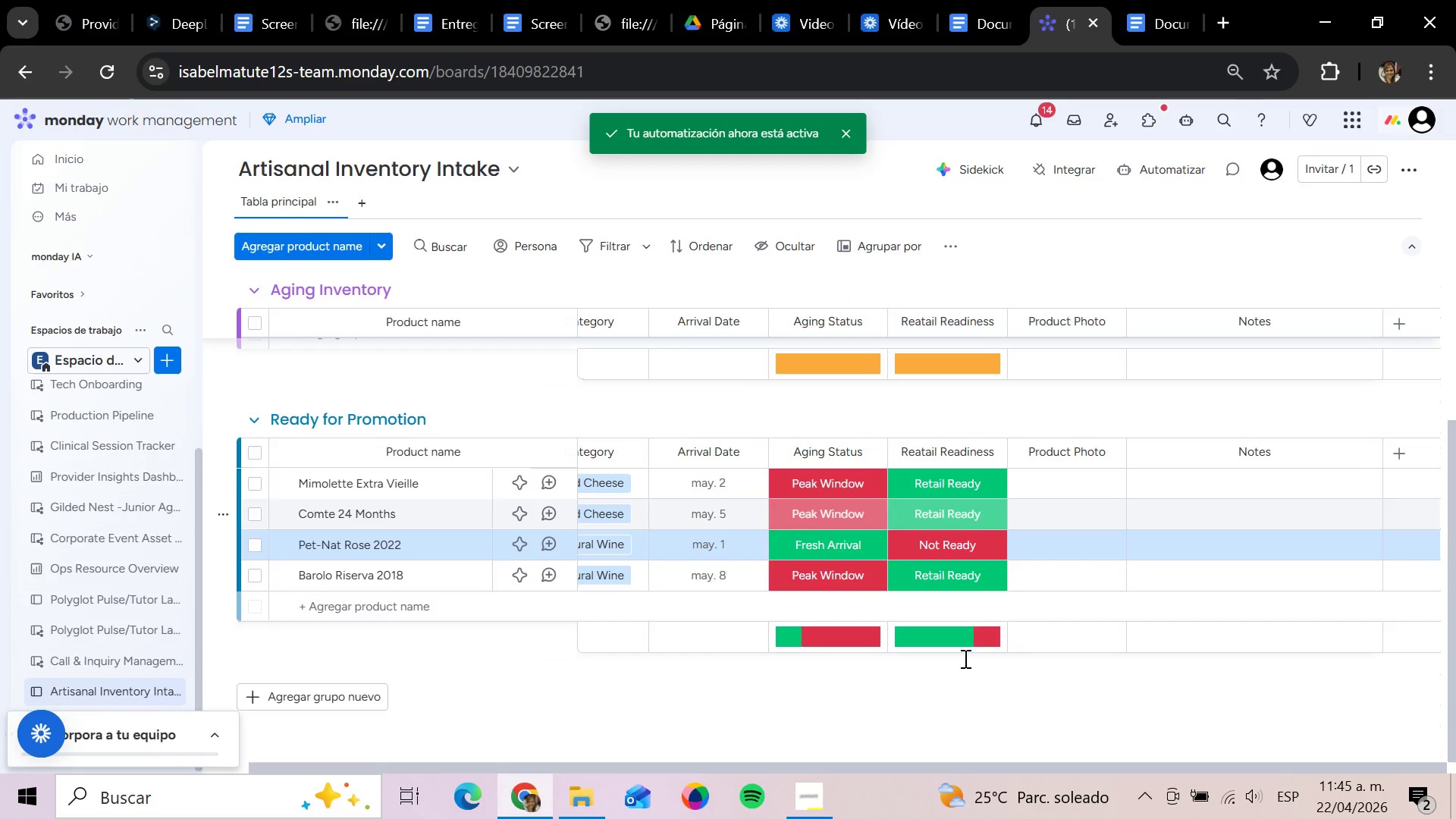 
scroll: coordinate [963, 672], scroll_direction: up, amount: 2.0
 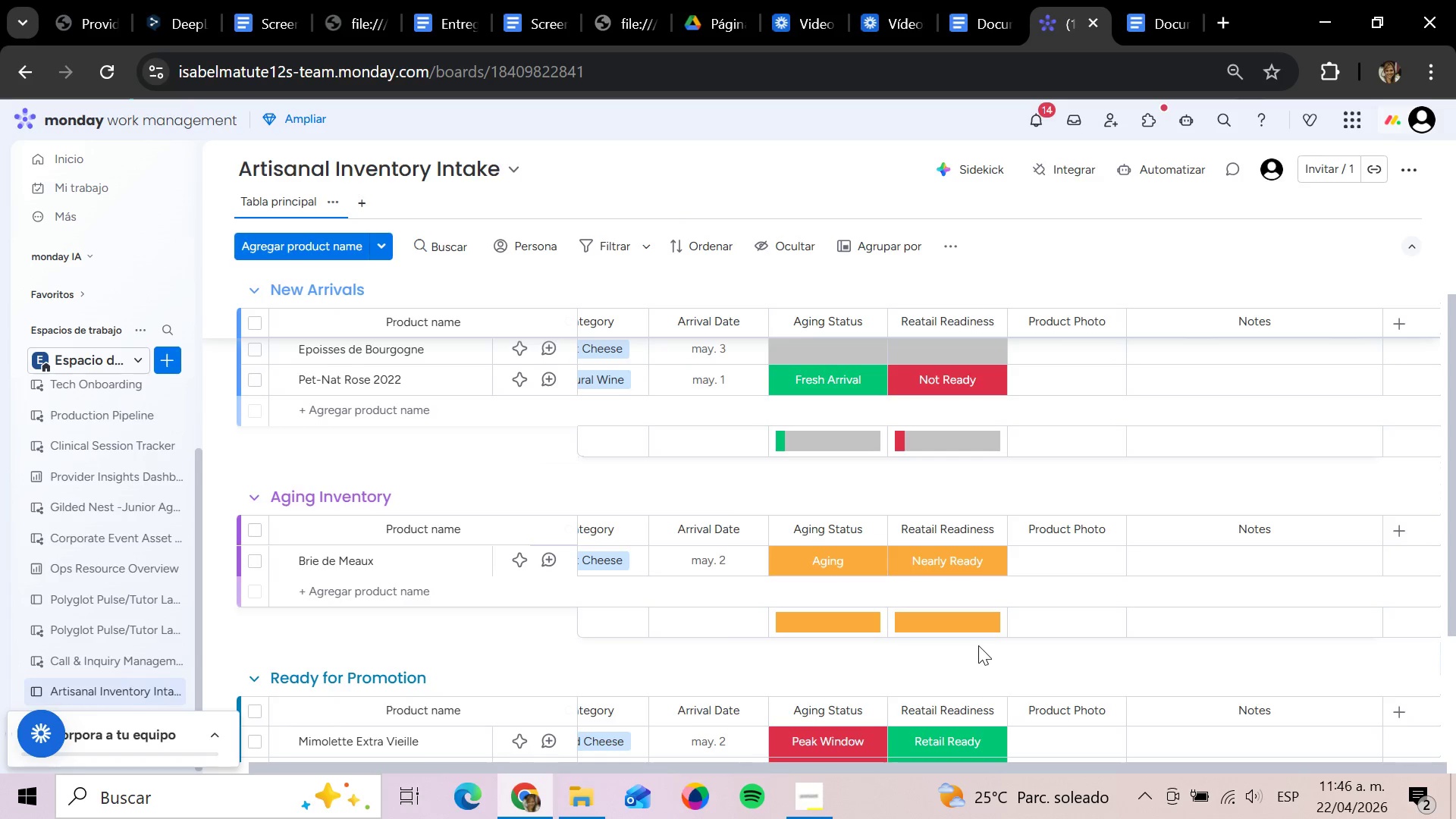 
wait(50.95)
 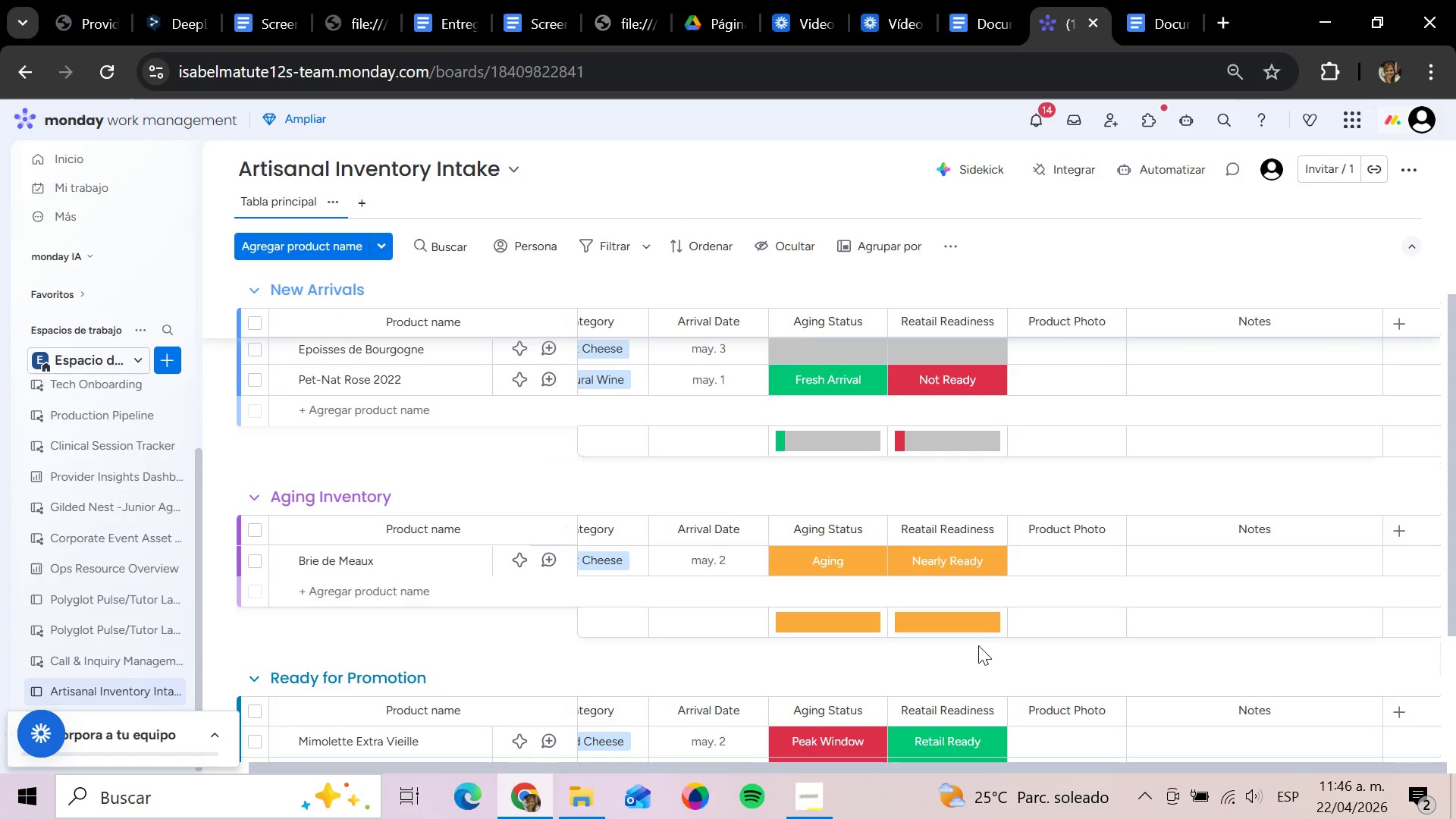 
scroll: coordinate [963, 600], scroll_direction: up, amount: 13.0
 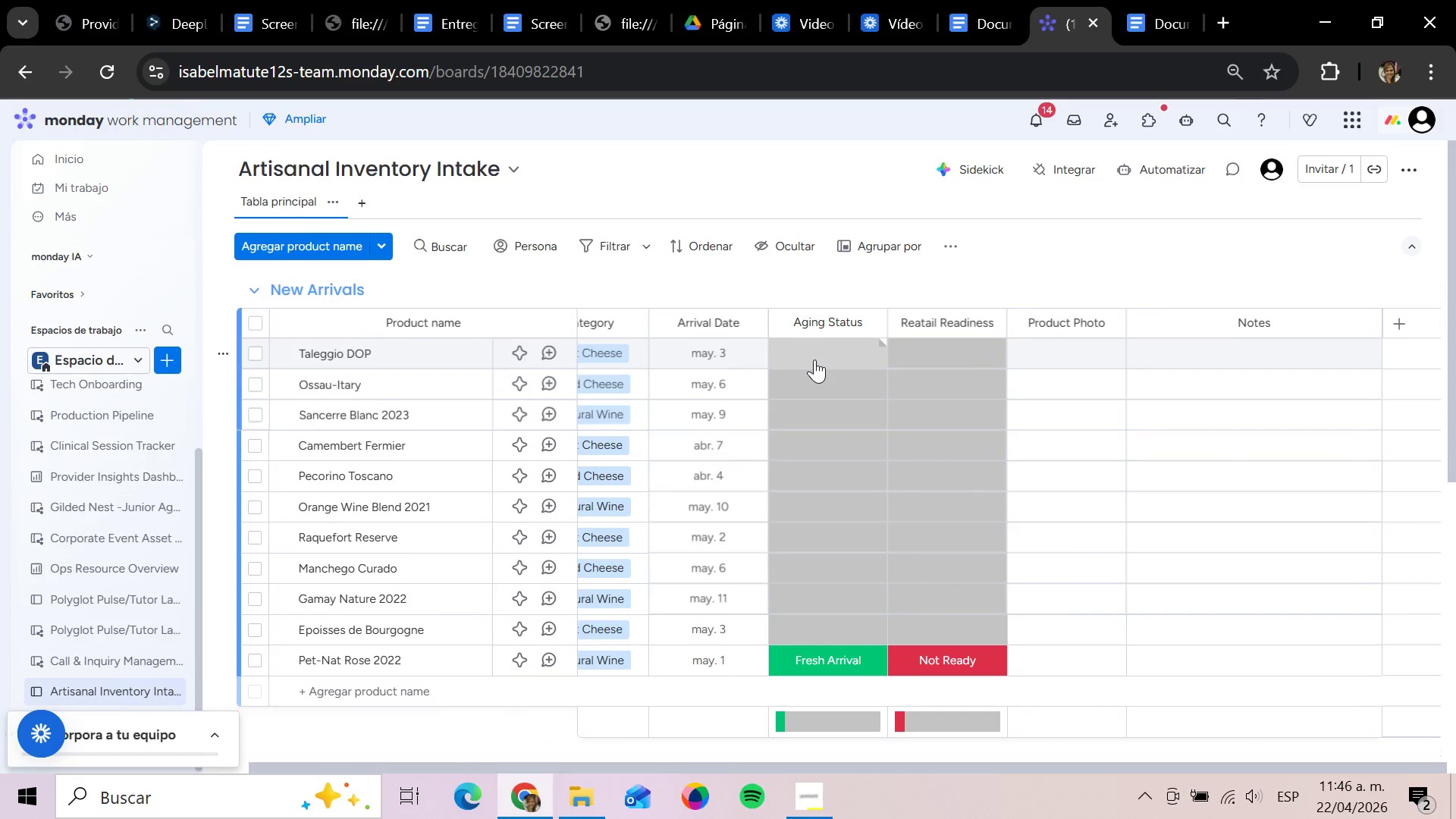 
wait(7.17)
 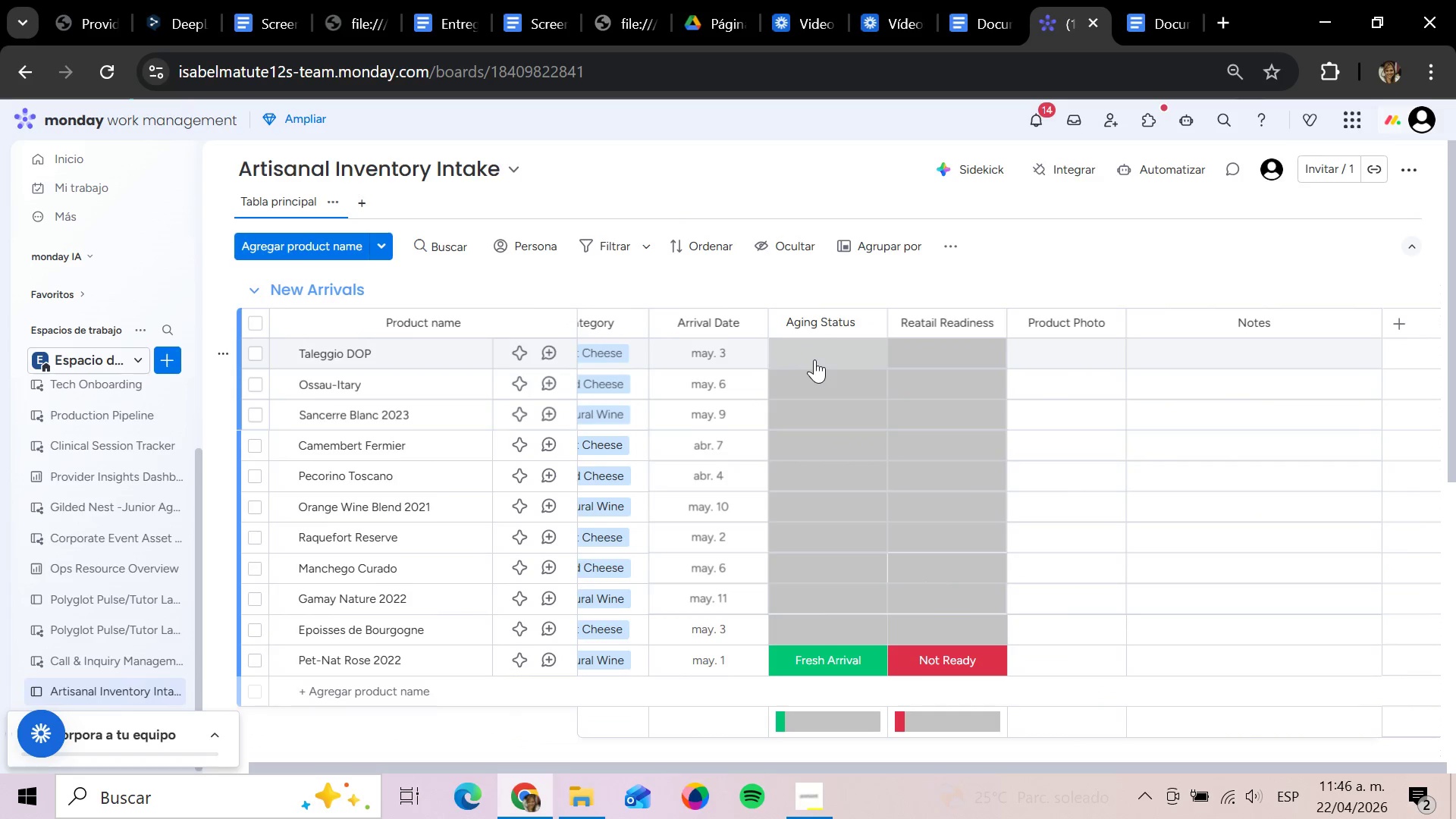 
left_click([814, 359])
 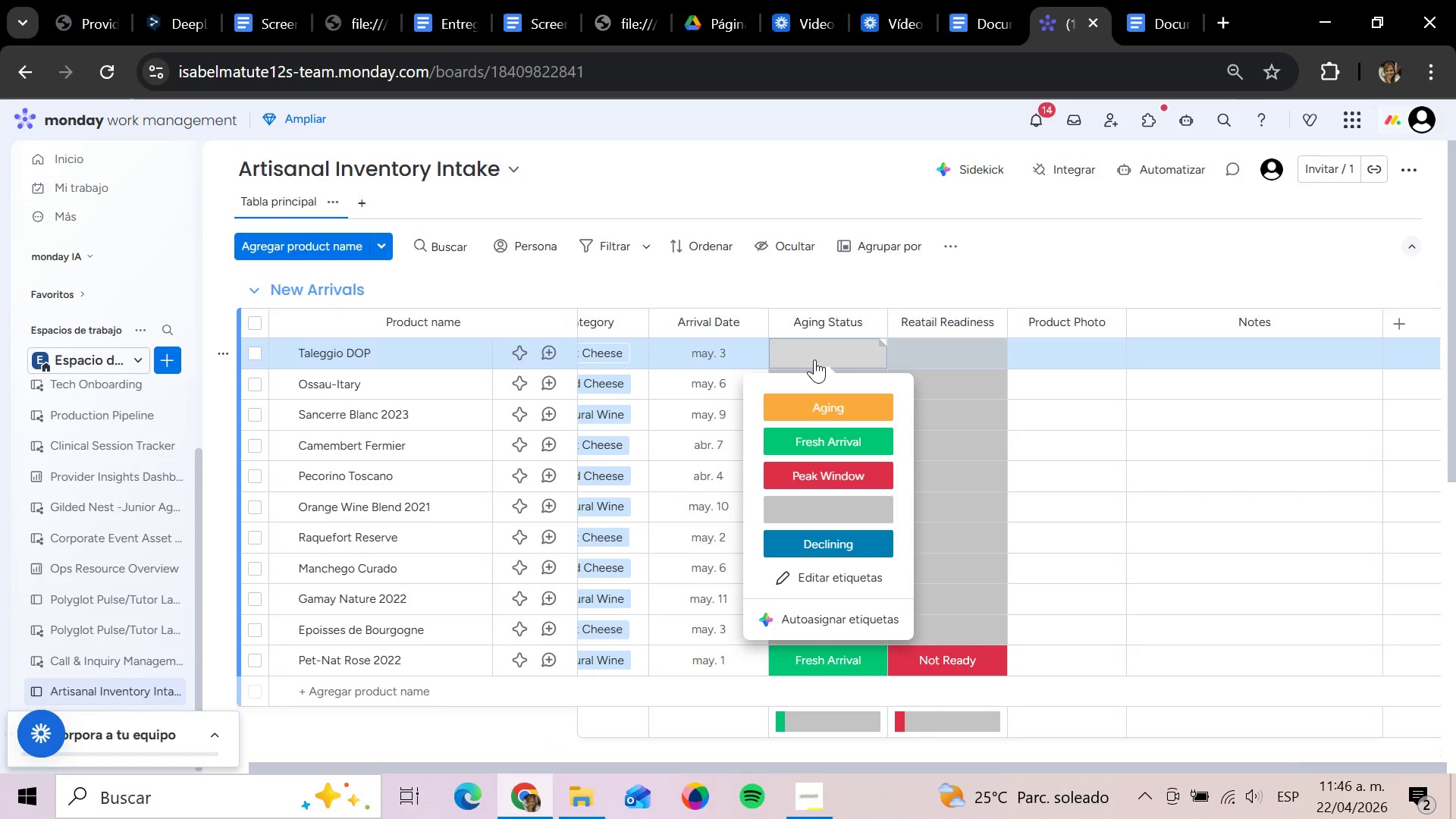 
left_click([817, 415])
 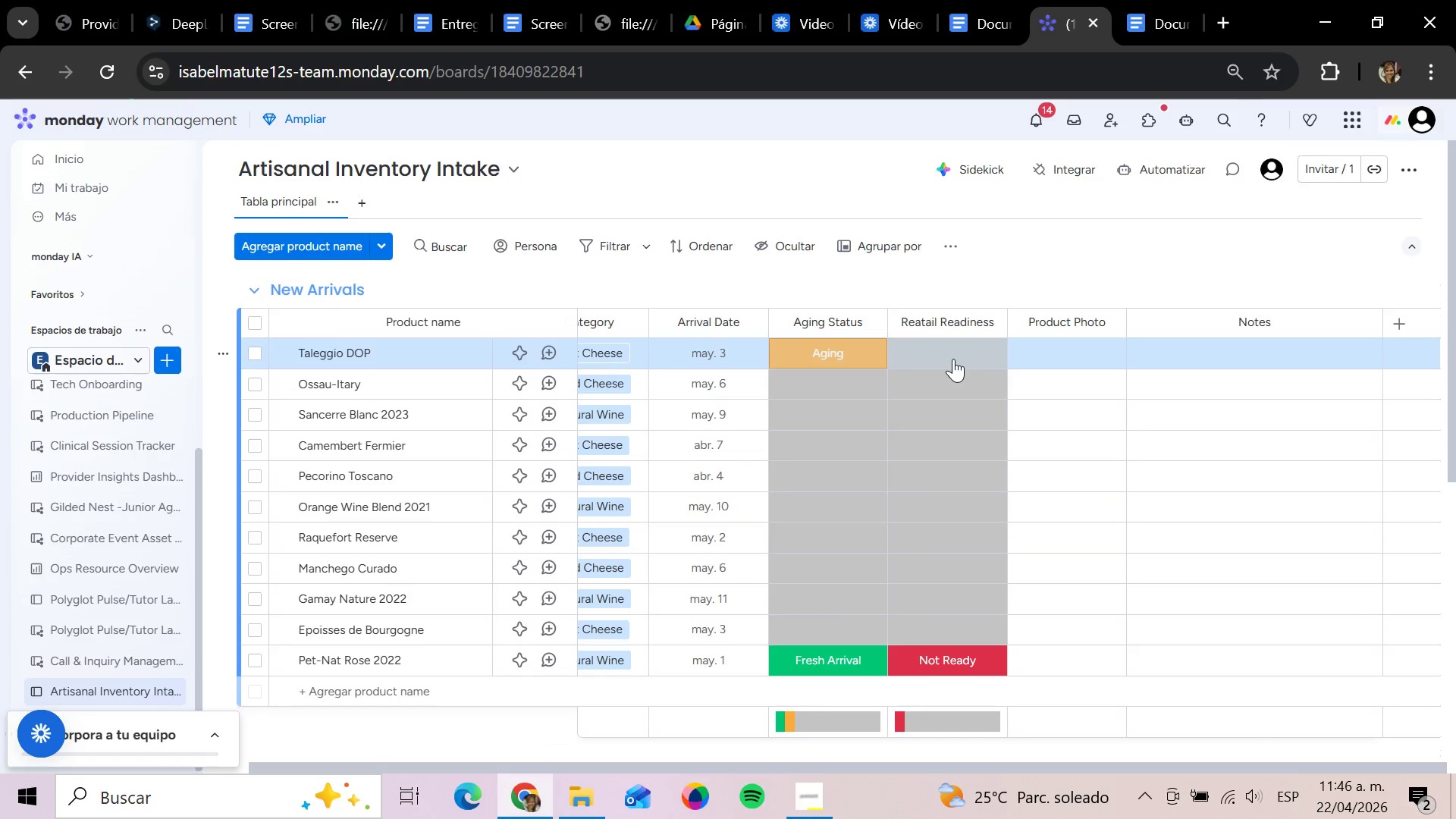 
left_click([953, 359])
 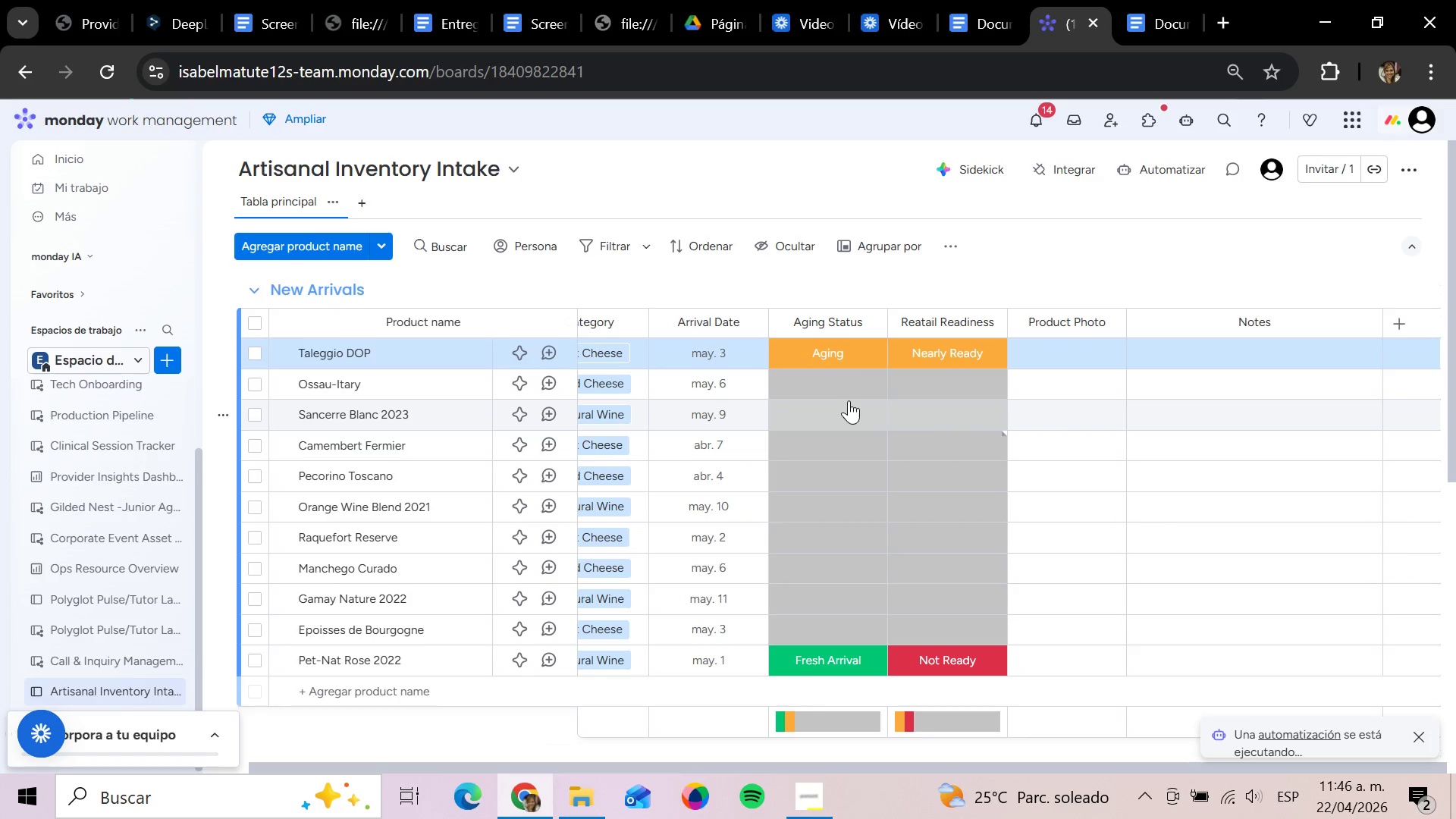 
left_click([835, 387])
 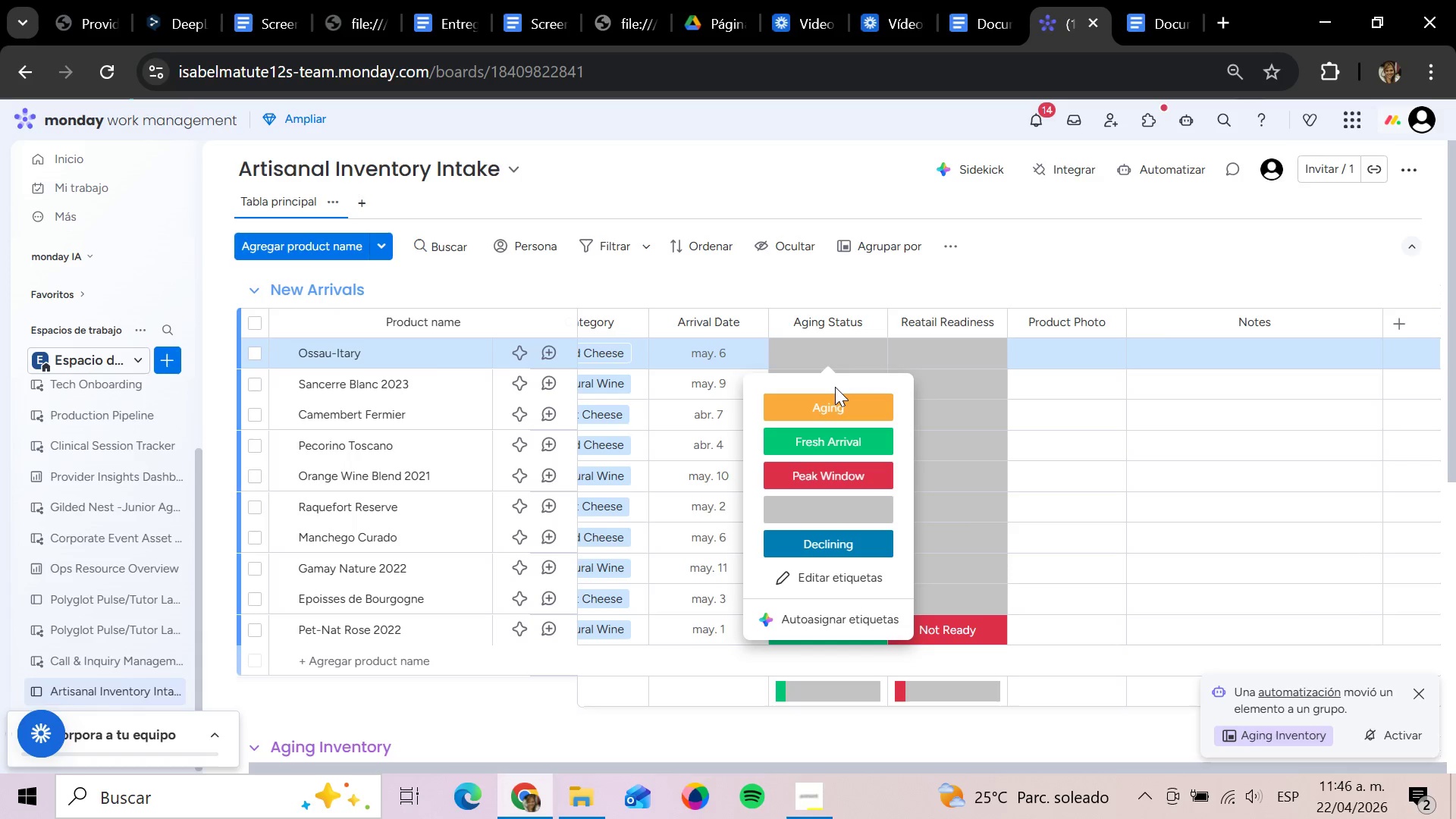 
wait(5.62)
 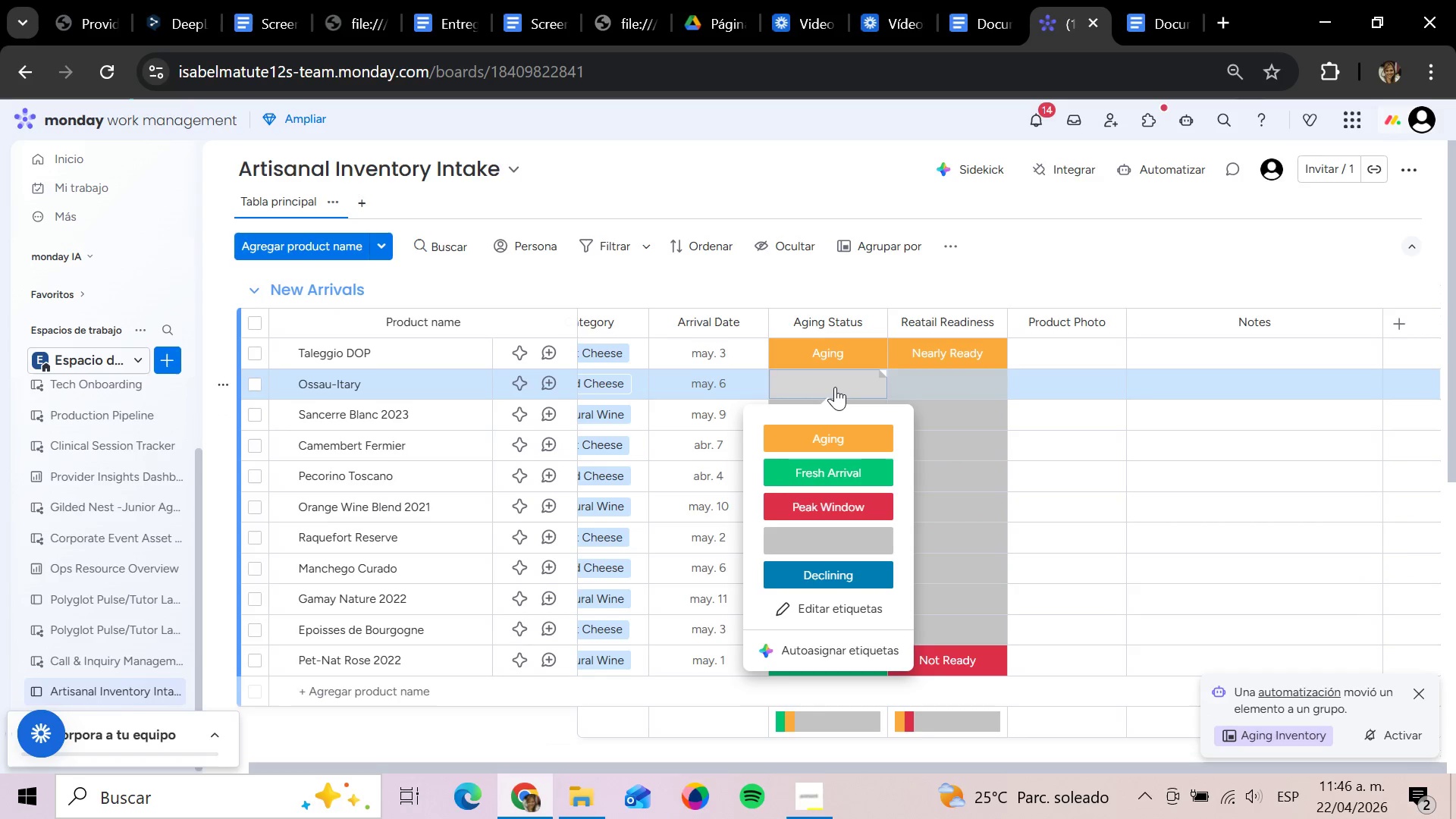 
left_click([831, 443])
 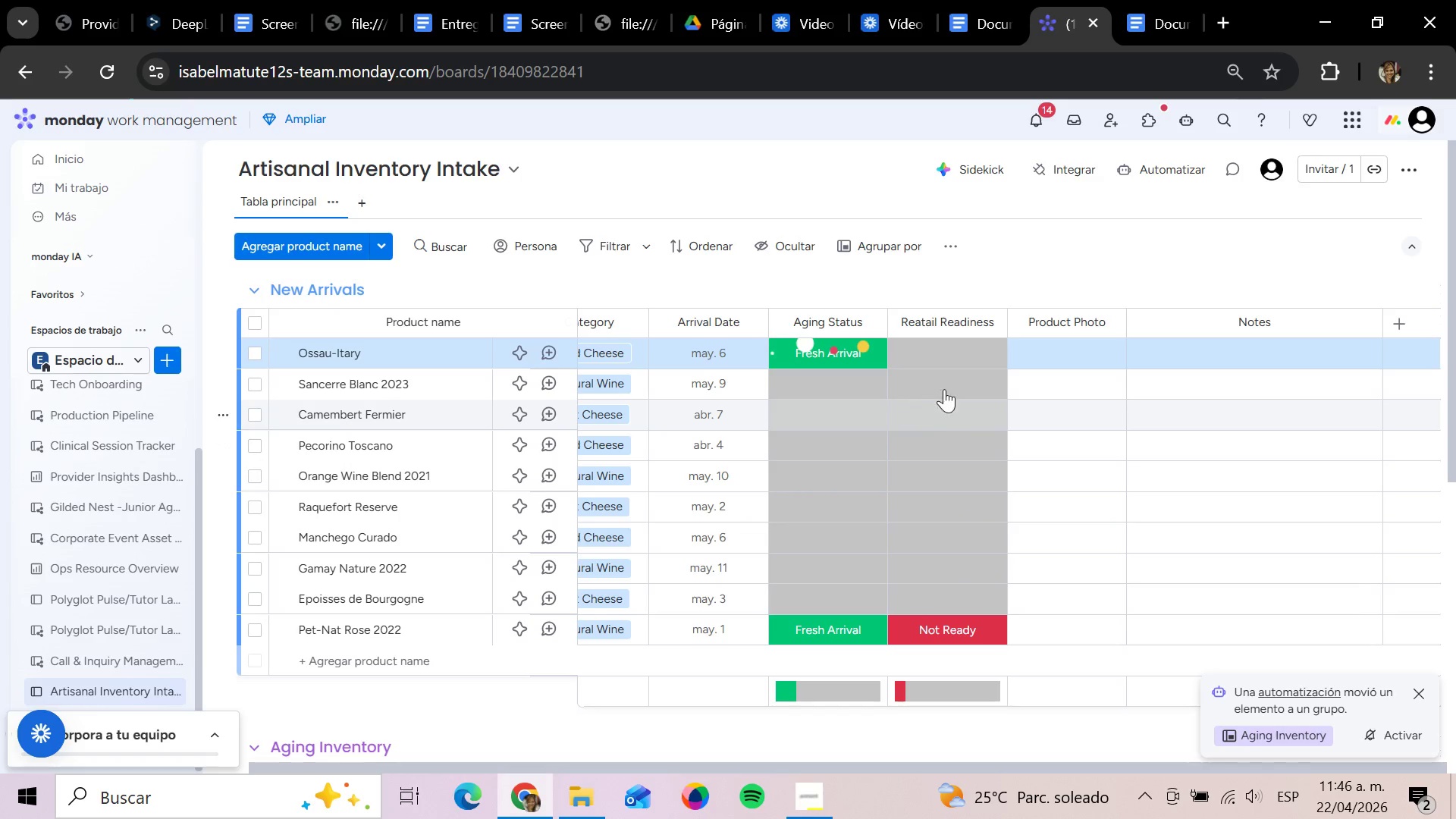 
left_click([942, 348])
 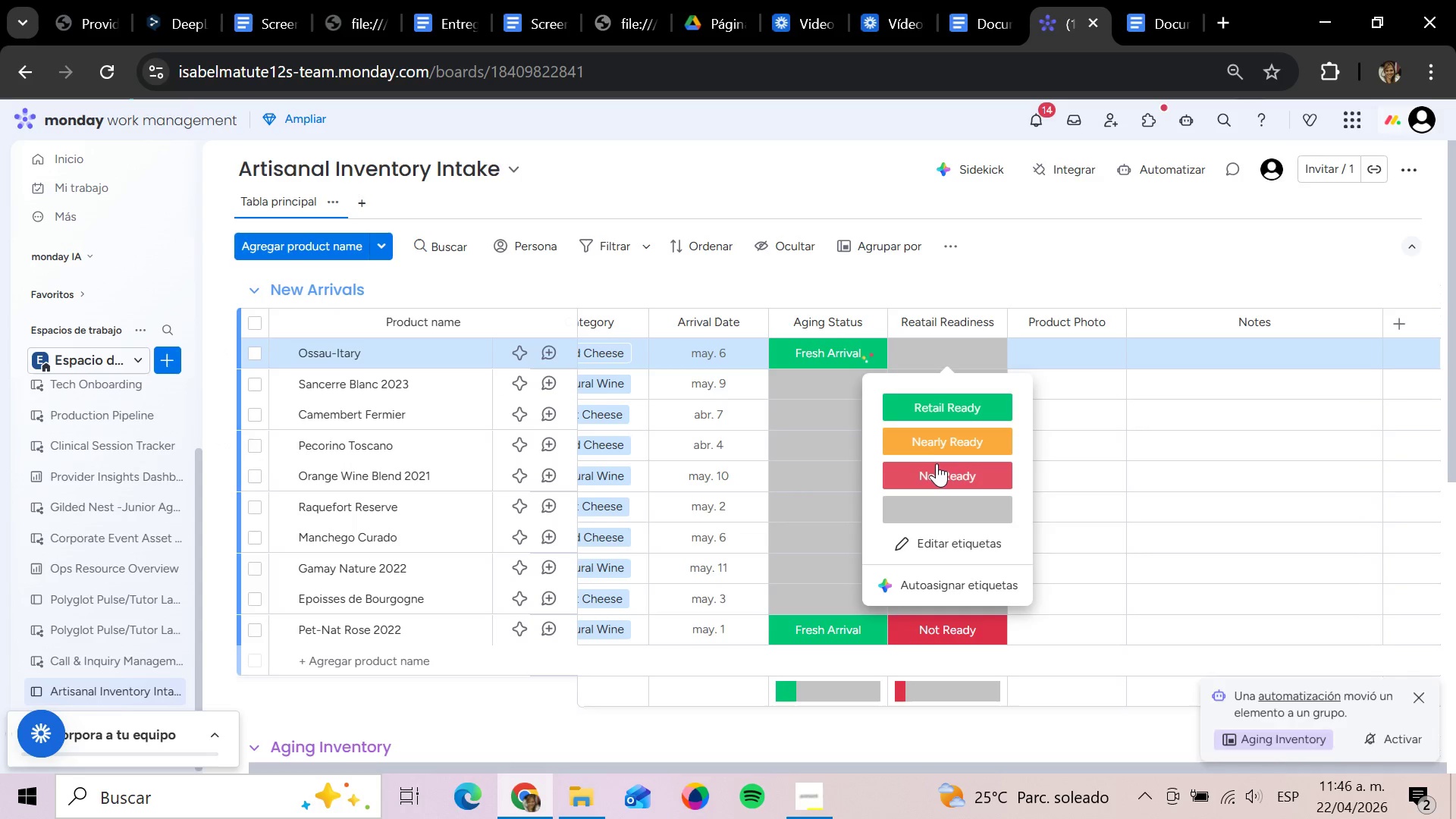 
left_click([936, 464])
 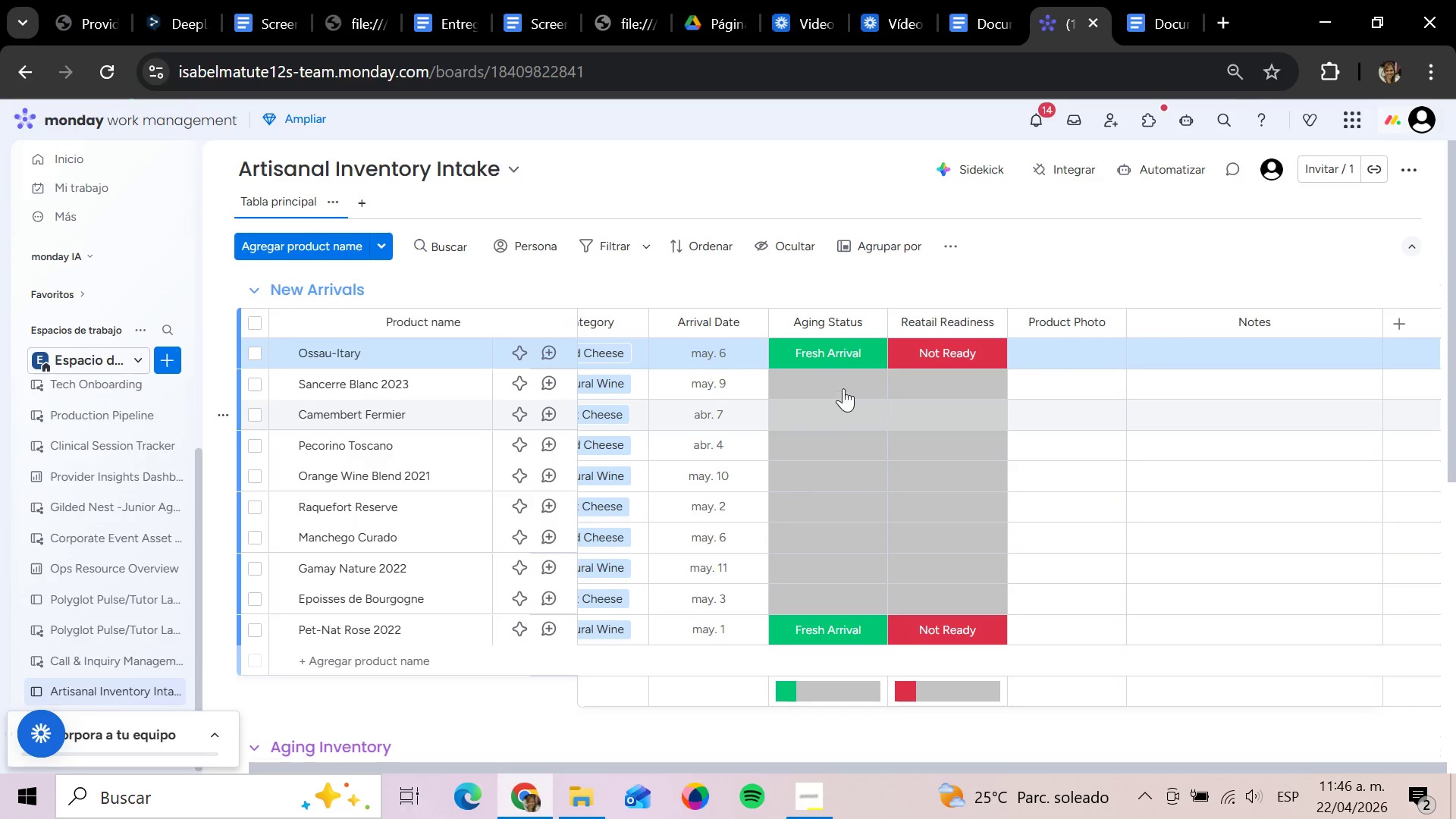 
left_click([843, 386])
 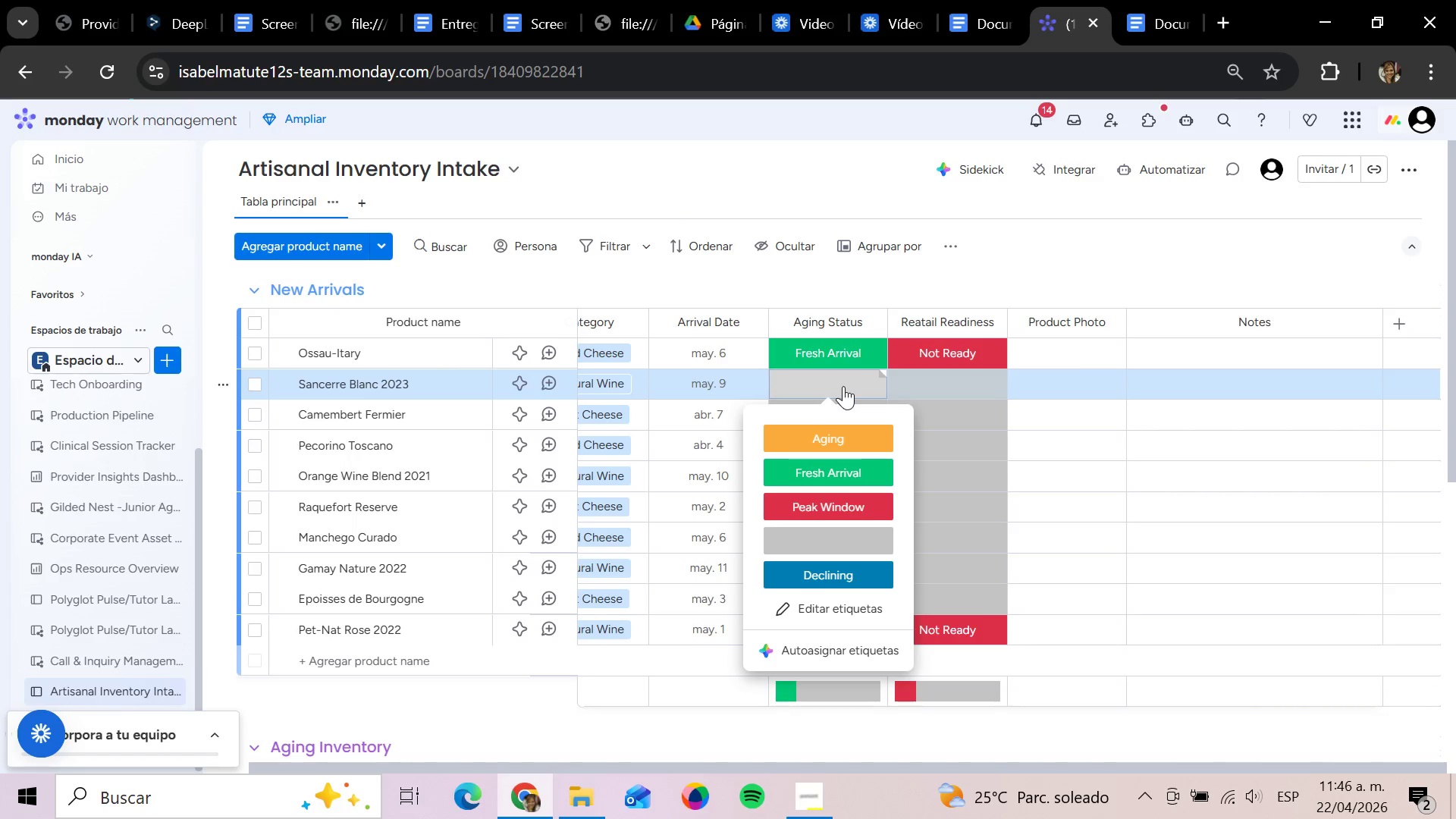 
wait(15.09)
 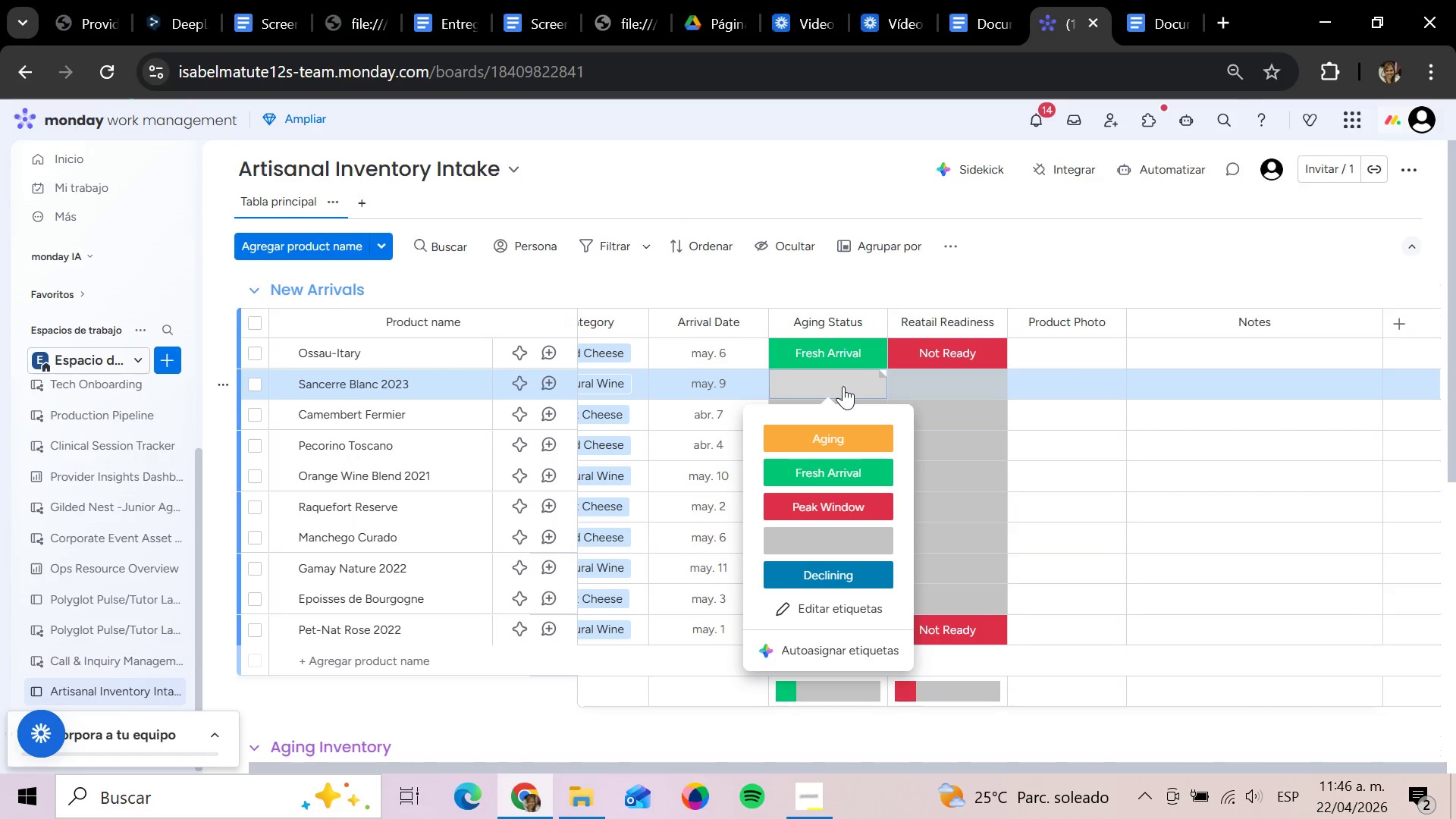 
left_click([853, 466])
 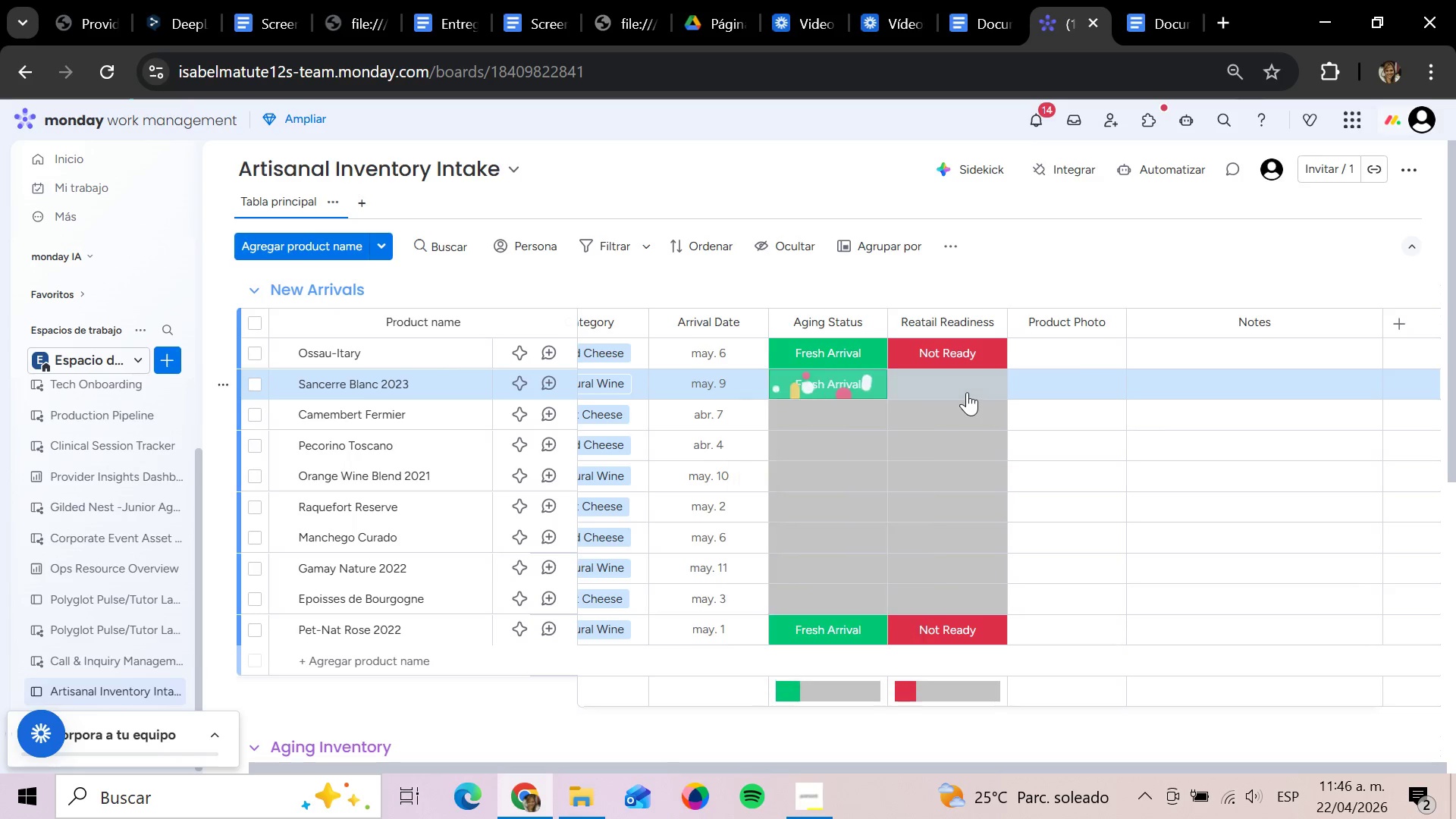 
left_click([967, 392])
 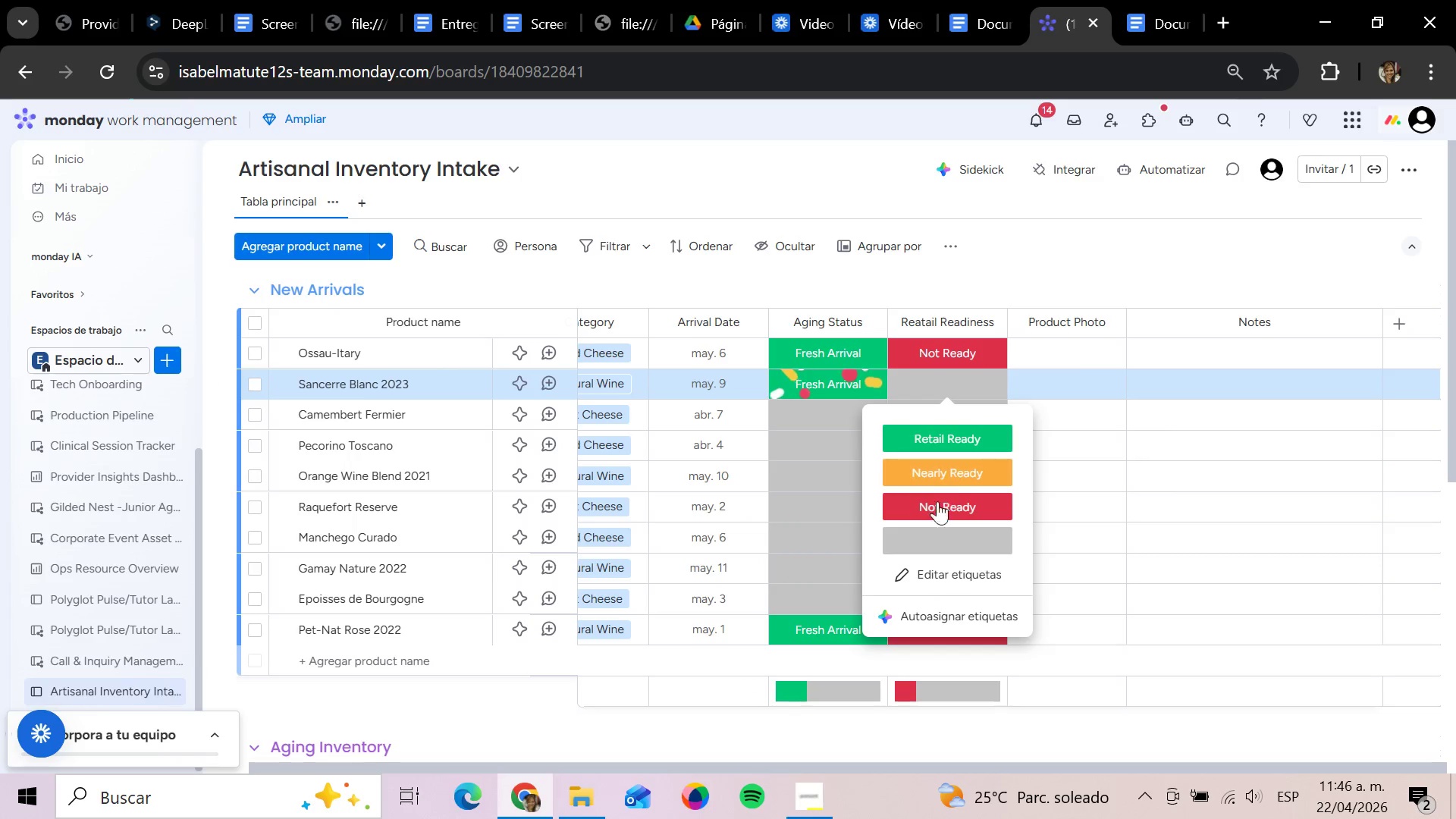 
left_click([928, 516])
 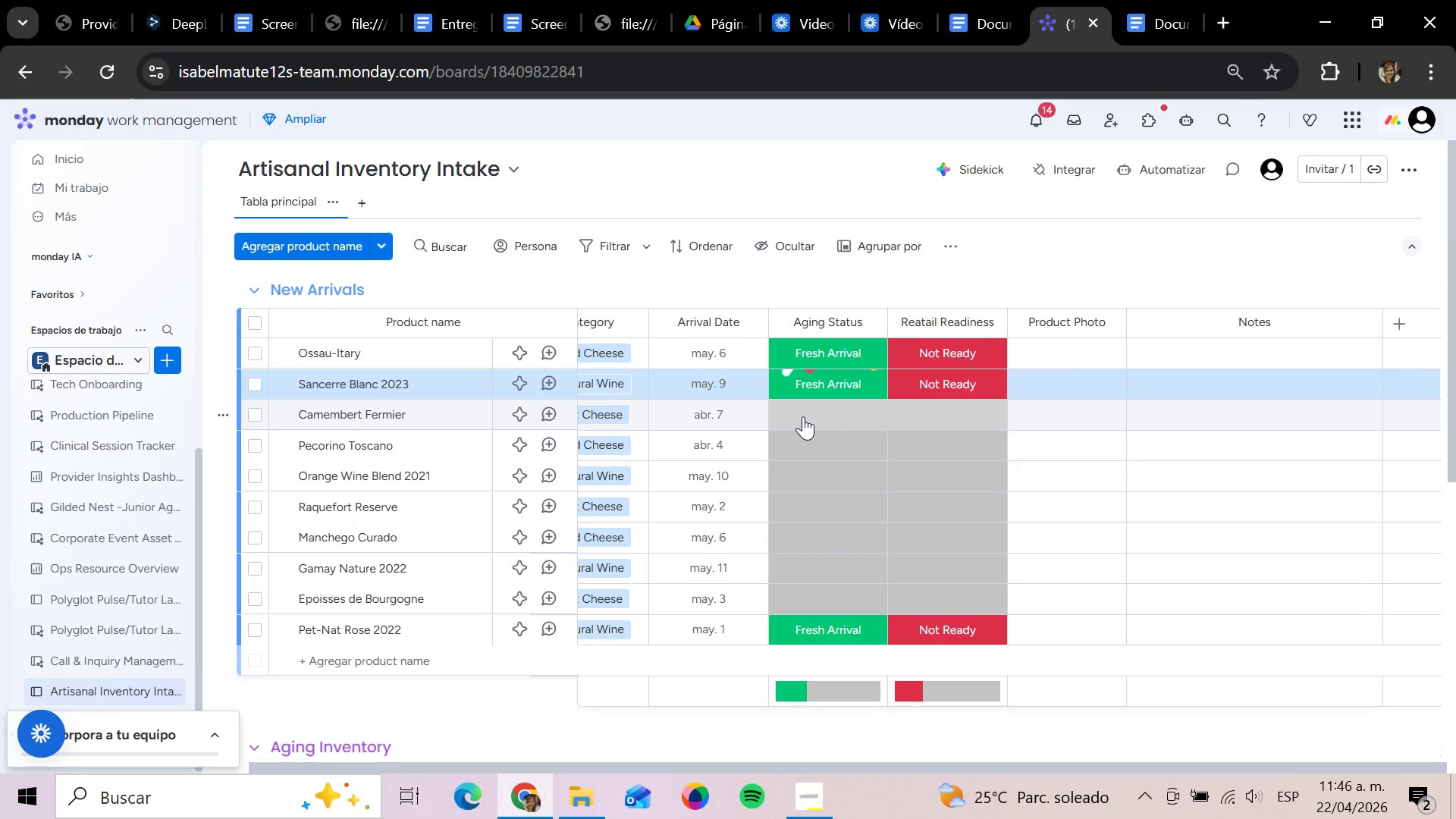 
left_click([809, 410])
 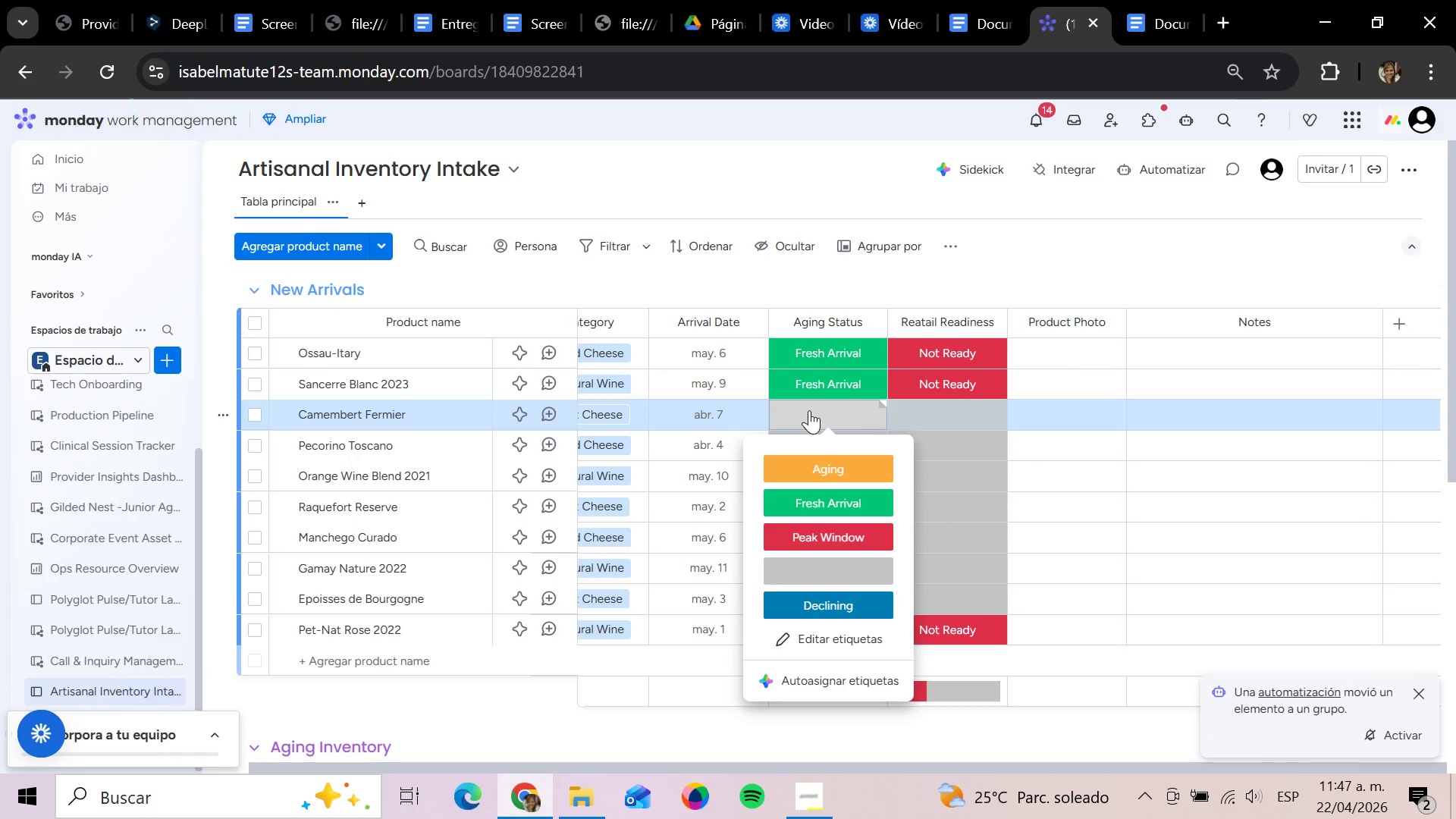 
wait(10.83)
 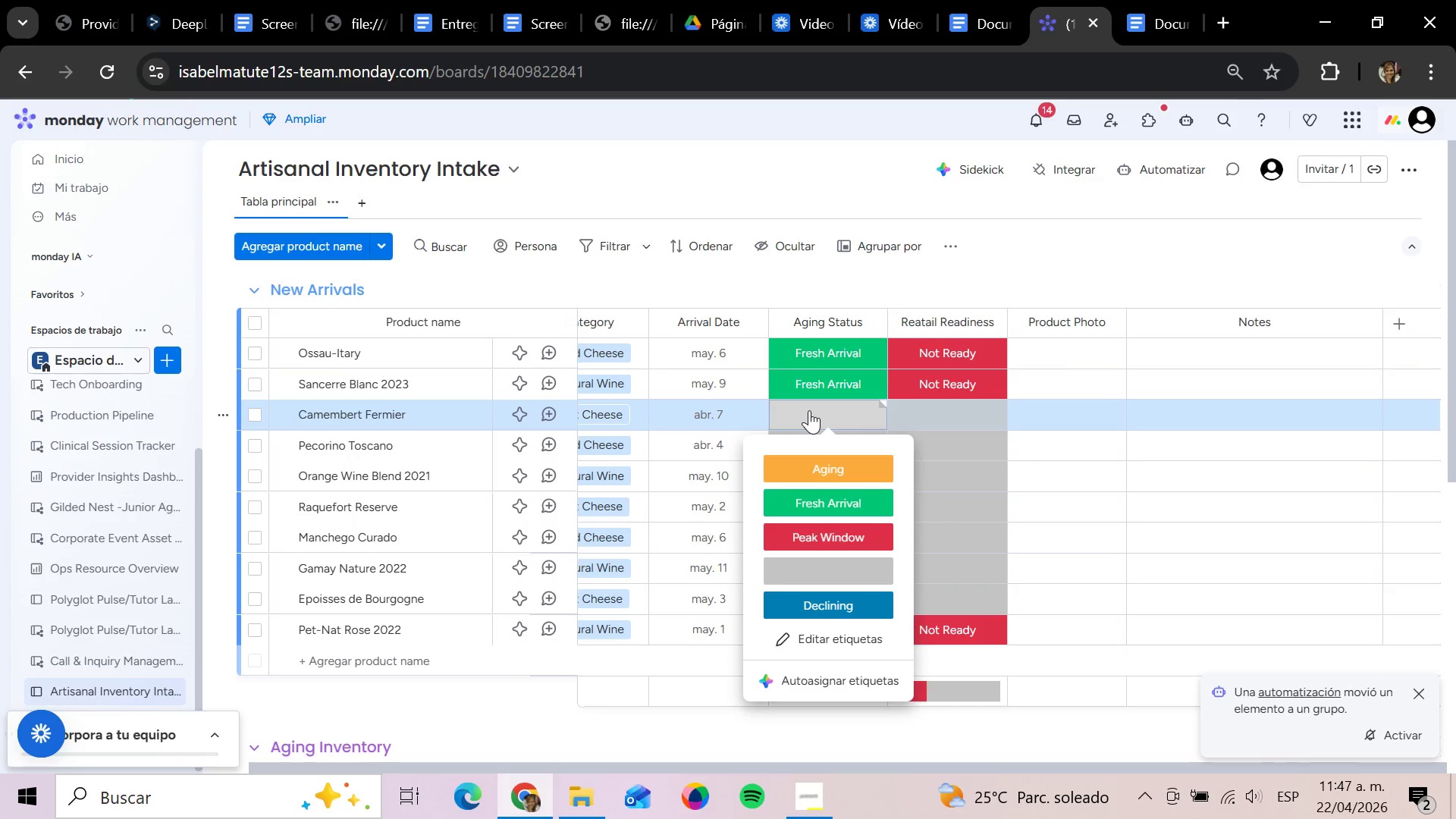 
left_click([830, 529])
 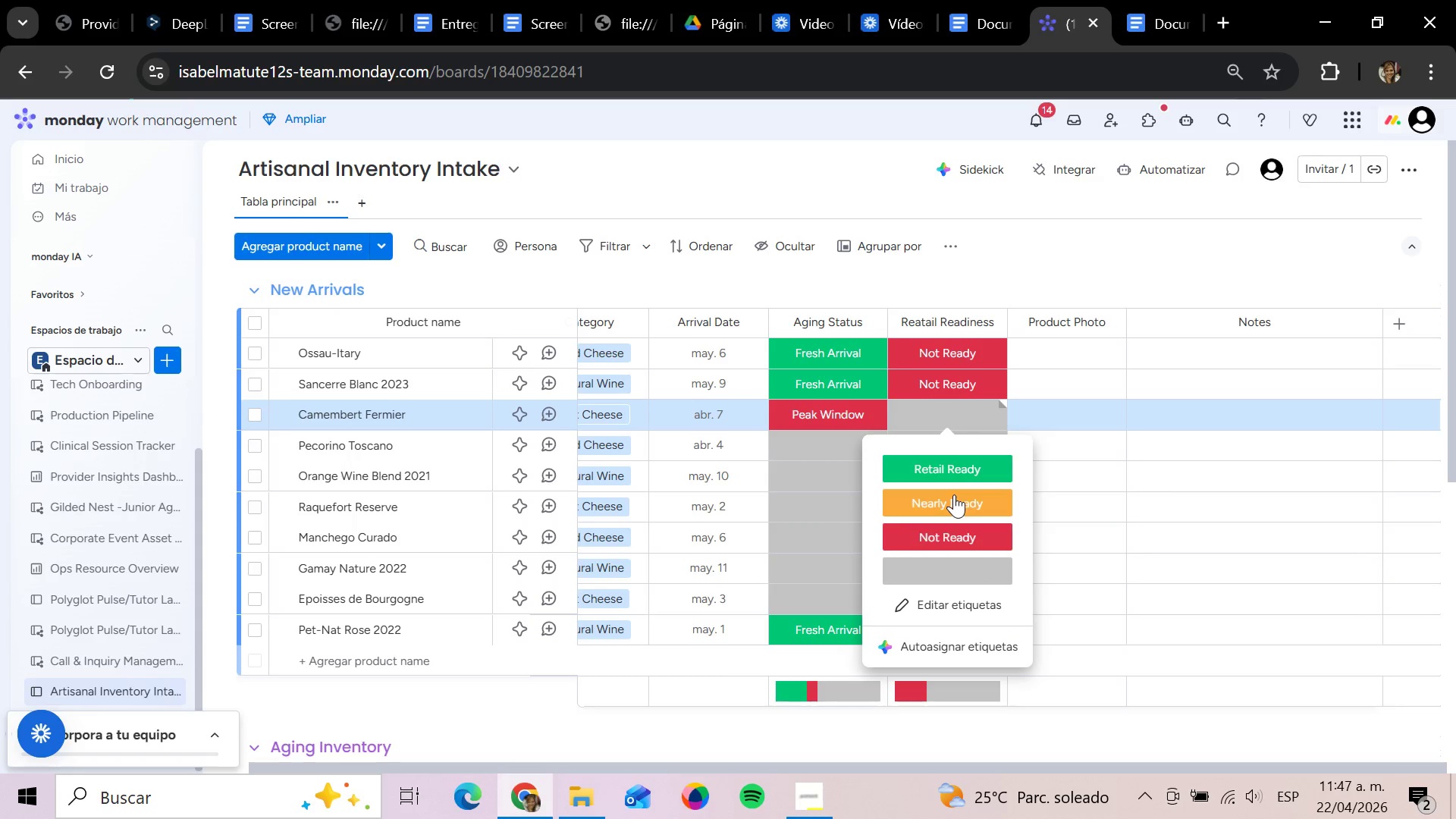 
left_click([958, 468])
 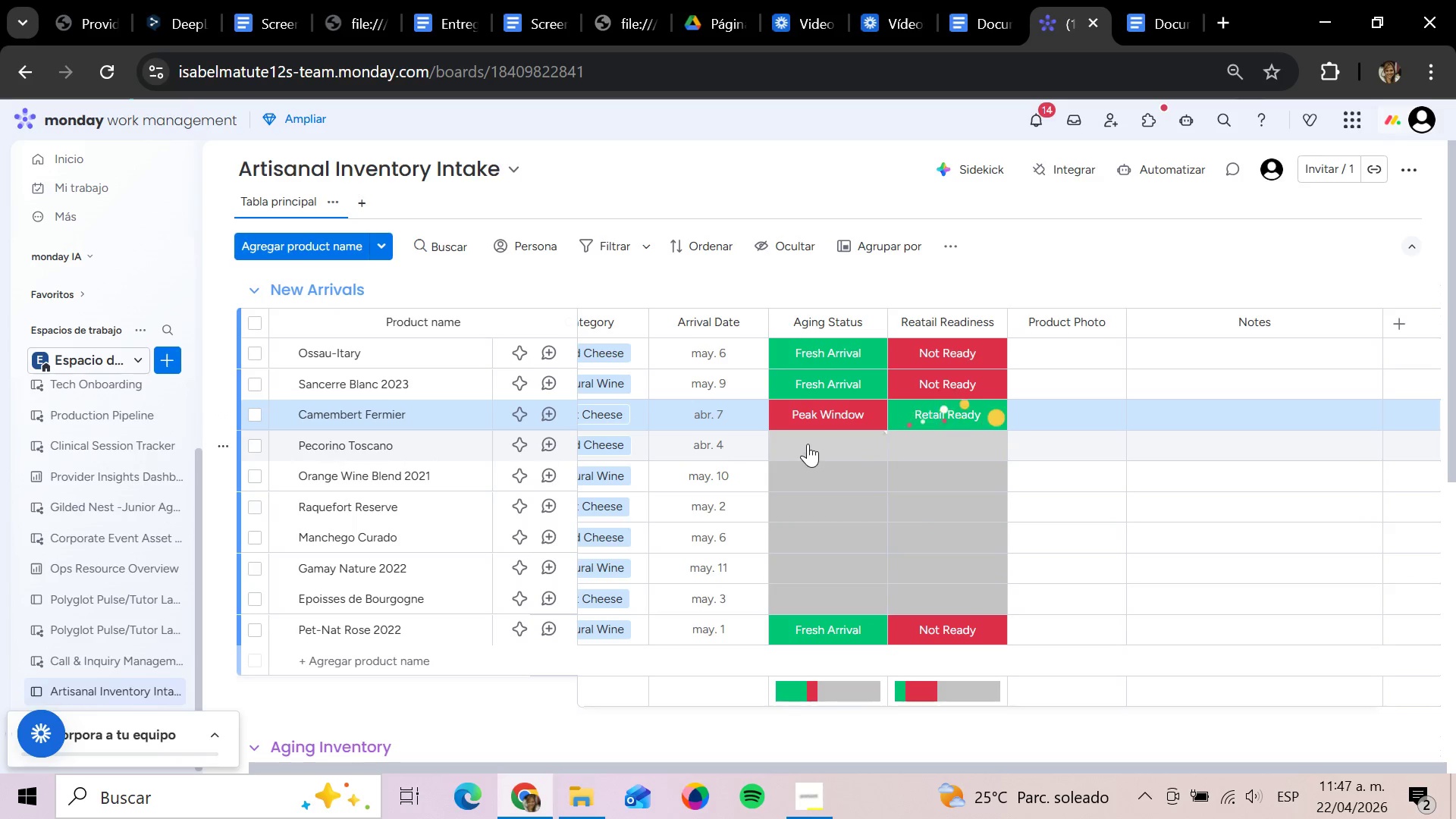 
left_click([809, 440])
 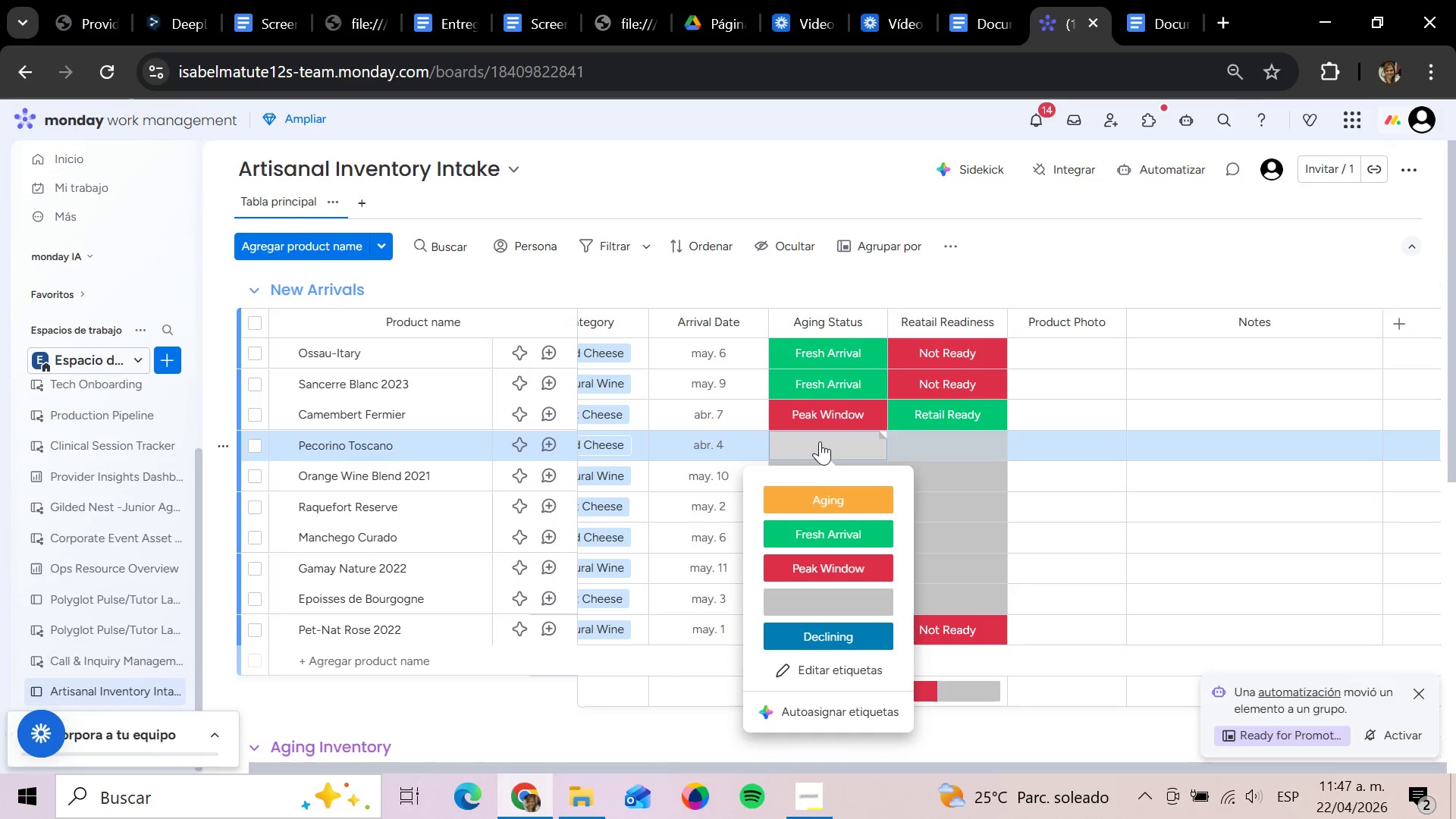 
wait(8.58)
 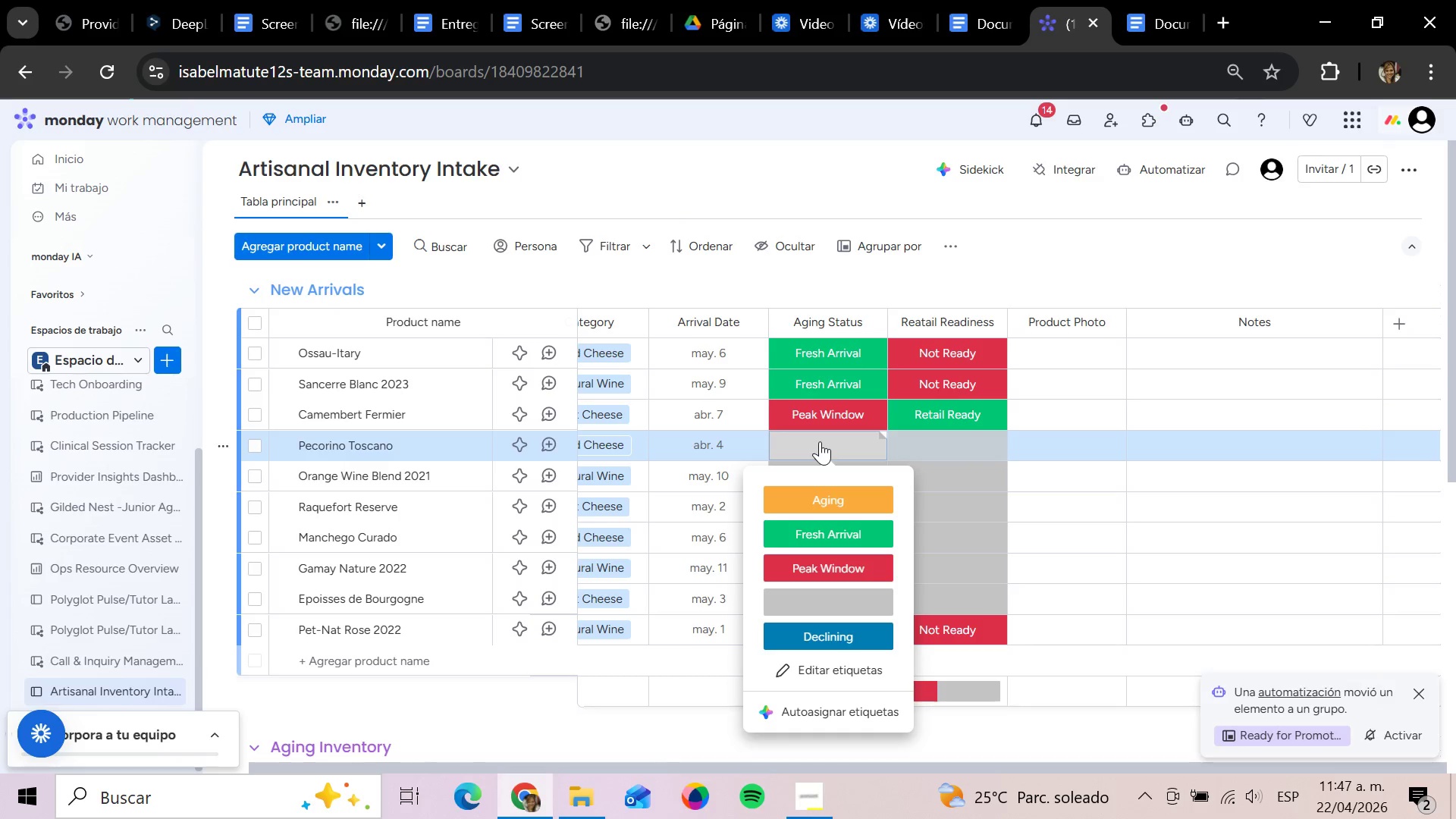 
left_click([853, 460])
 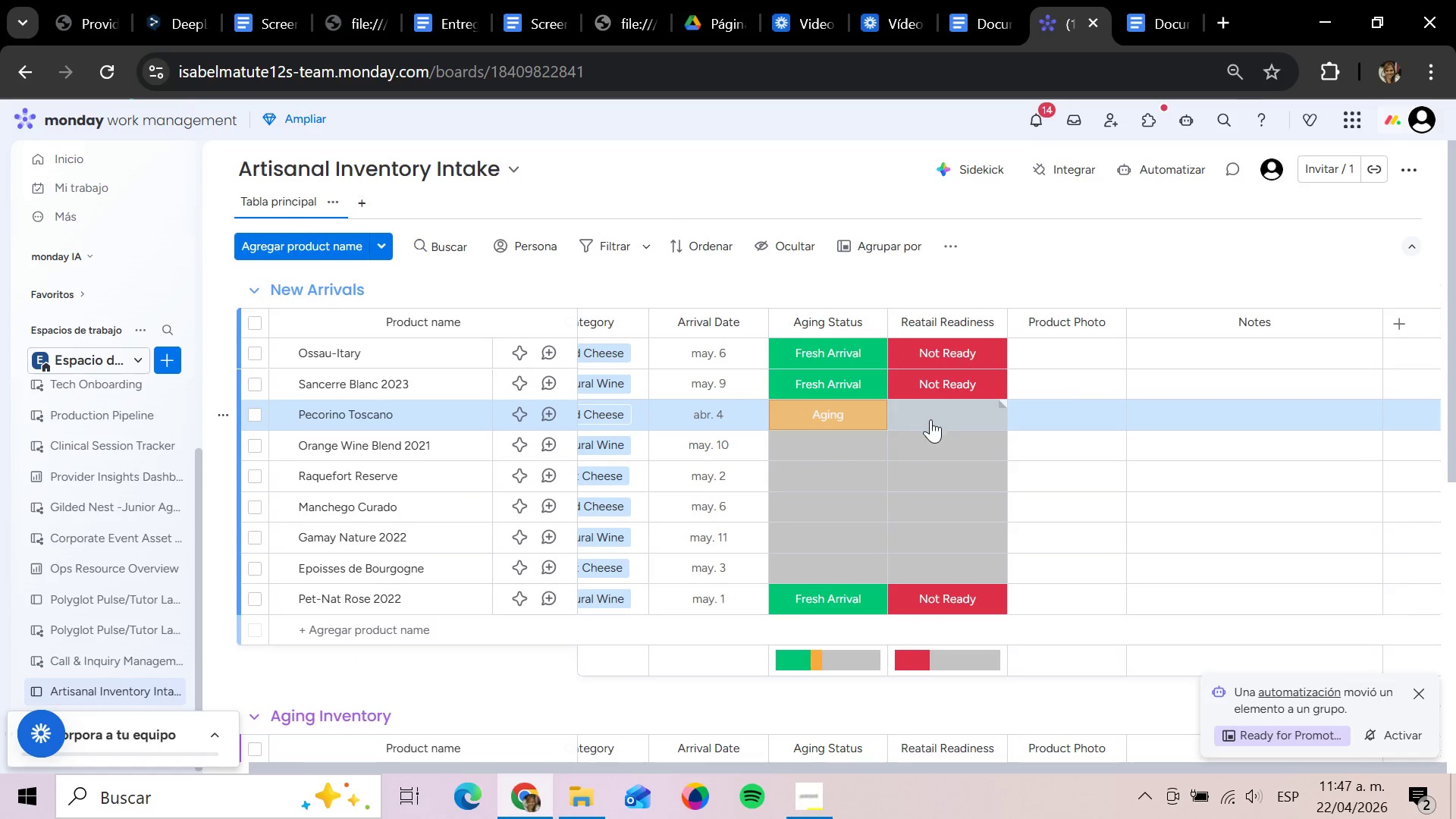 
mouse_move([943, 435])
 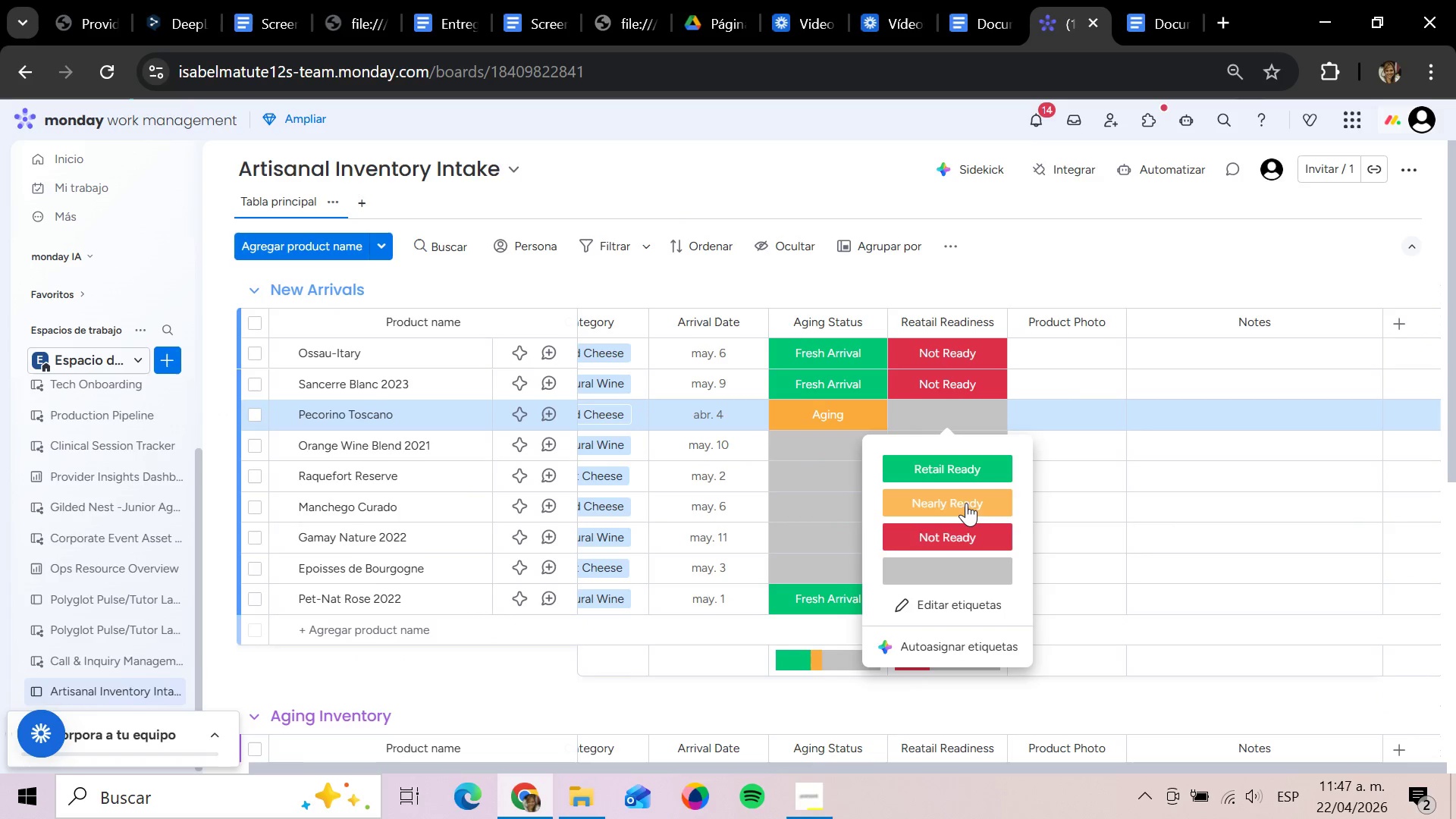 
left_click([967, 502])
 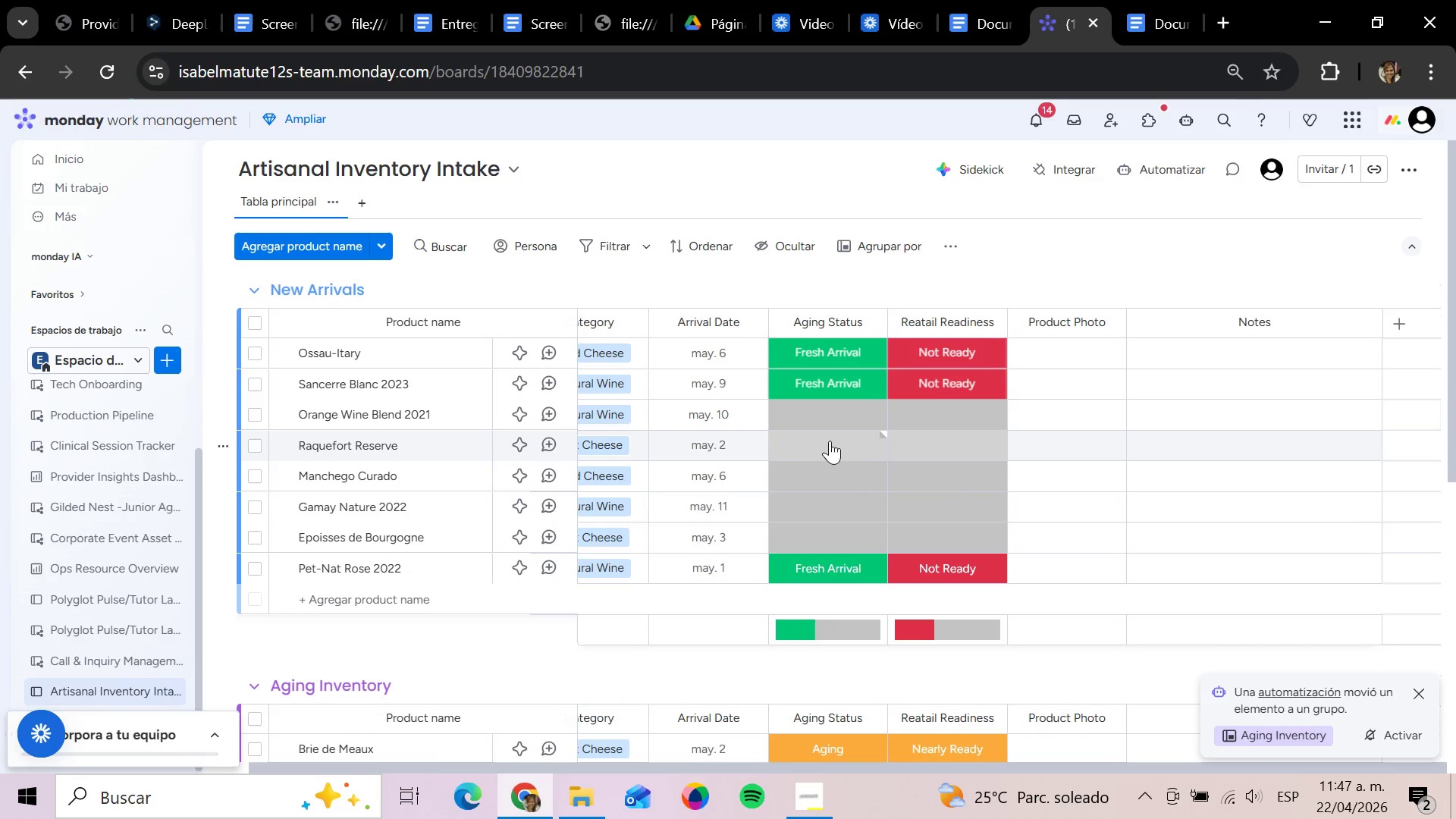 
left_click([836, 413])
 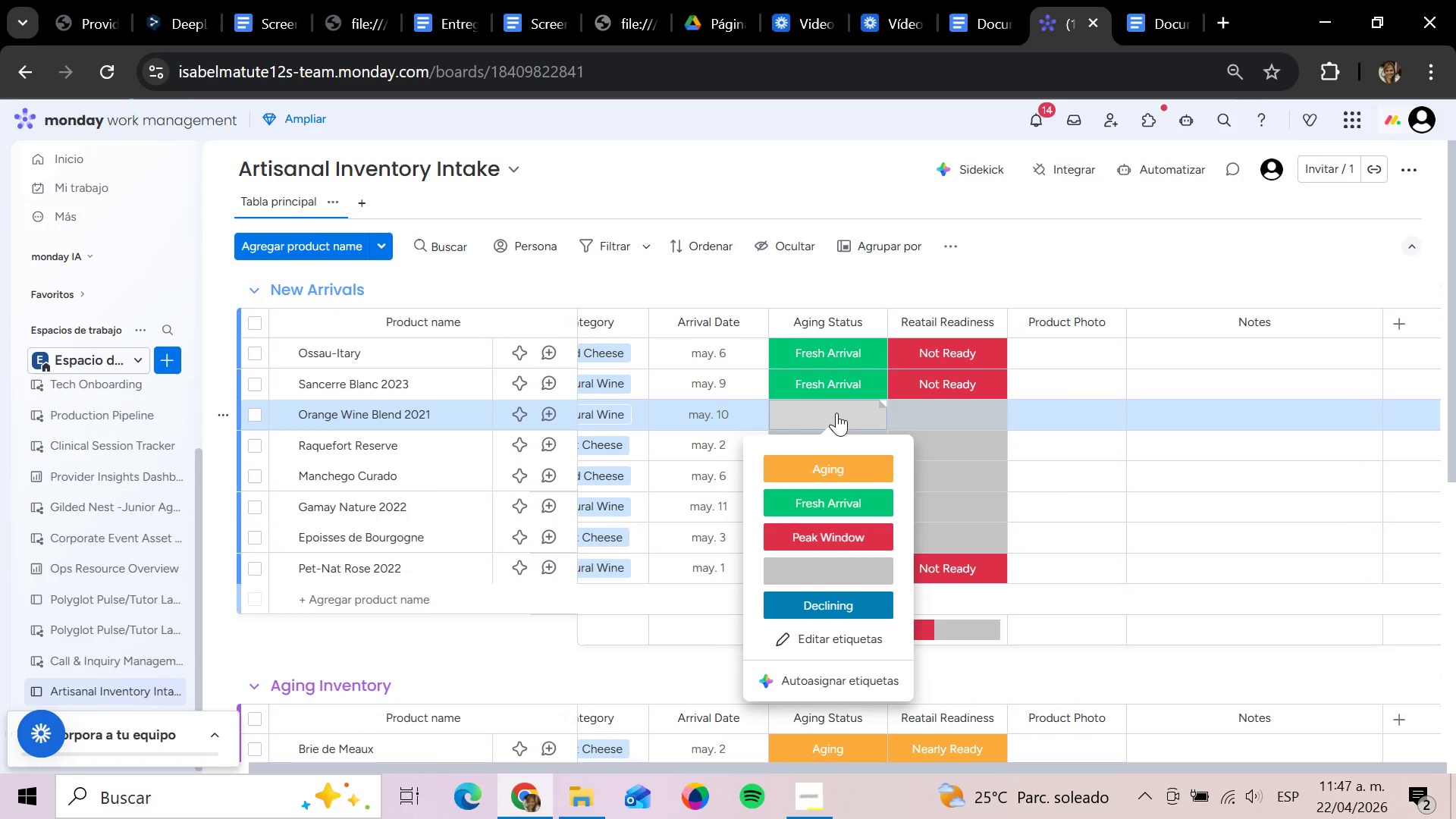 
wait(10.59)
 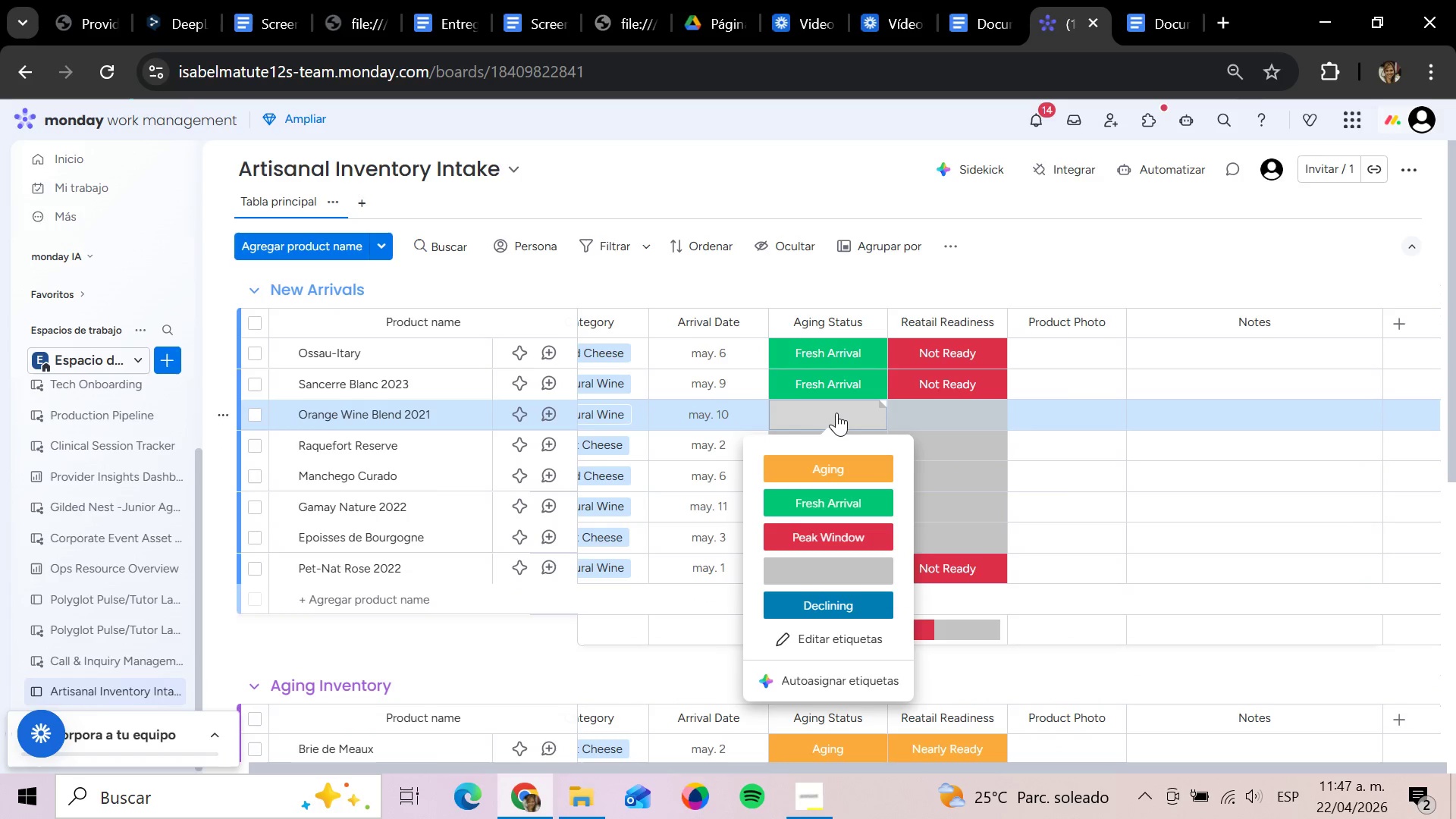 
left_click([854, 535])
 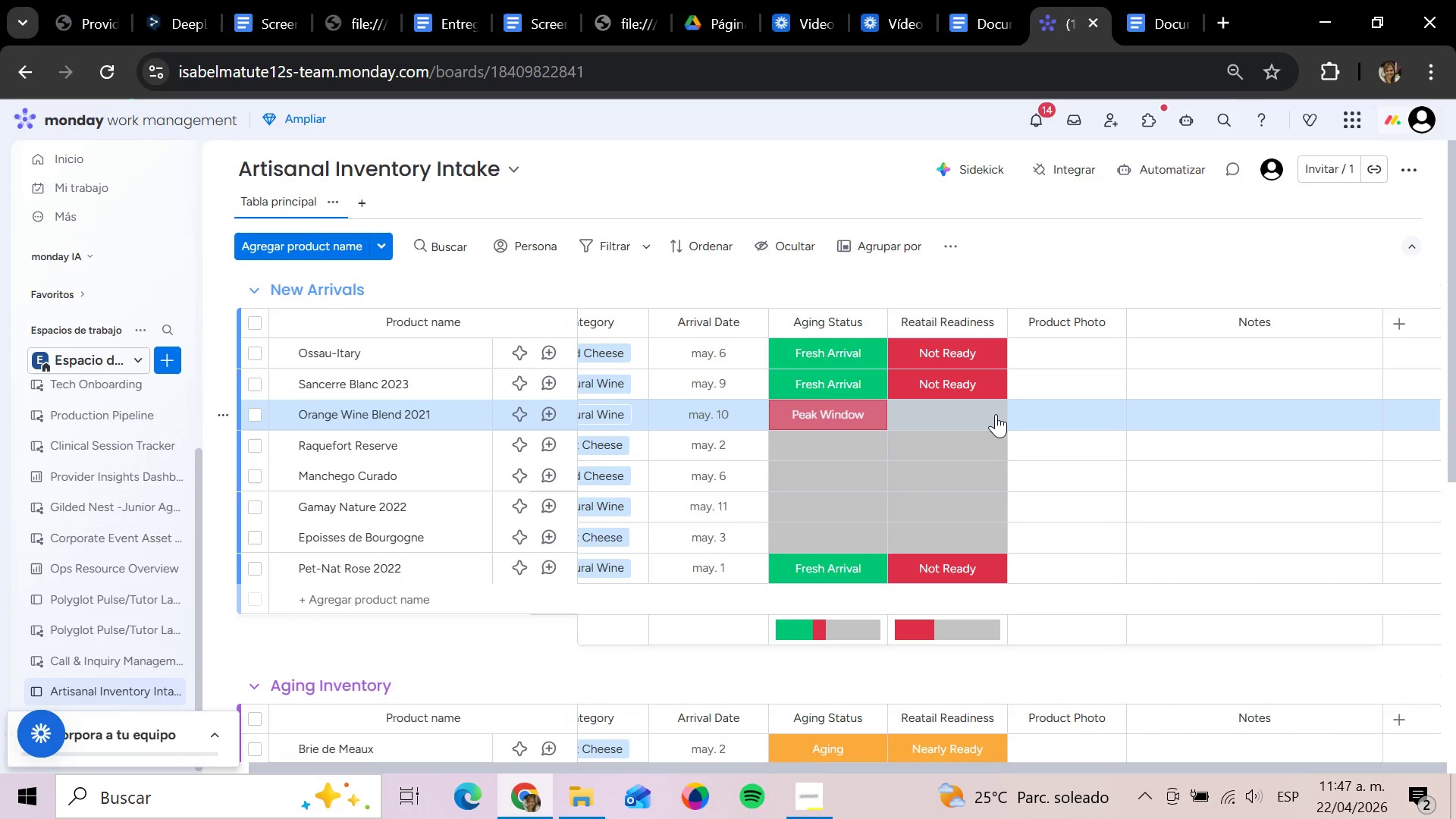 
left_click([993, 410])
 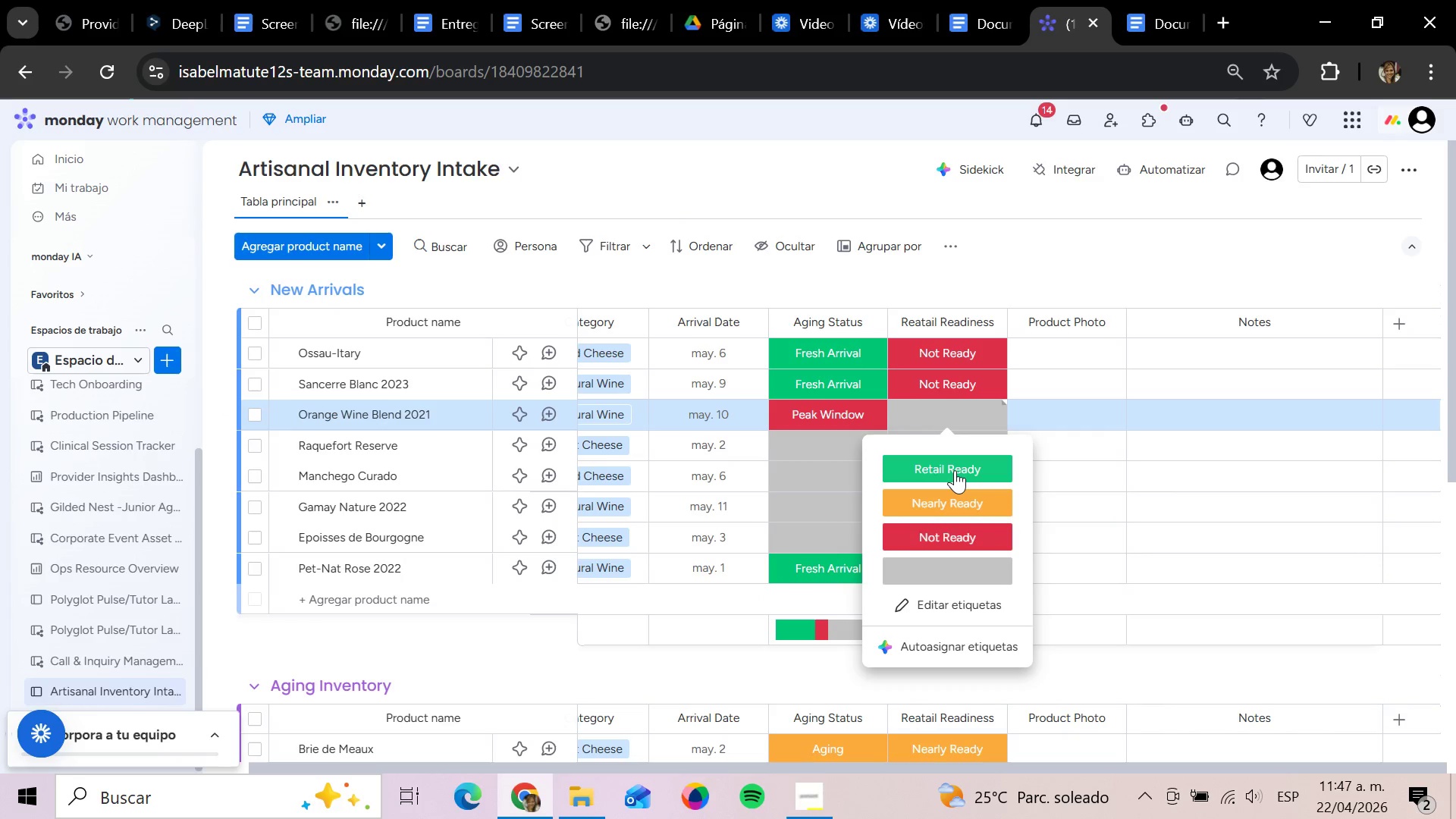 
left_click([955, 470])
 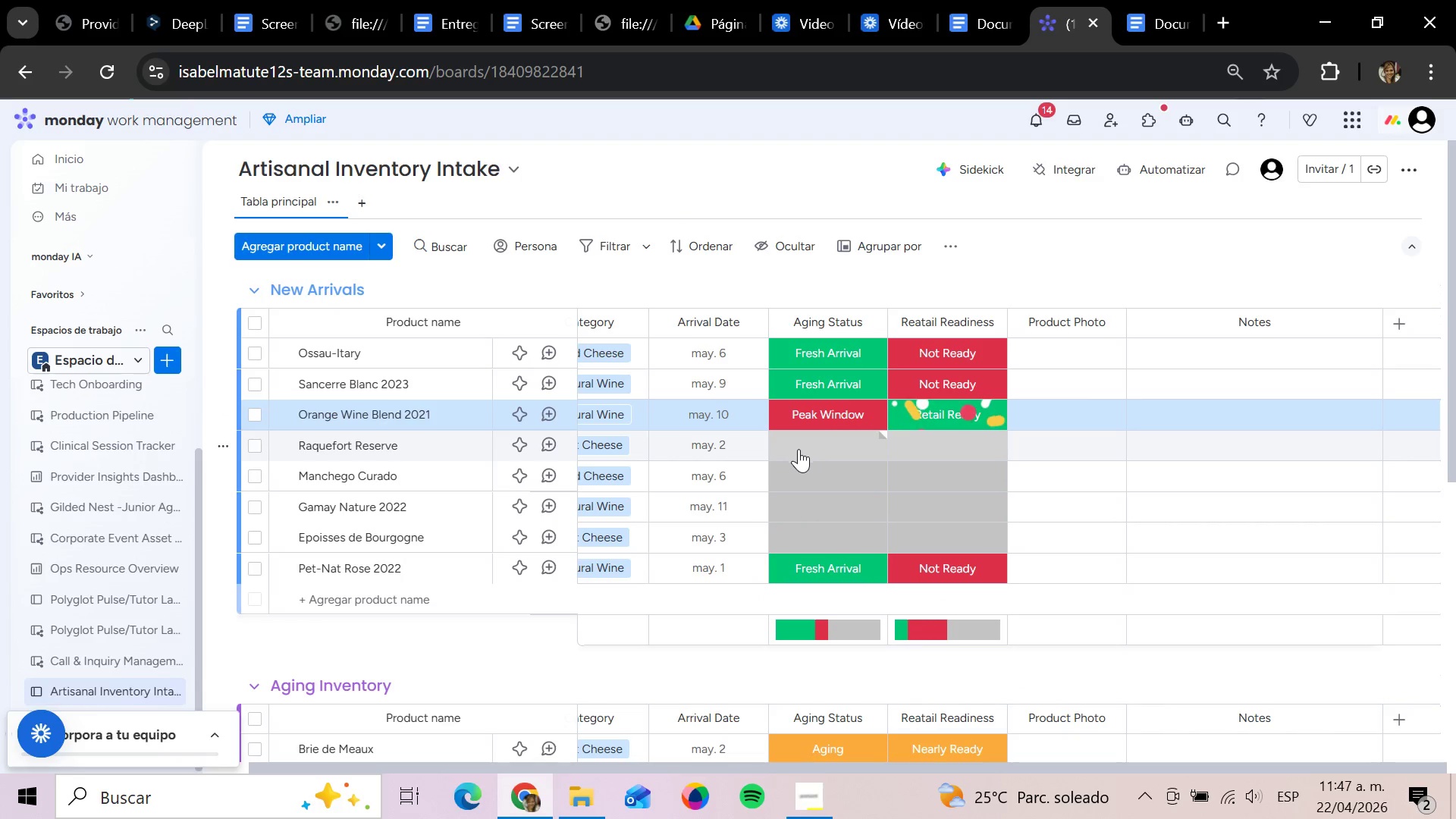 
left_click([798, 449])
 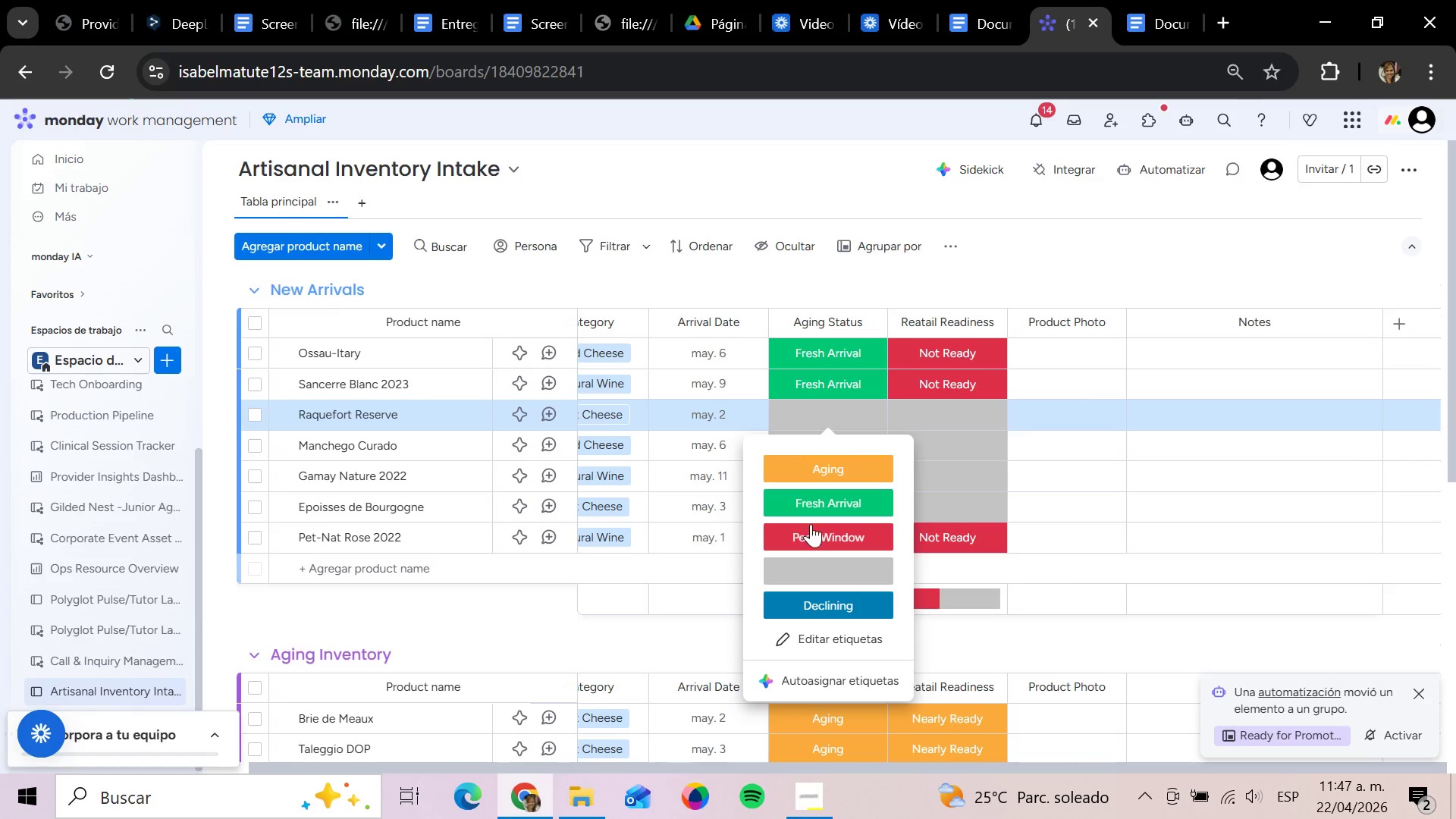 
wait(6.86)
 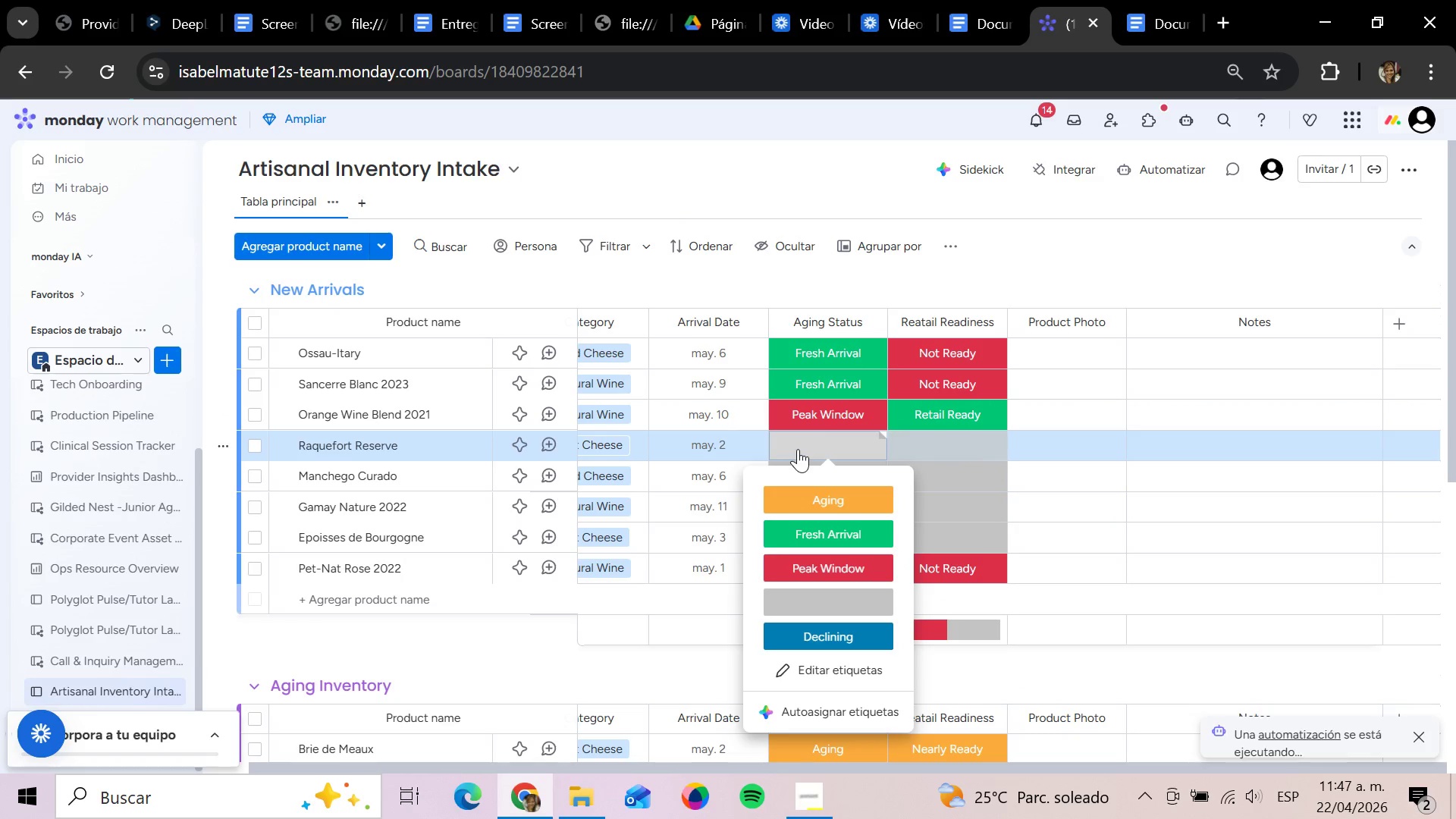 
left_click([843, 471])
 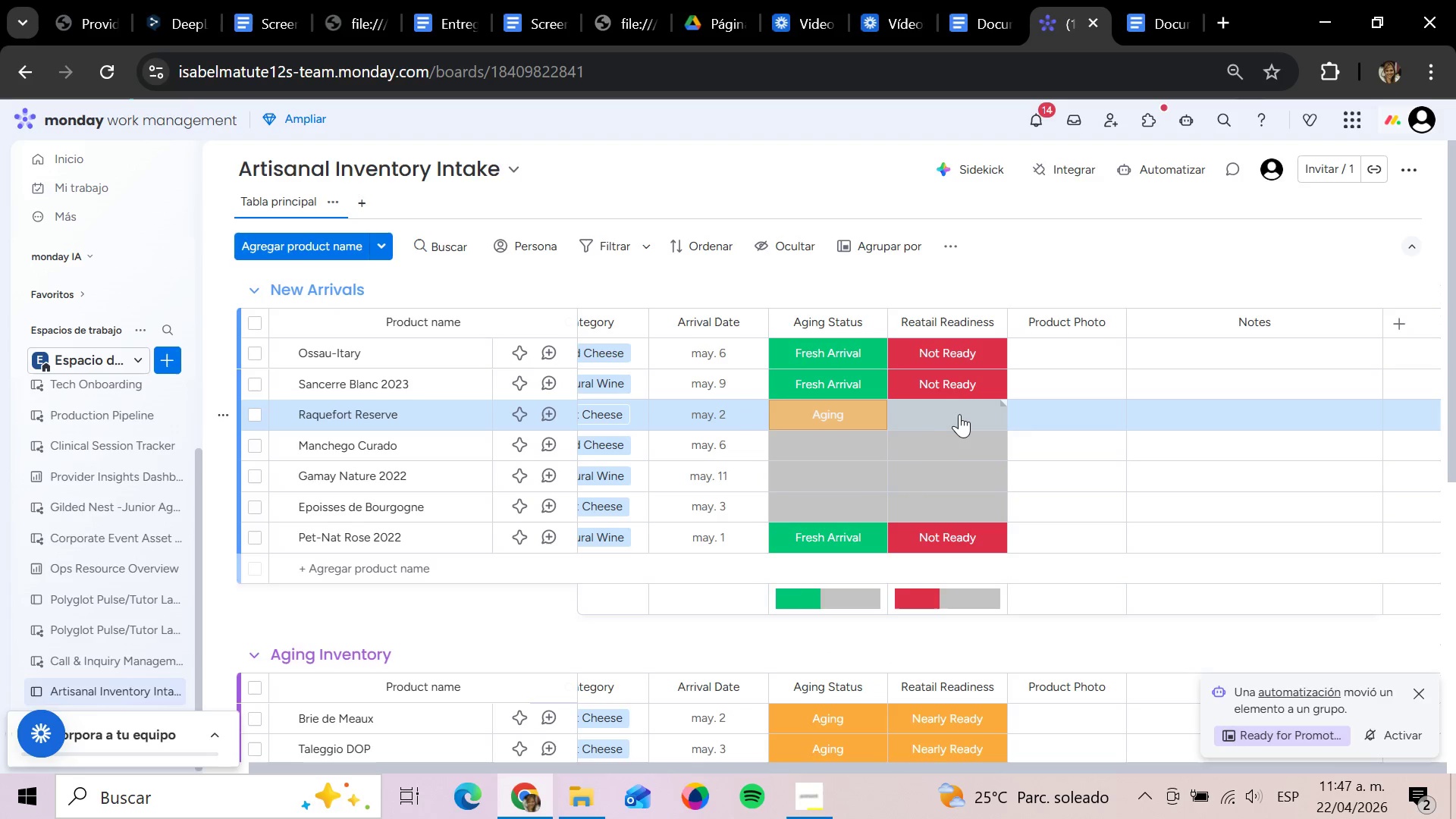 
left_click([960, 413])
 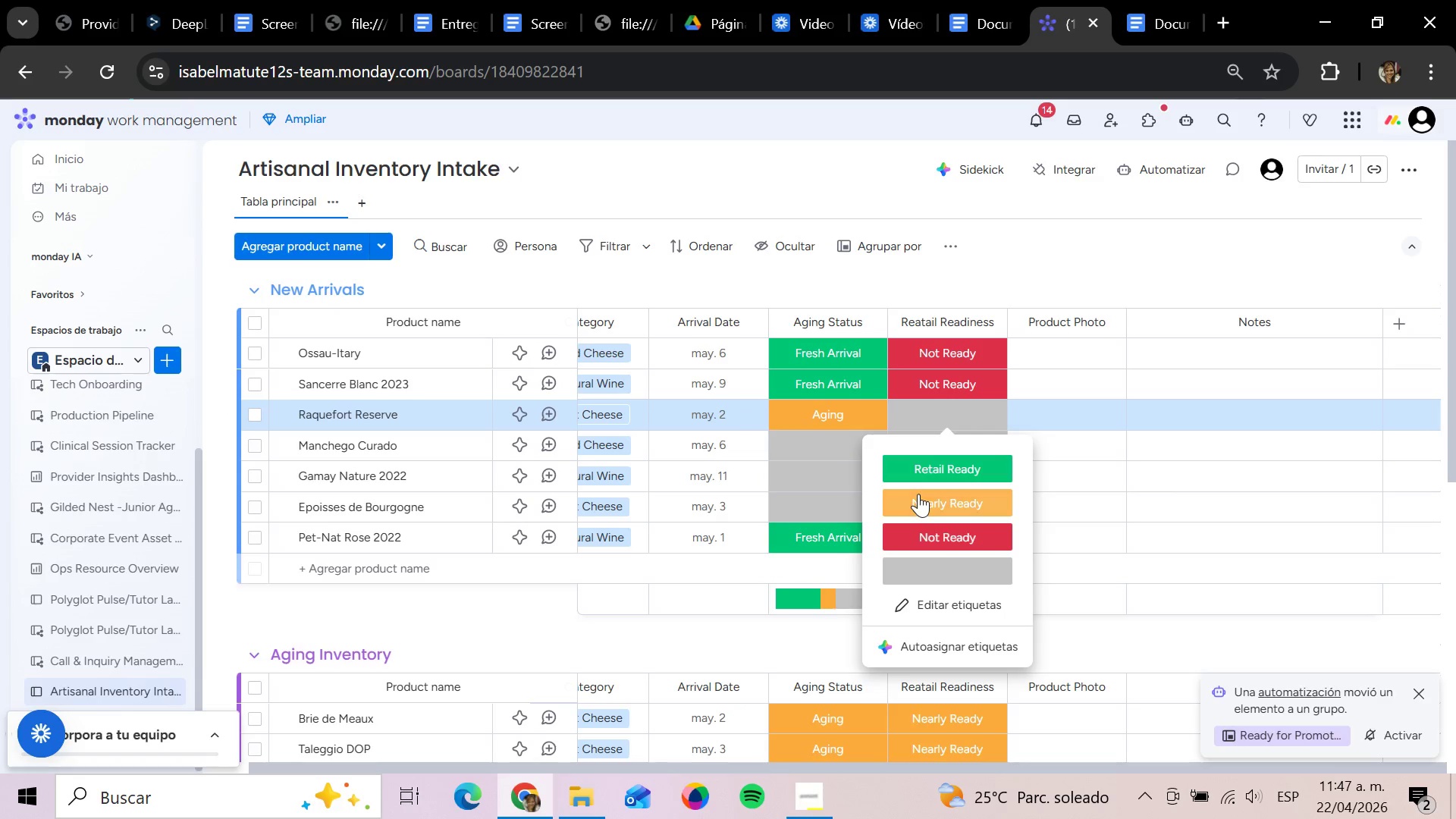 
left_click([915, 511])
 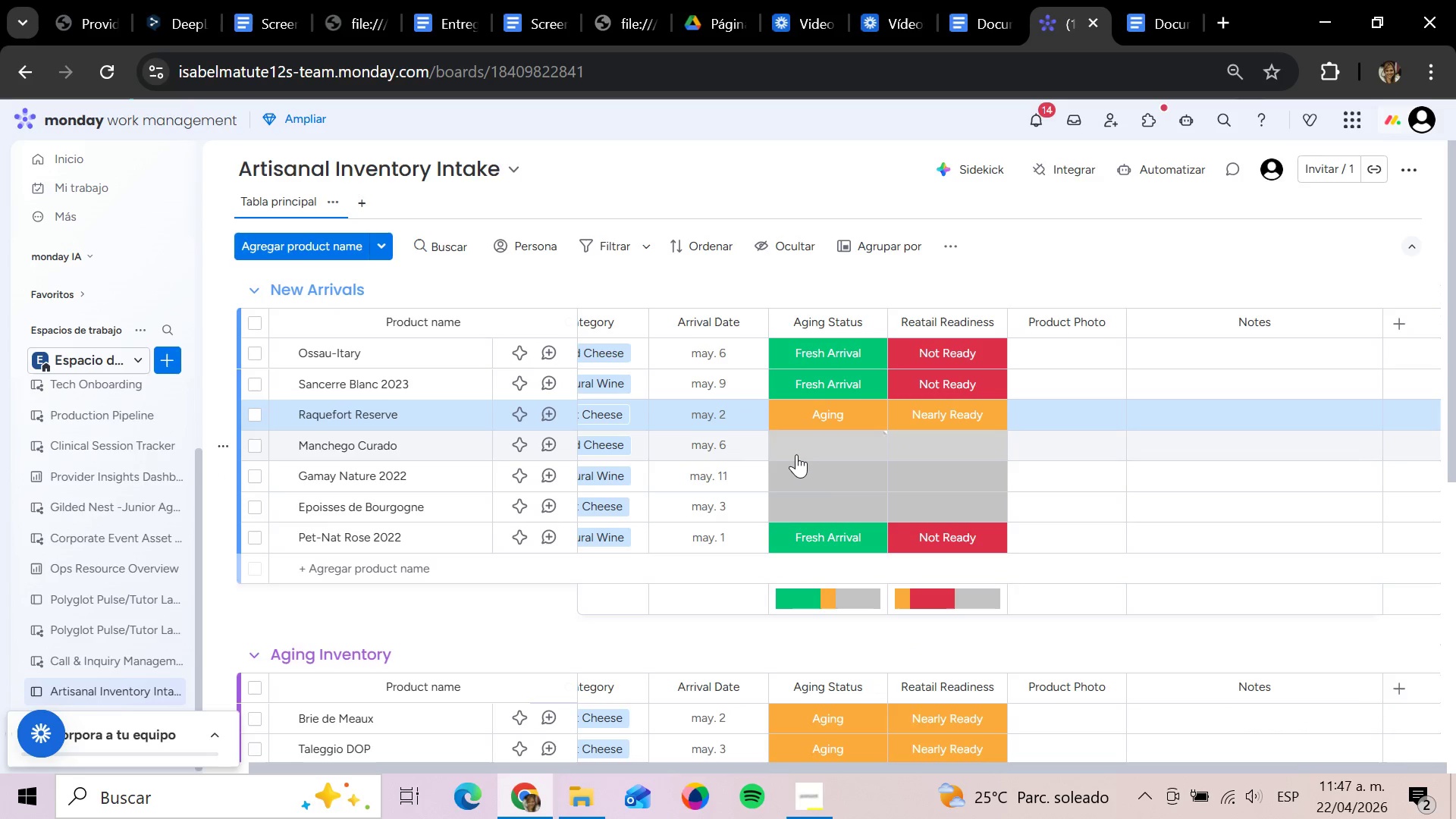 
left_click([796, 454])
 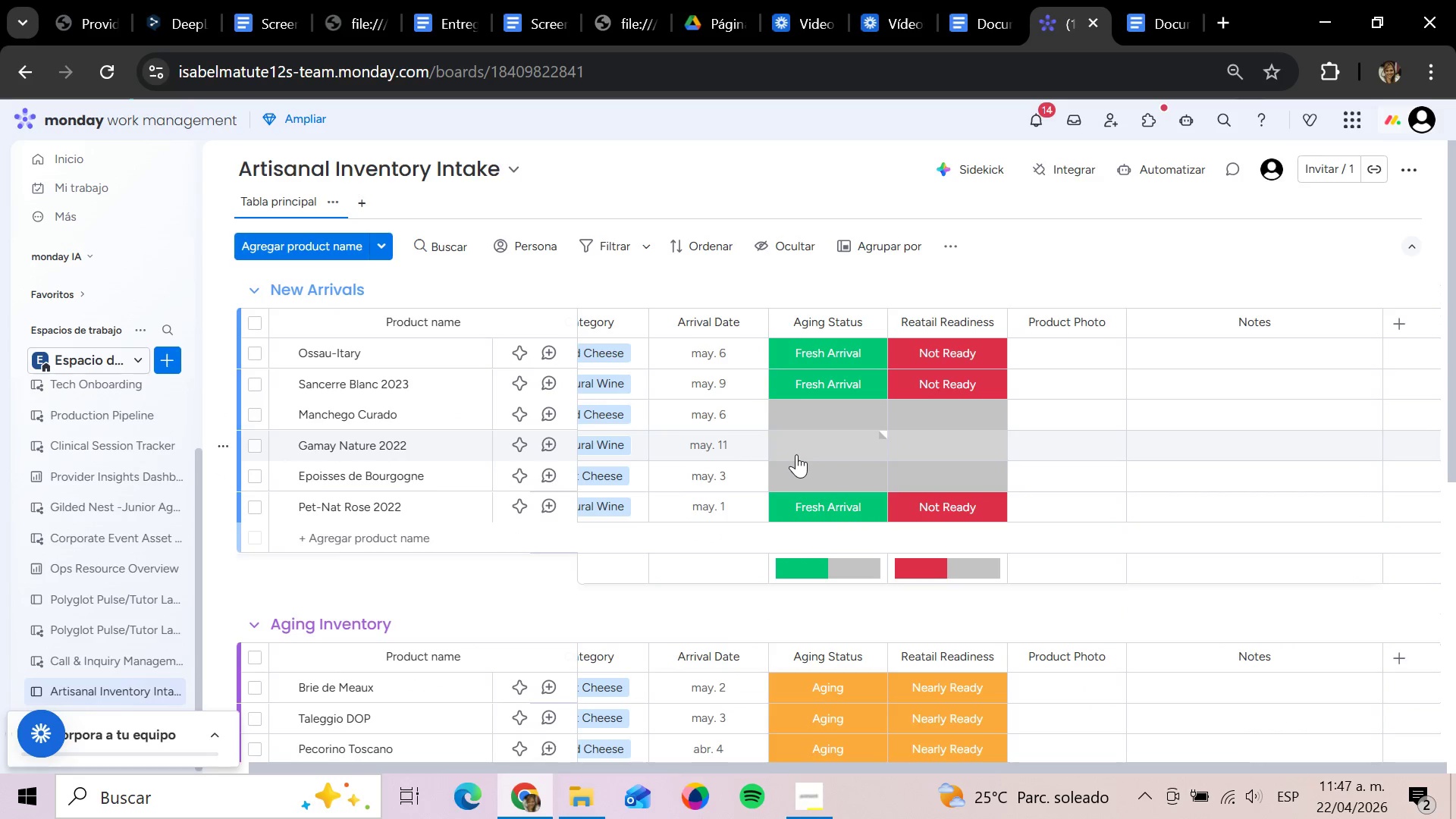 
wait(5.09)
 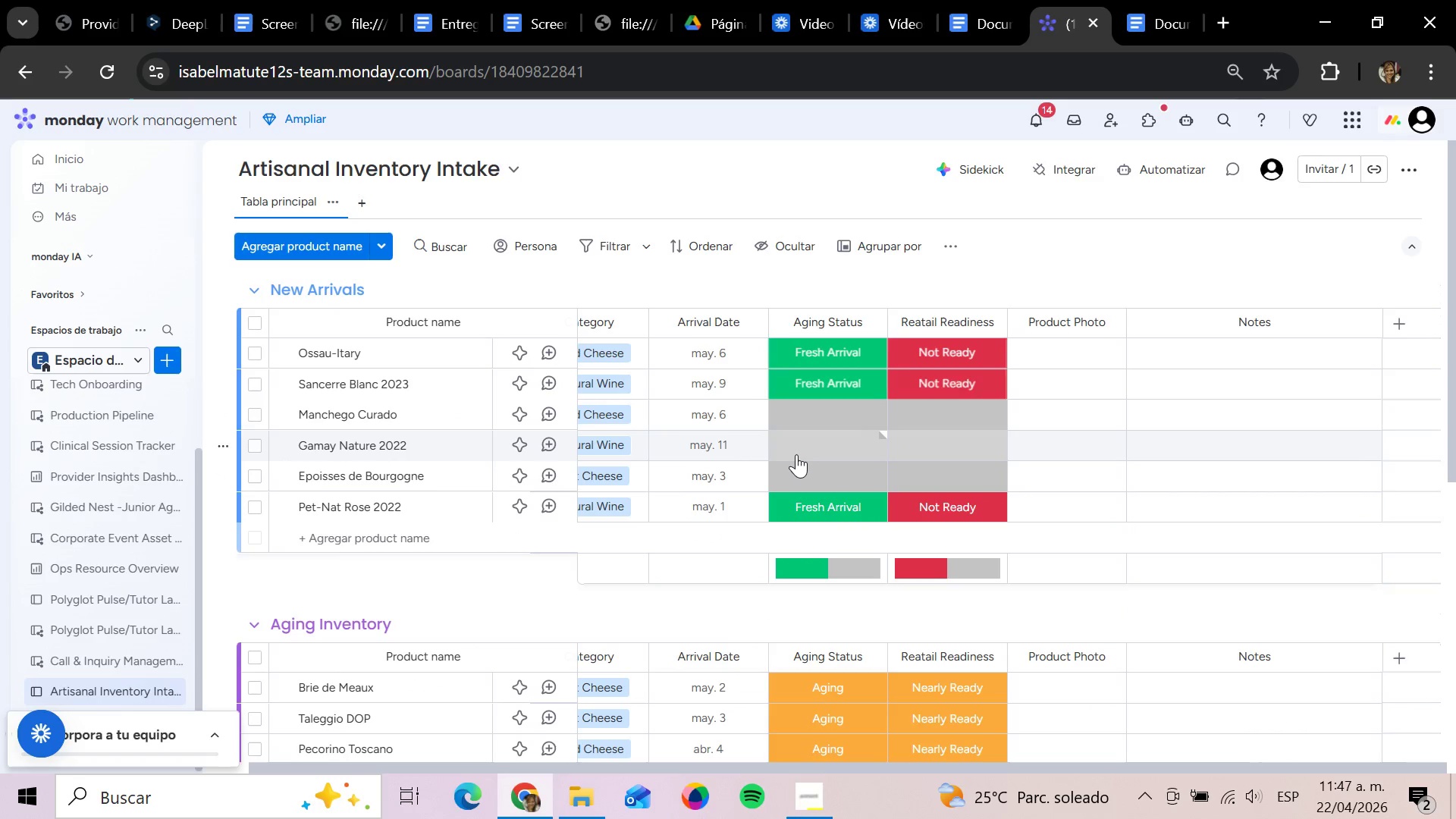 
left_click([805, 410])
 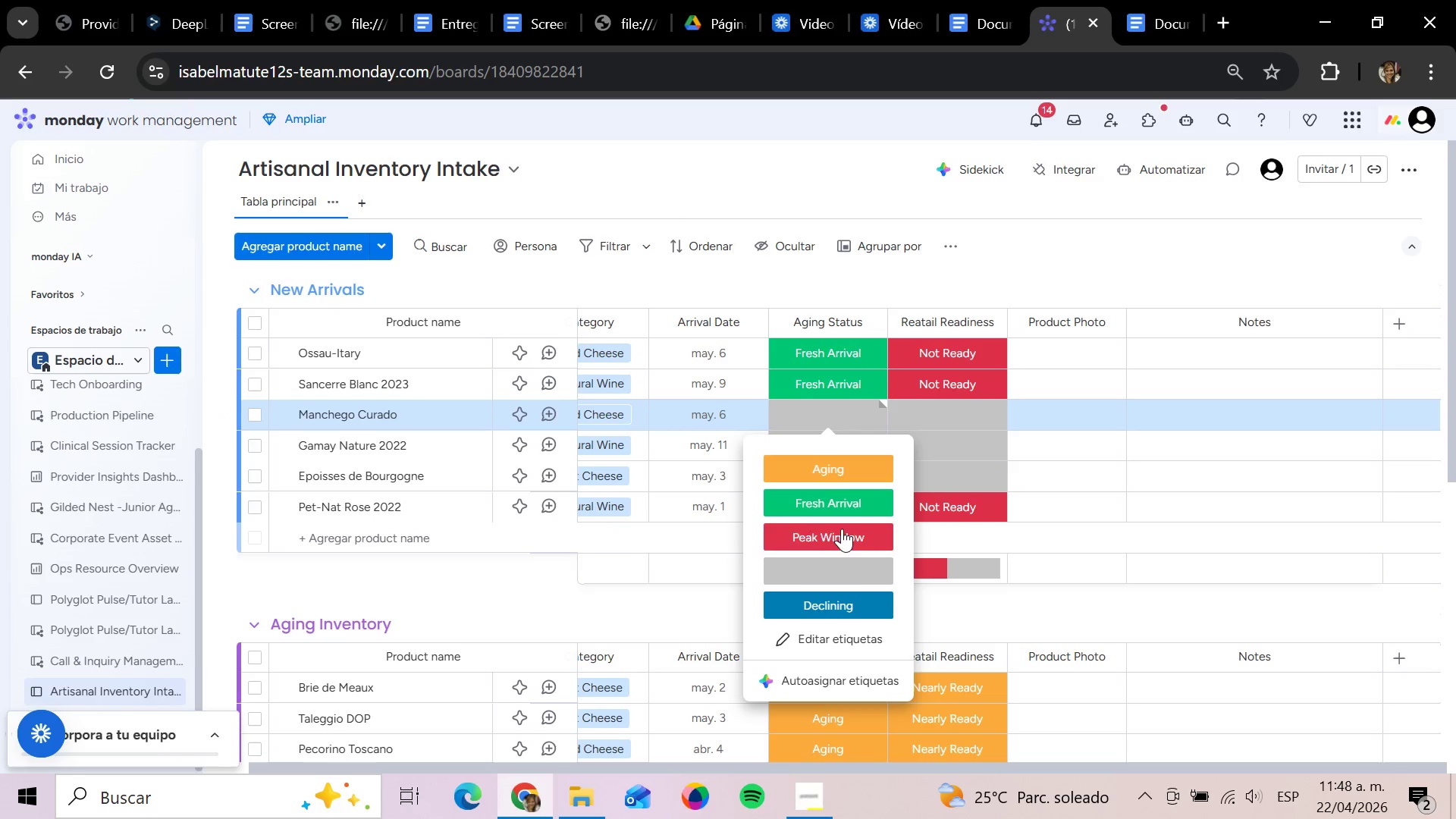 
left_click([855, 533])
 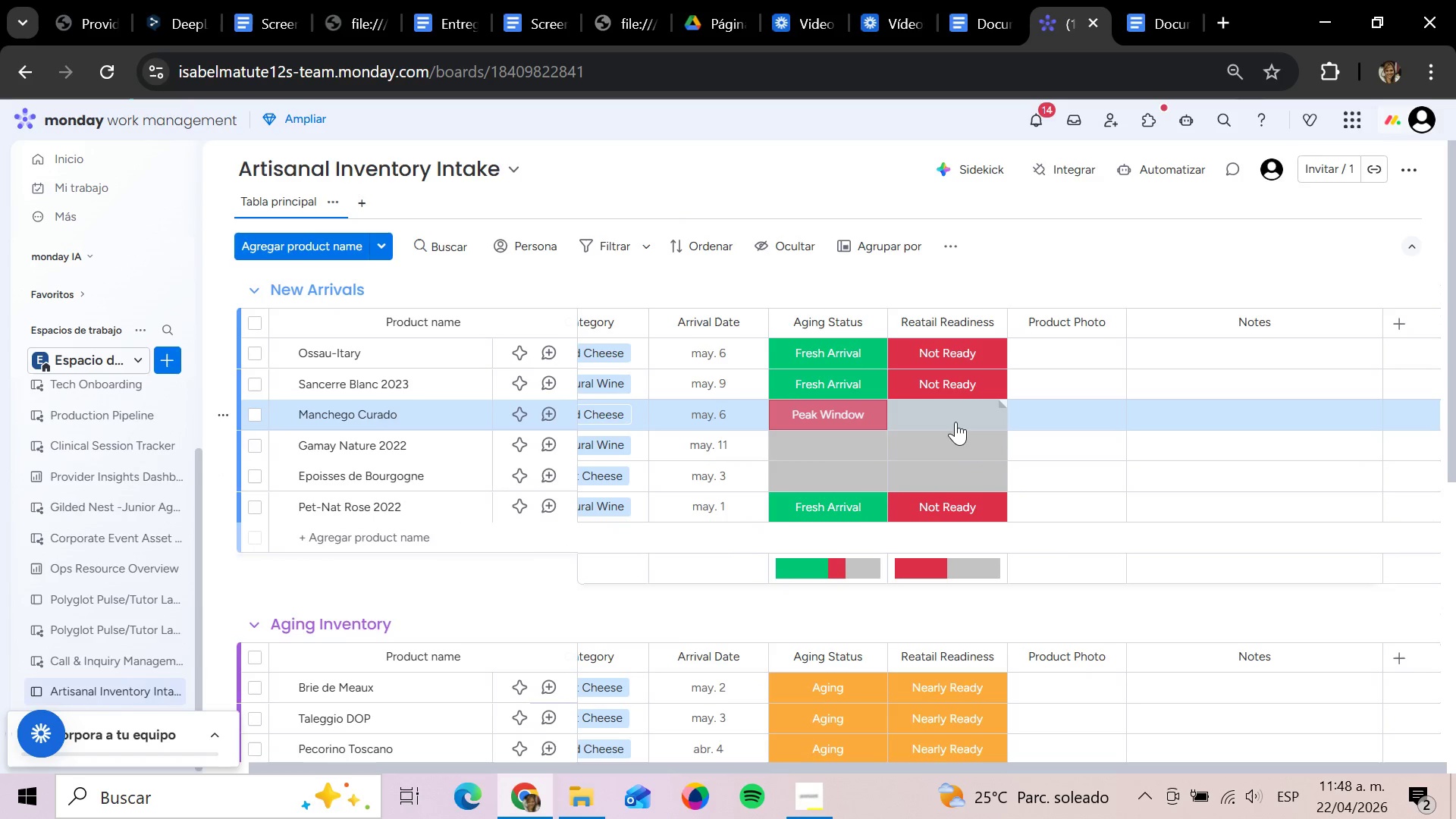 
left_click([956, 422])
 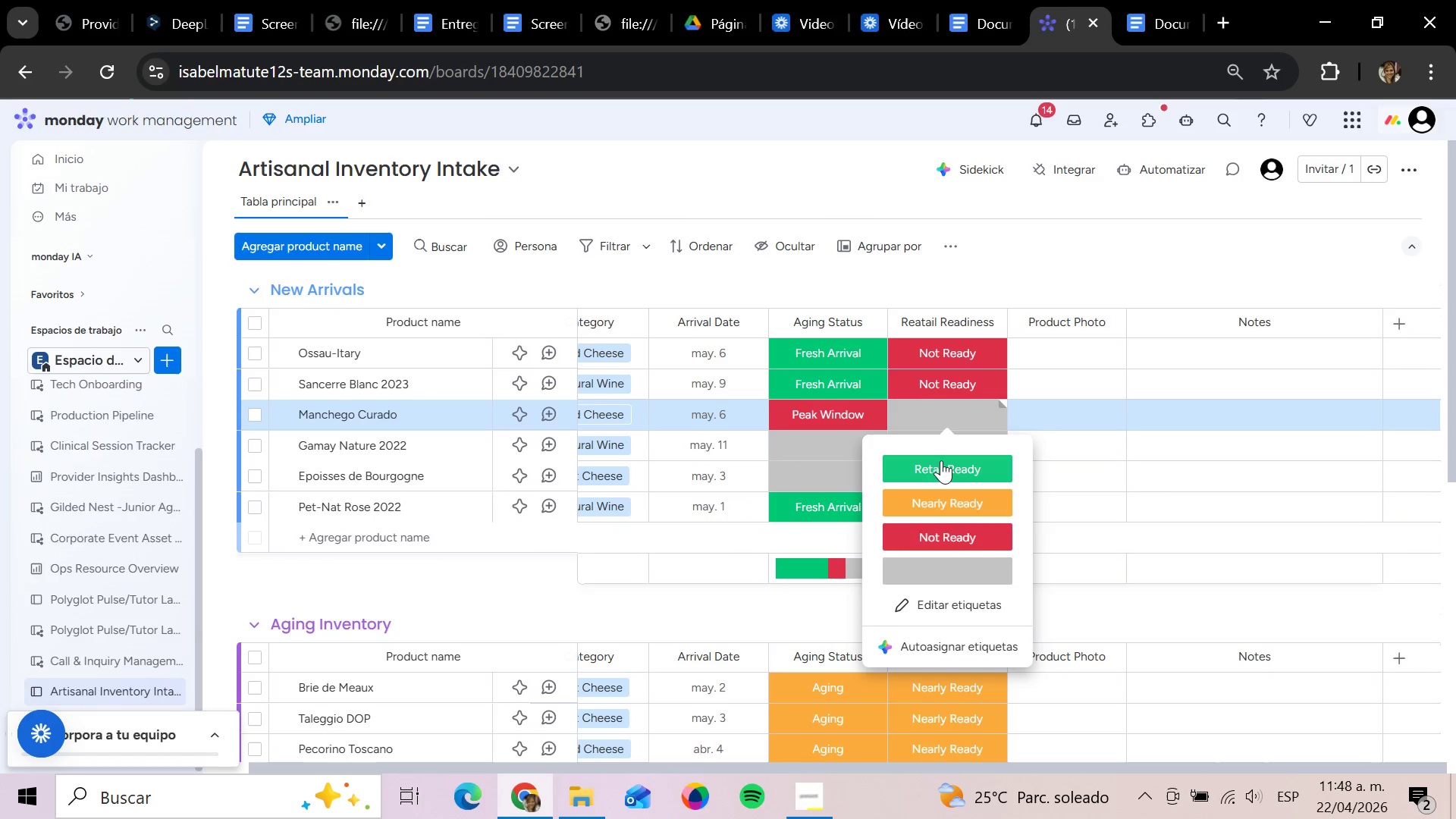 
left_click([941, 460])
 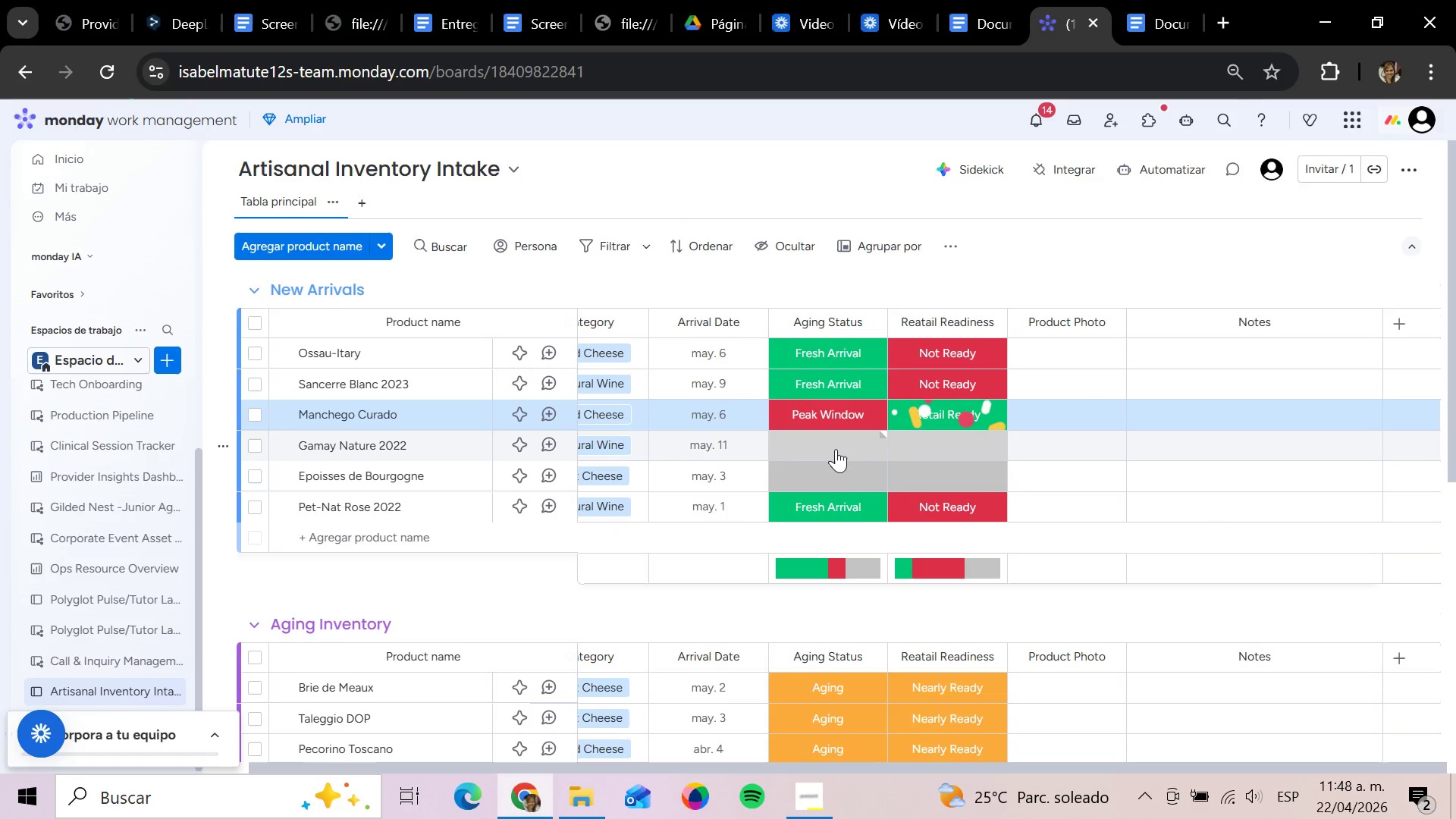 
left_click([831, 443])
 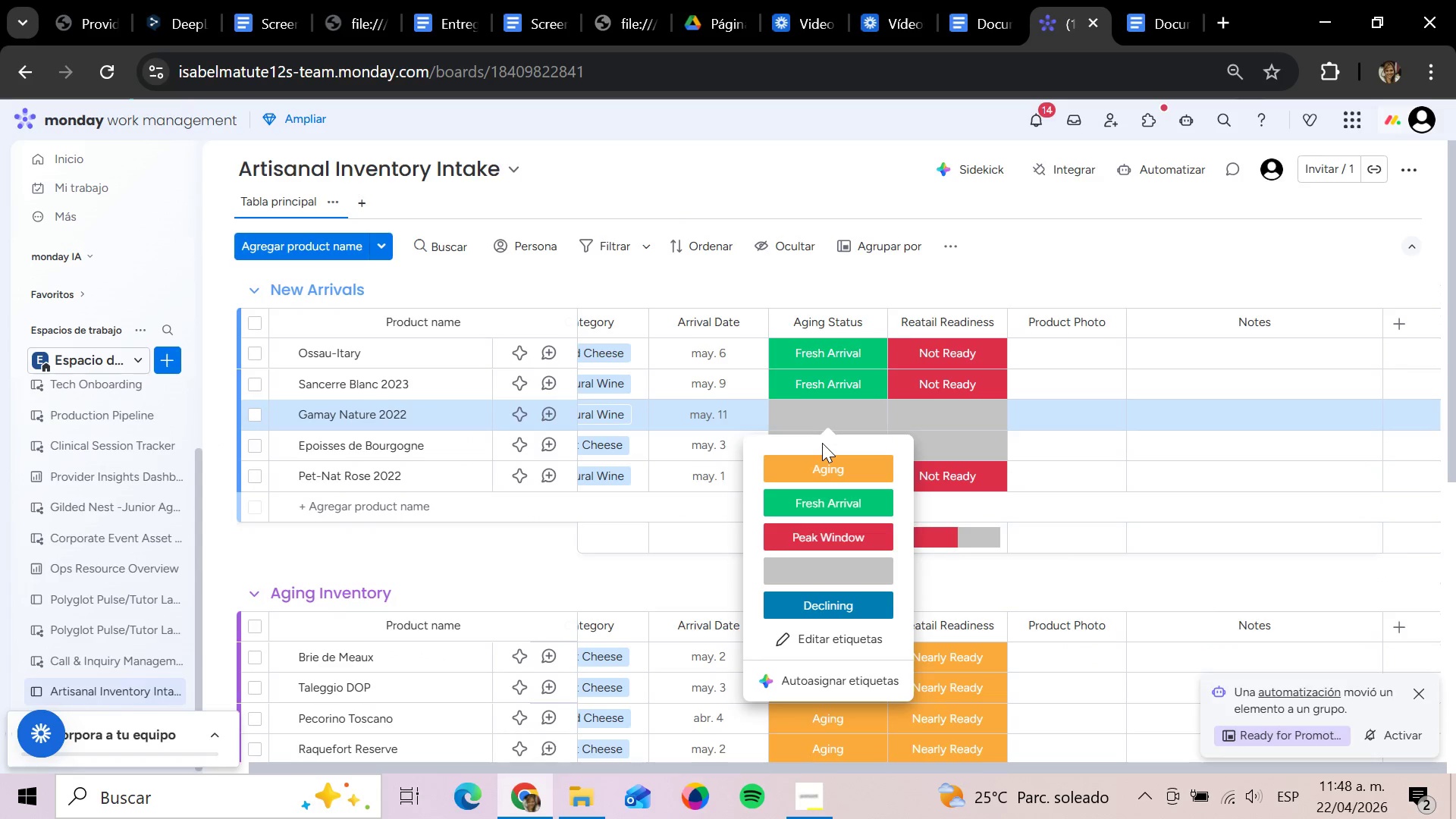 
wait(13.97)
 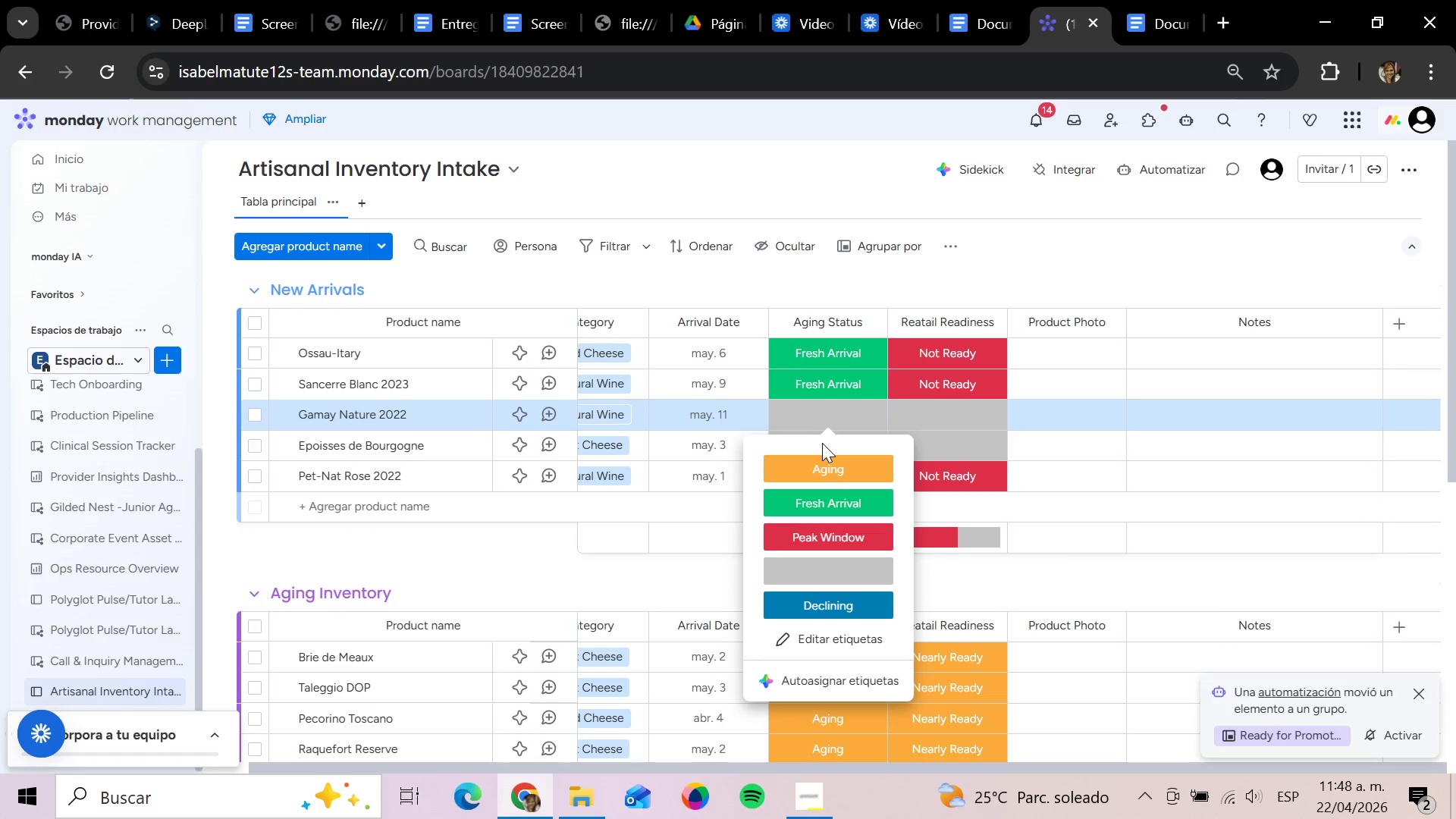 
left_click([827, 502])
 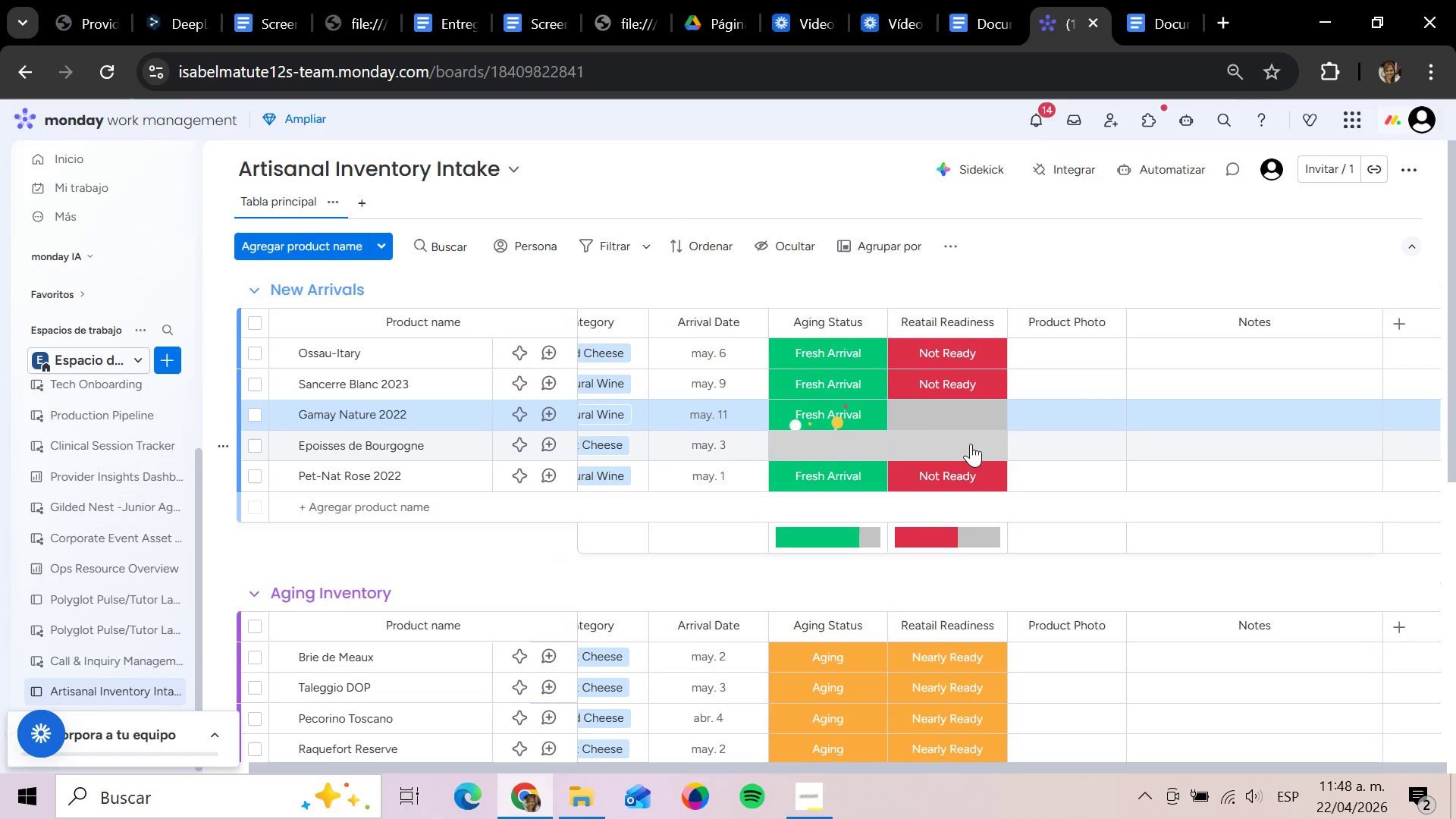 
left_click([974, 428])
 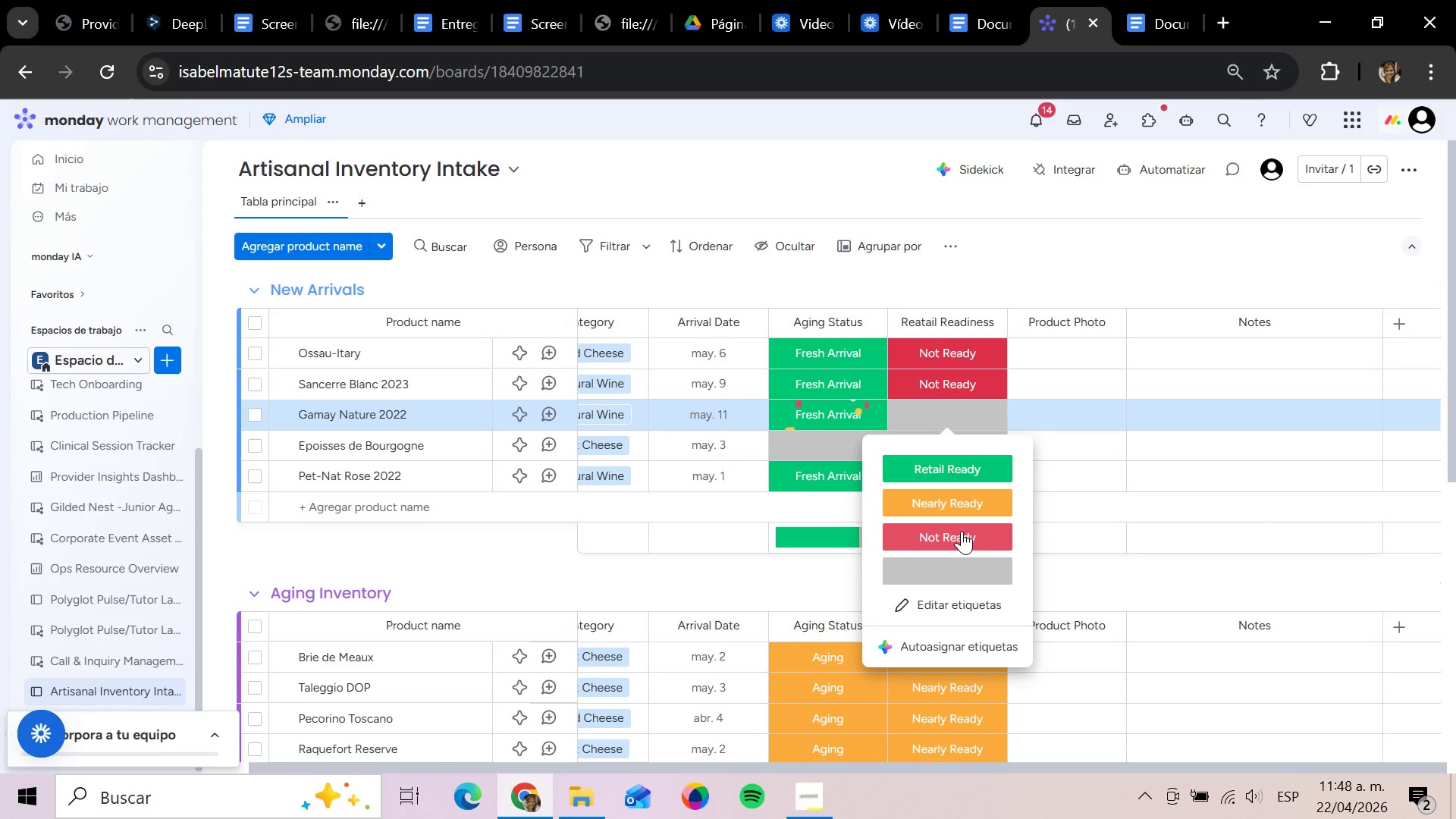 
left_click([962, 531])
 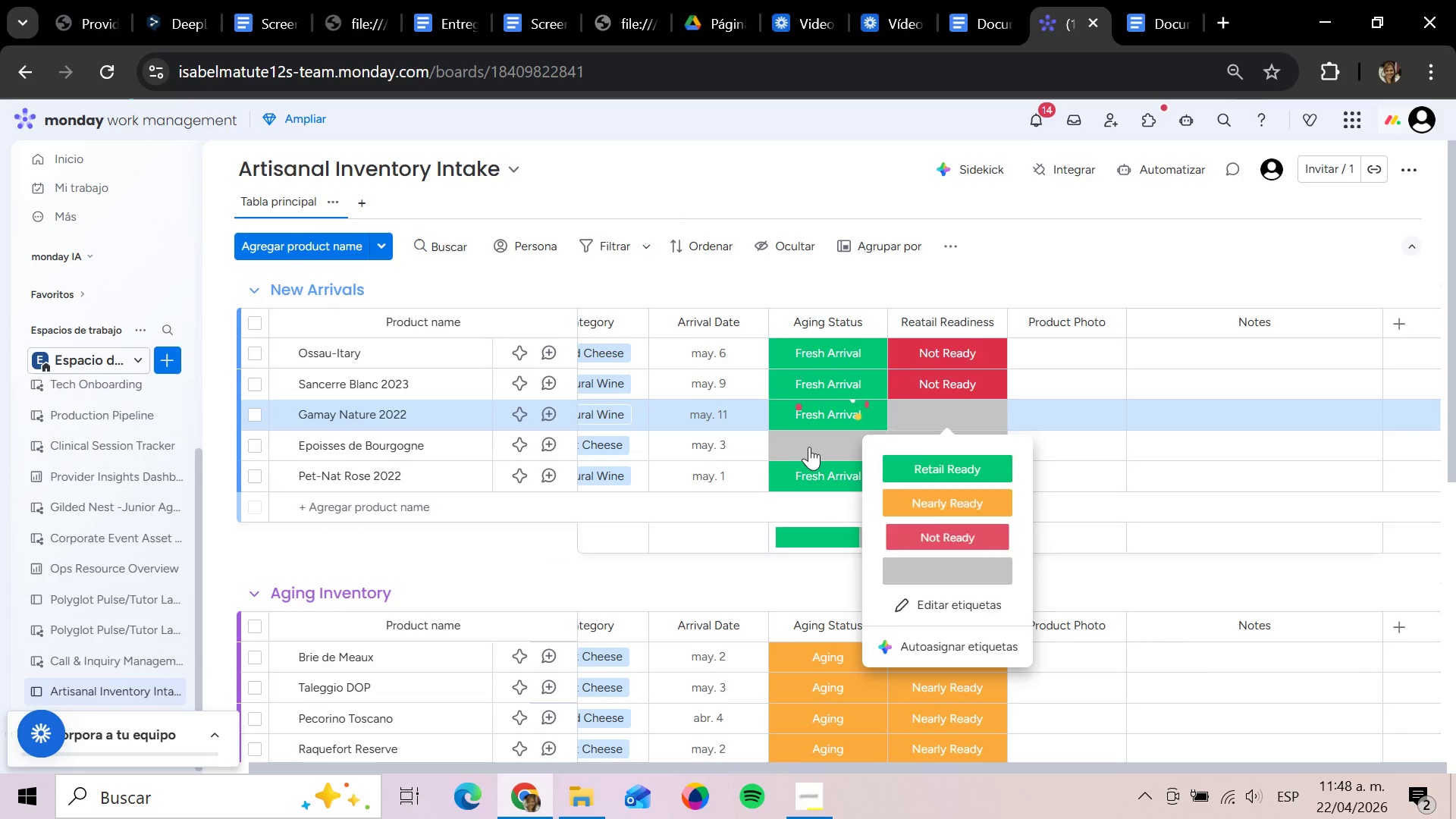 
left_click([811, 444])
 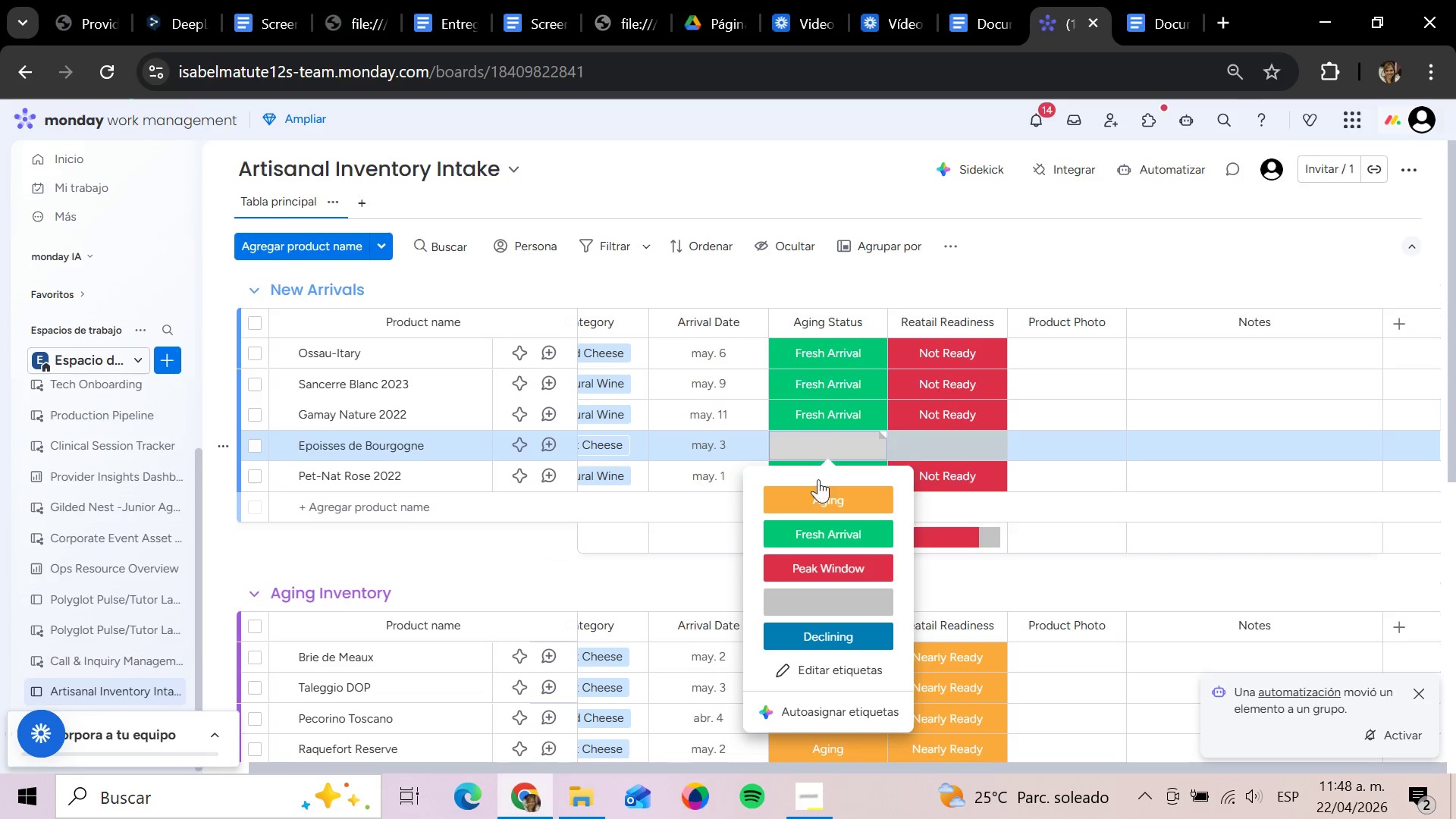 
left_click([845, 576])
 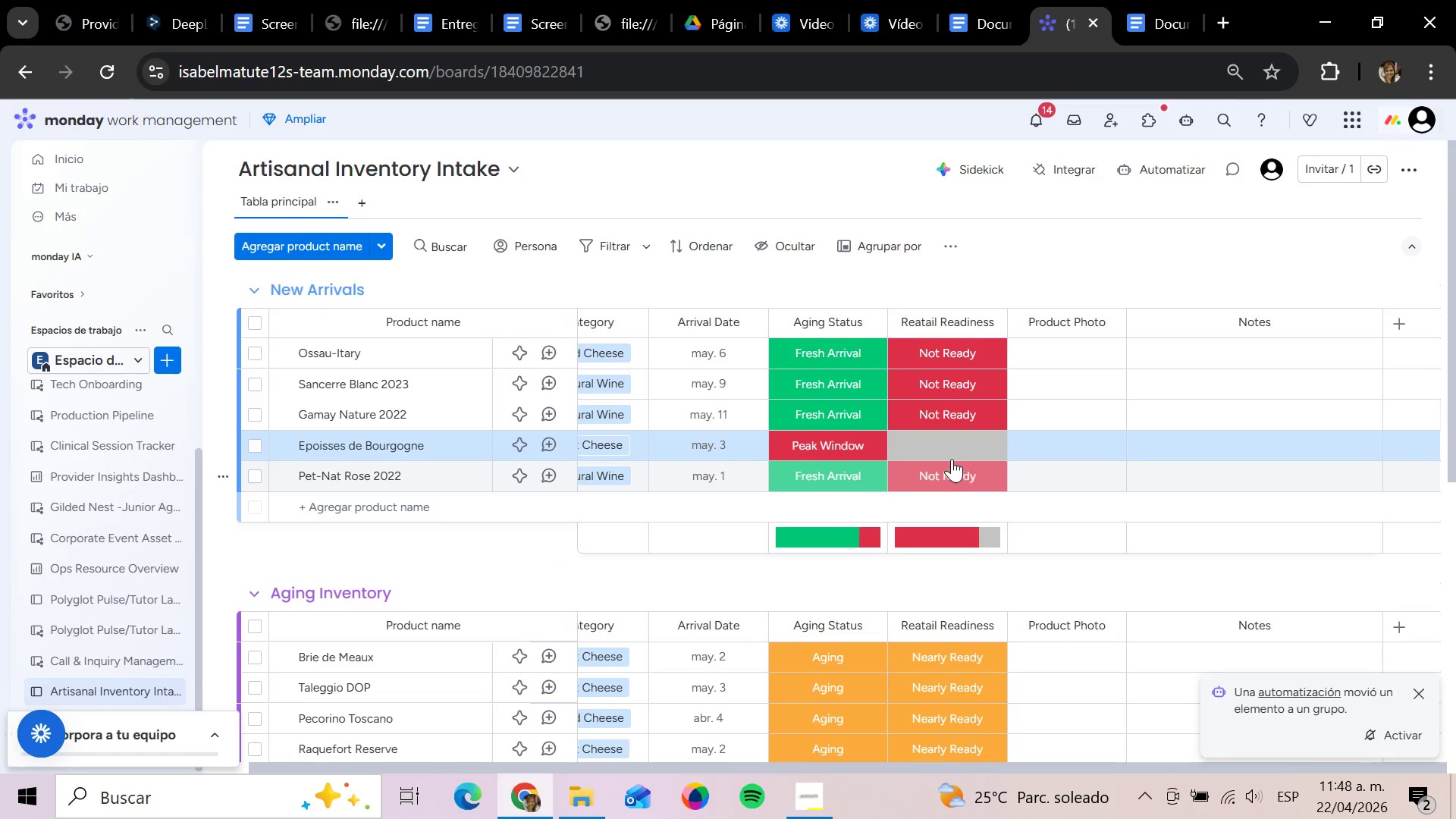 
left_click([959, 440])
 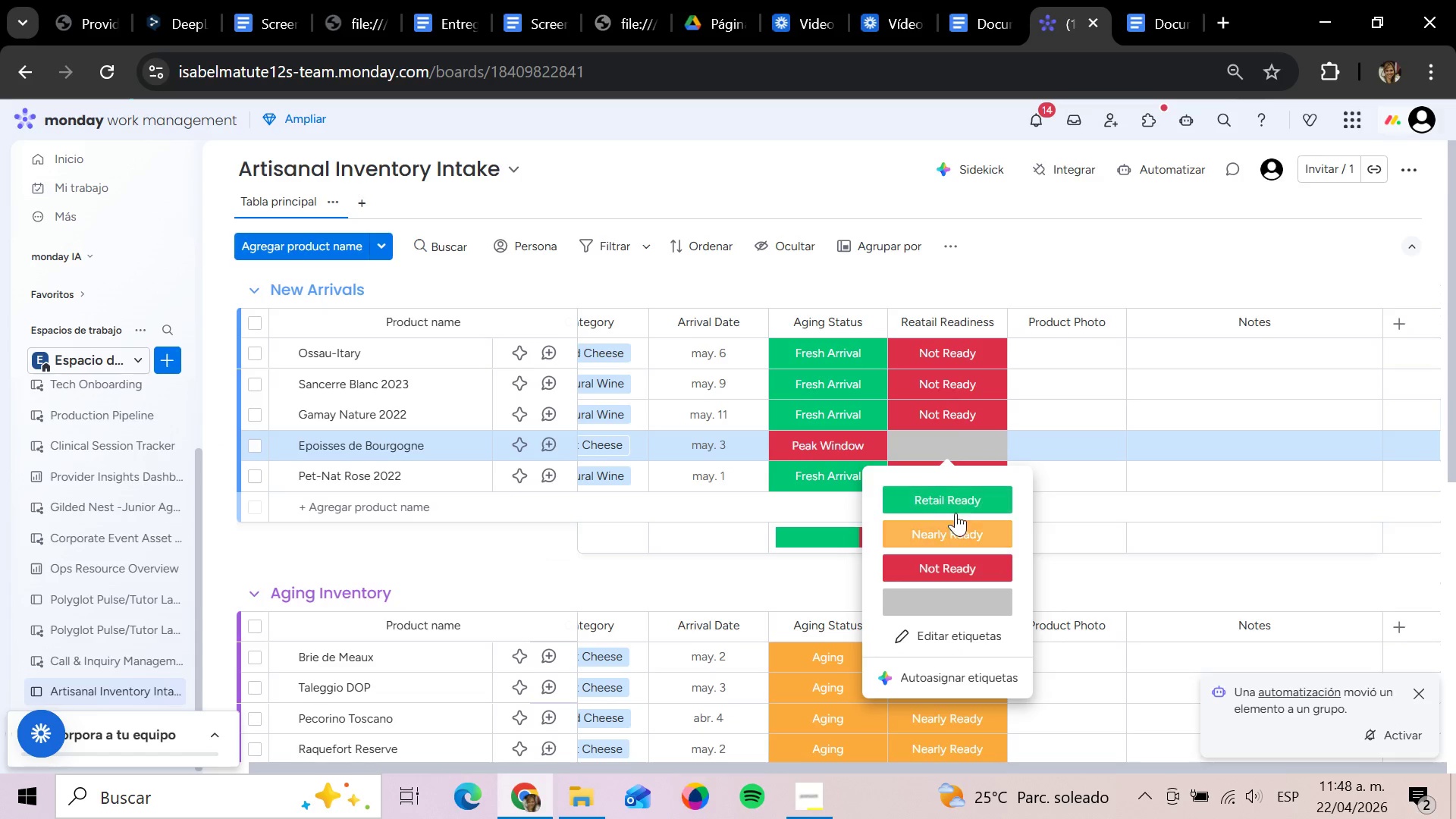 
left_click([962, 496])
 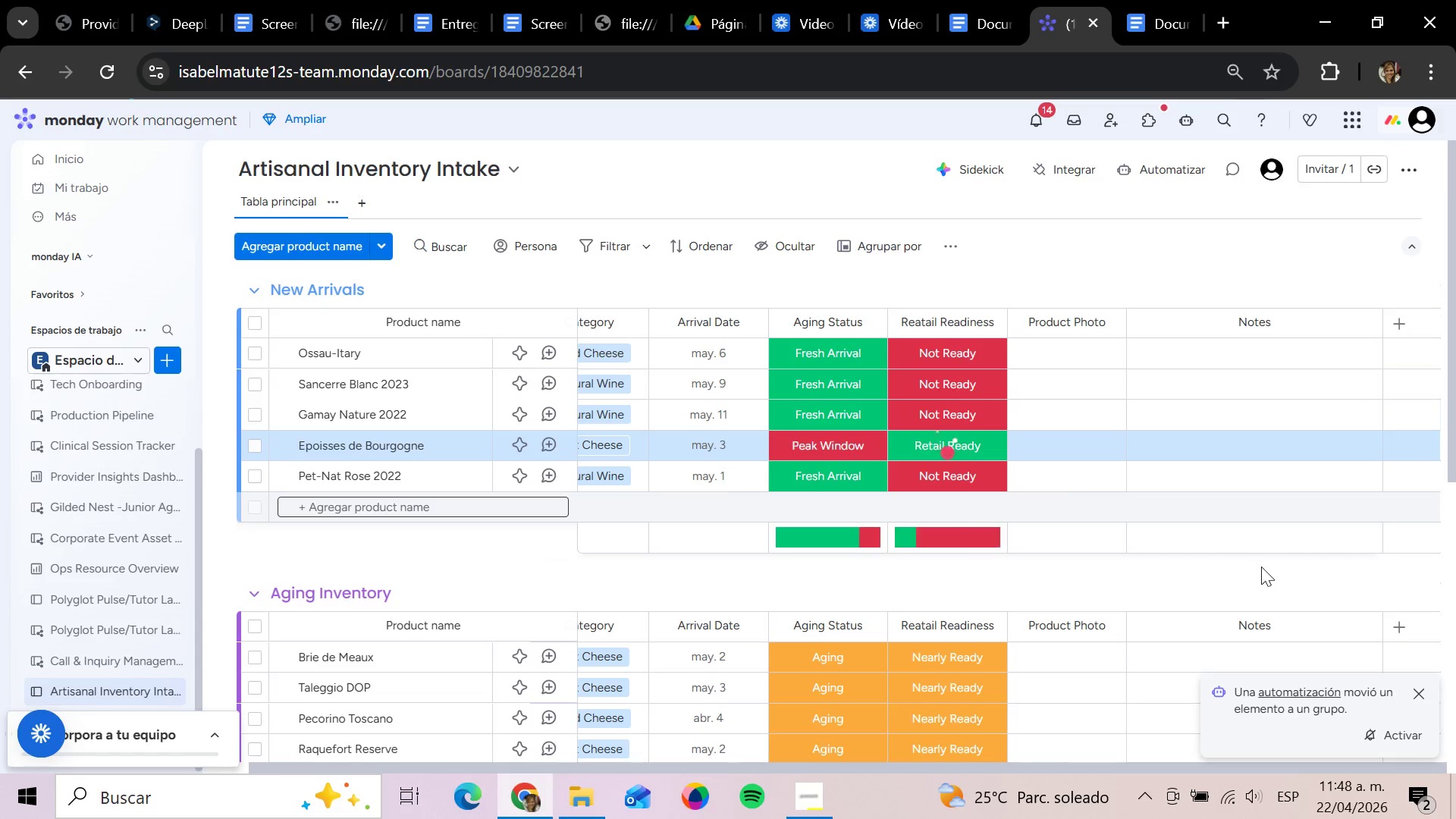 
scroll: coordinate [1261, 559], scroll_direction: down, amount: 6.0
 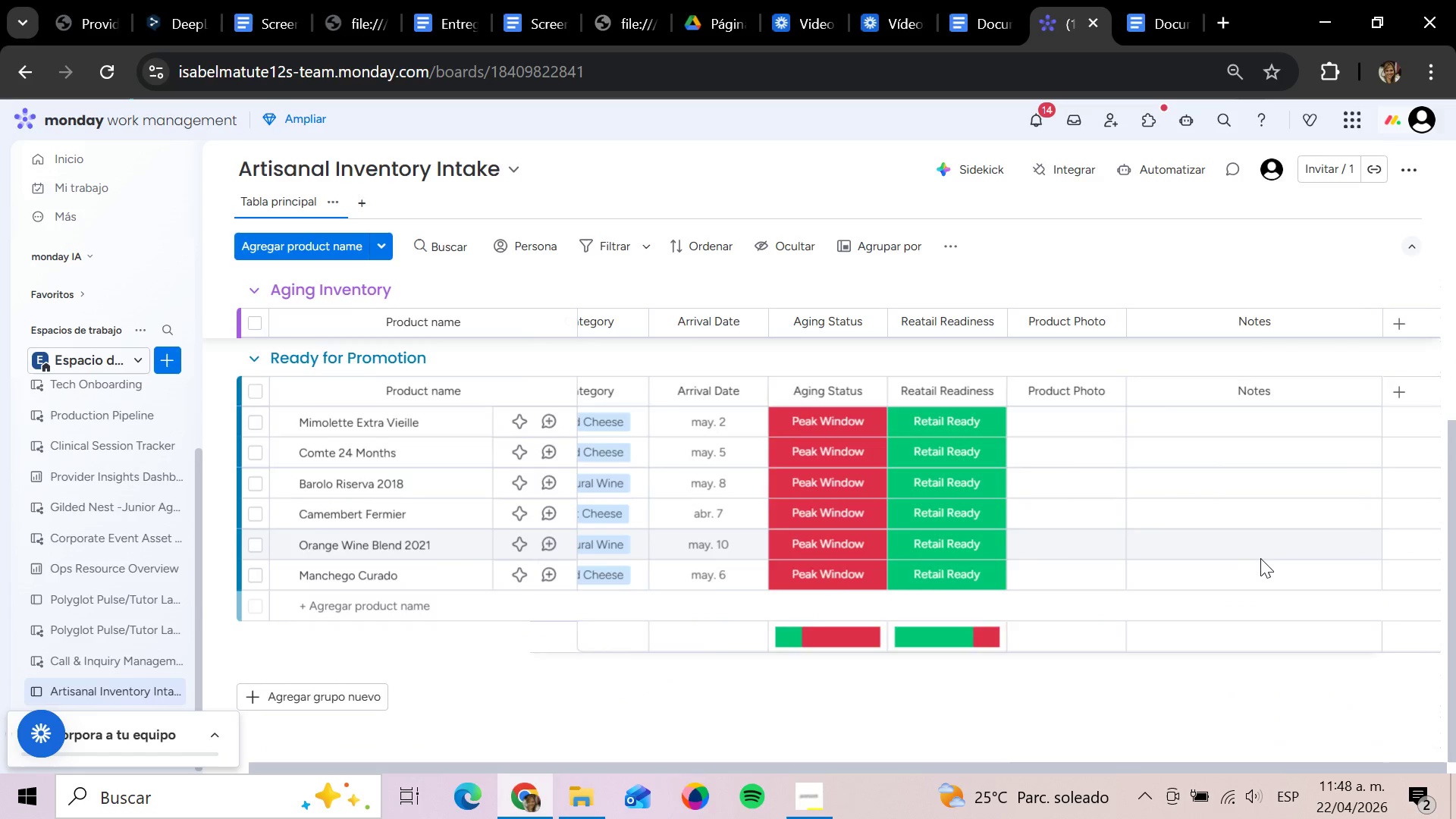 
scroll: coordinate [1254, 557], scroll_direction: up, amount: 6.0
 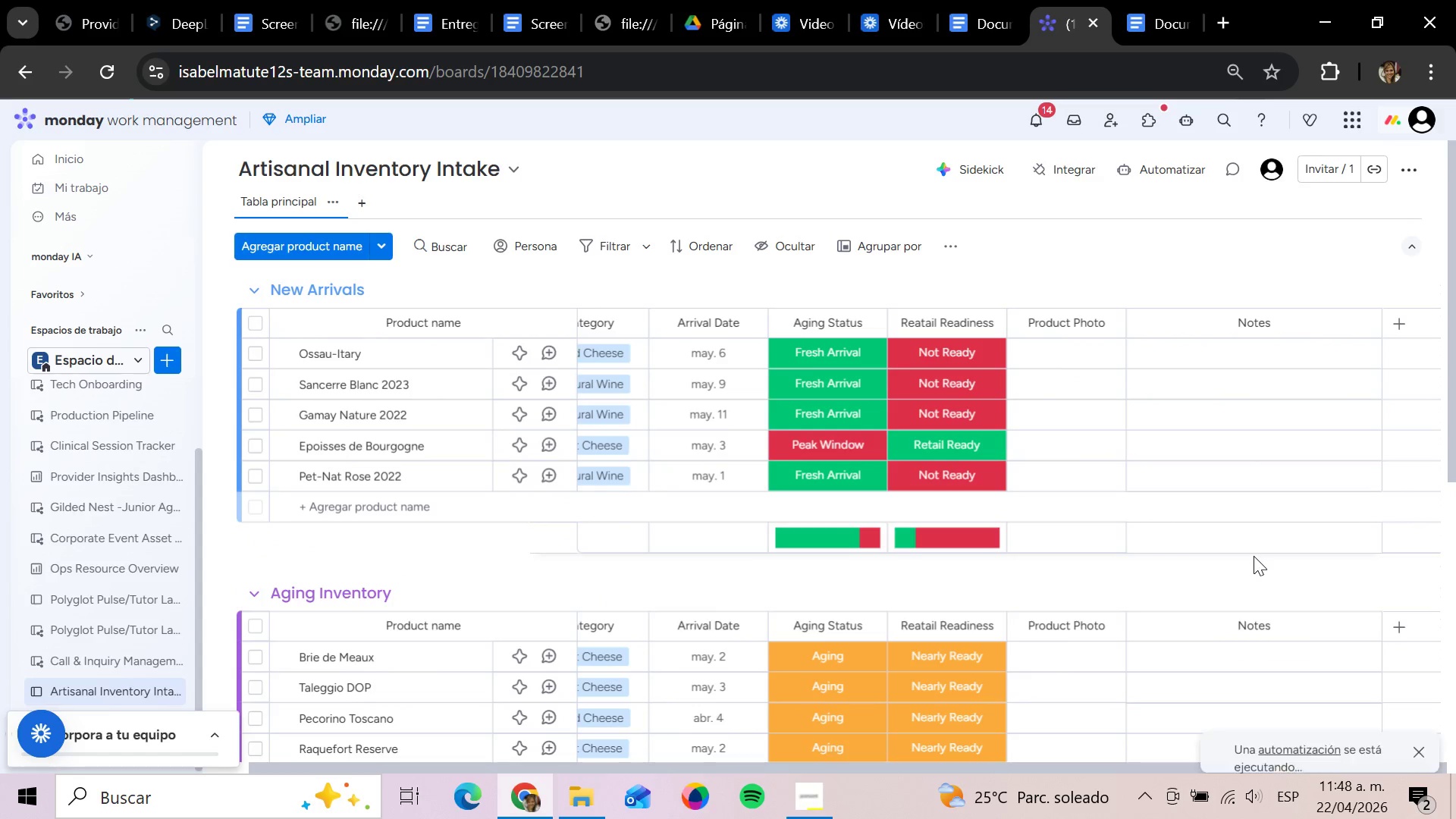 
scroll: coordinate [1249, 564], scroll_direction: down, amount: 6.0
 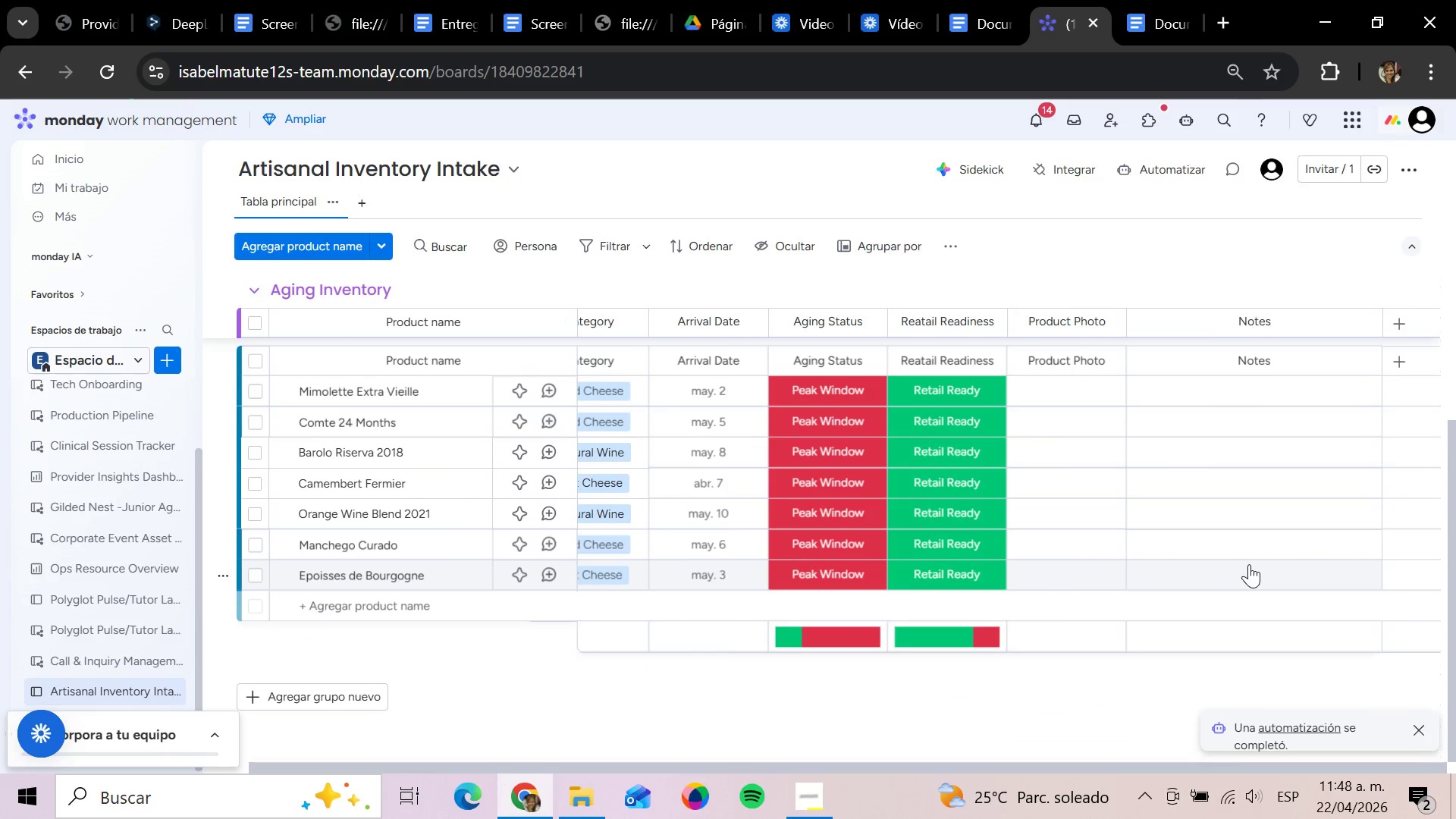 
scroll: coordinate [1249, 564], scroll_direction: up, amount: 3.0
 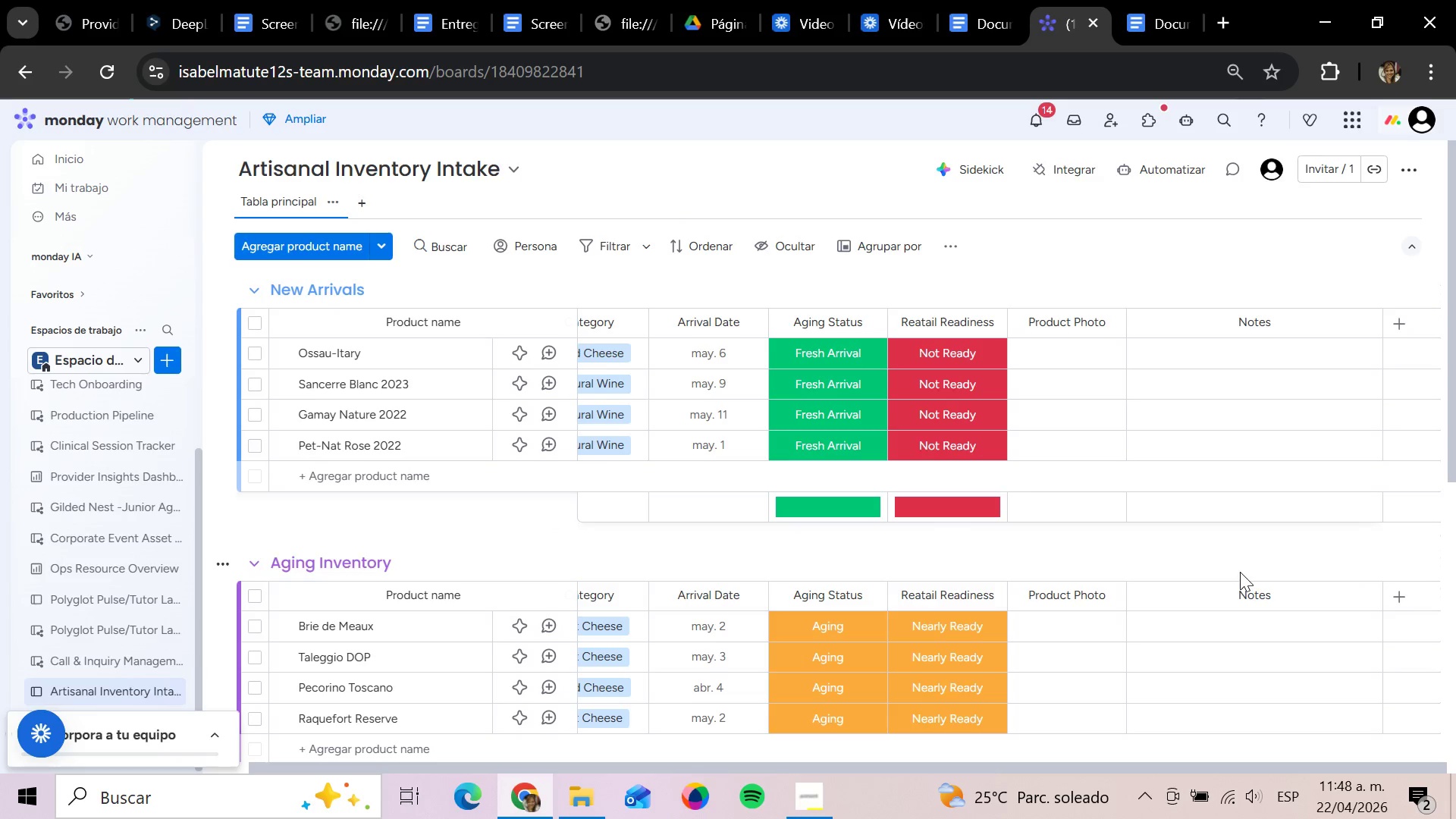 
wait(12.58)
 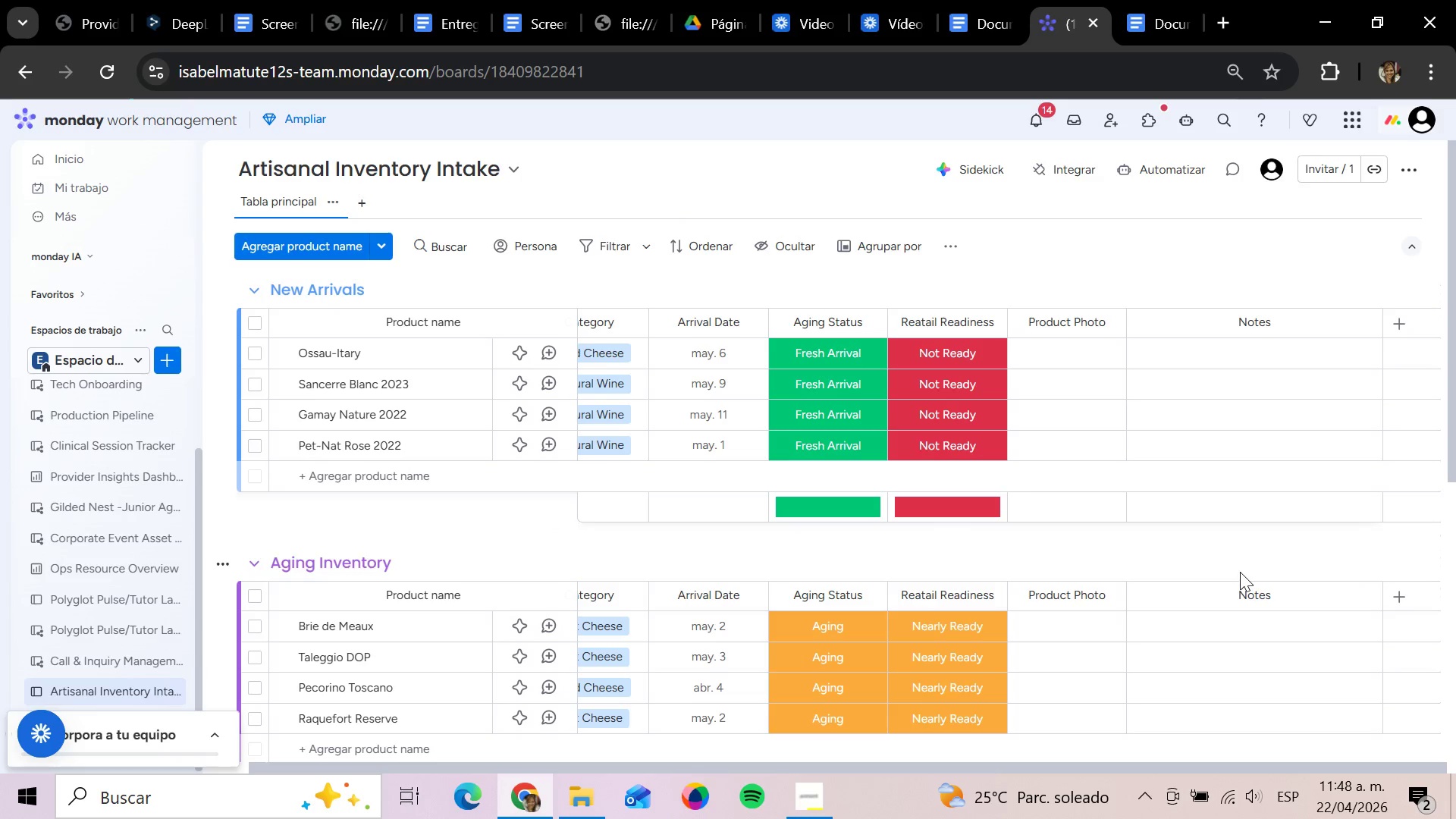 
left_click([713, 358])
 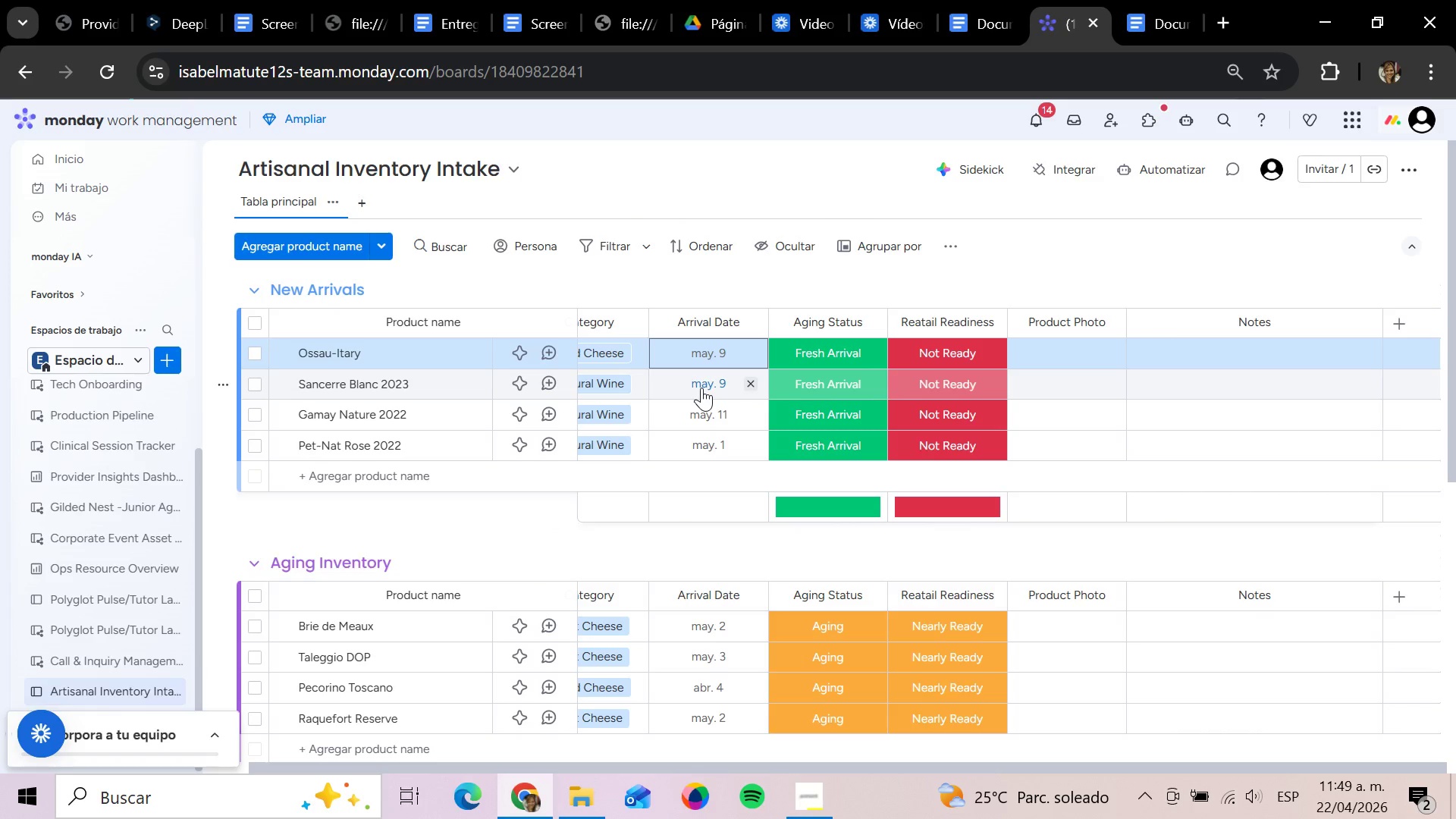 
wait(9.83)
 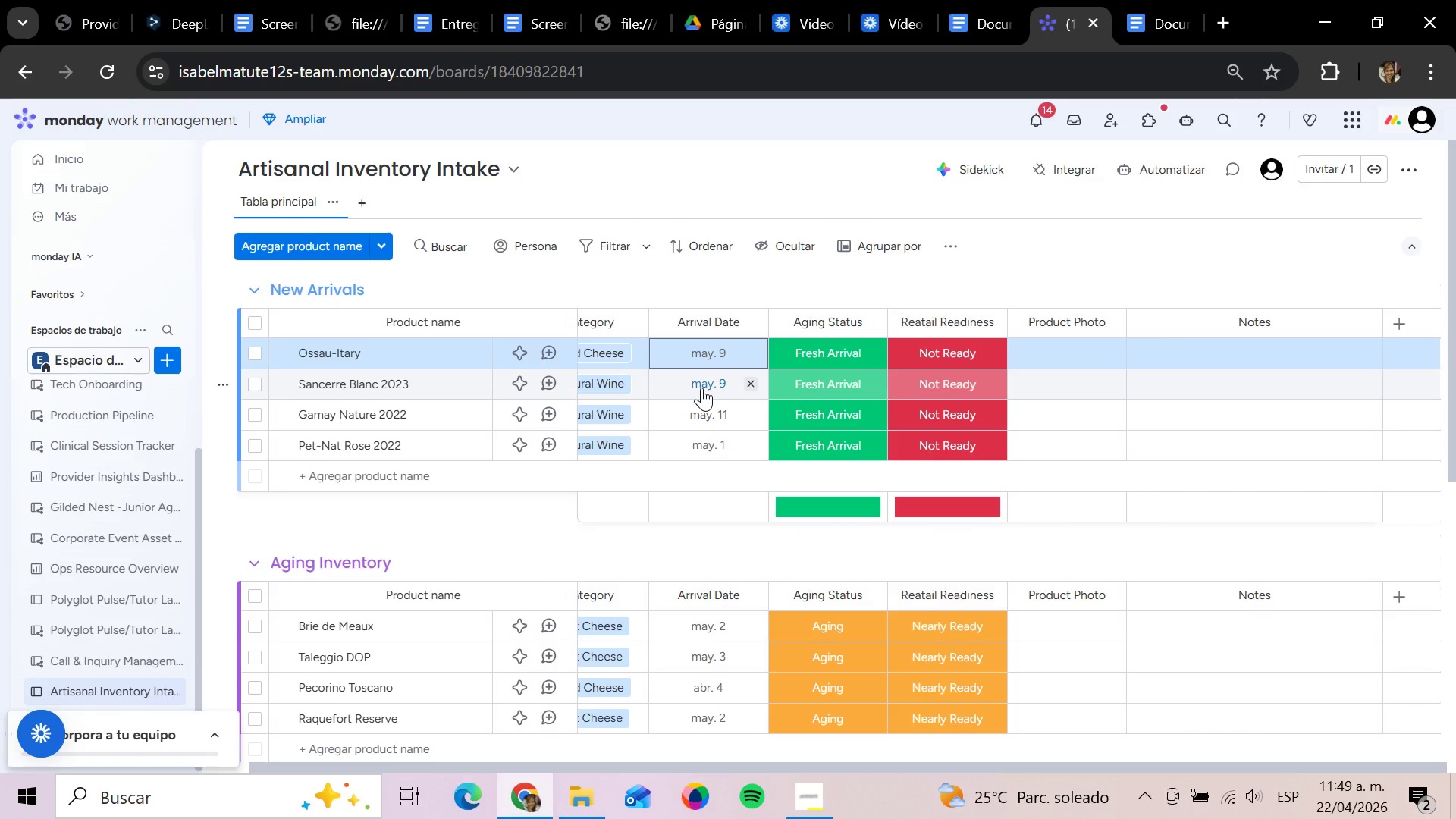 
left_click([701, 388])
 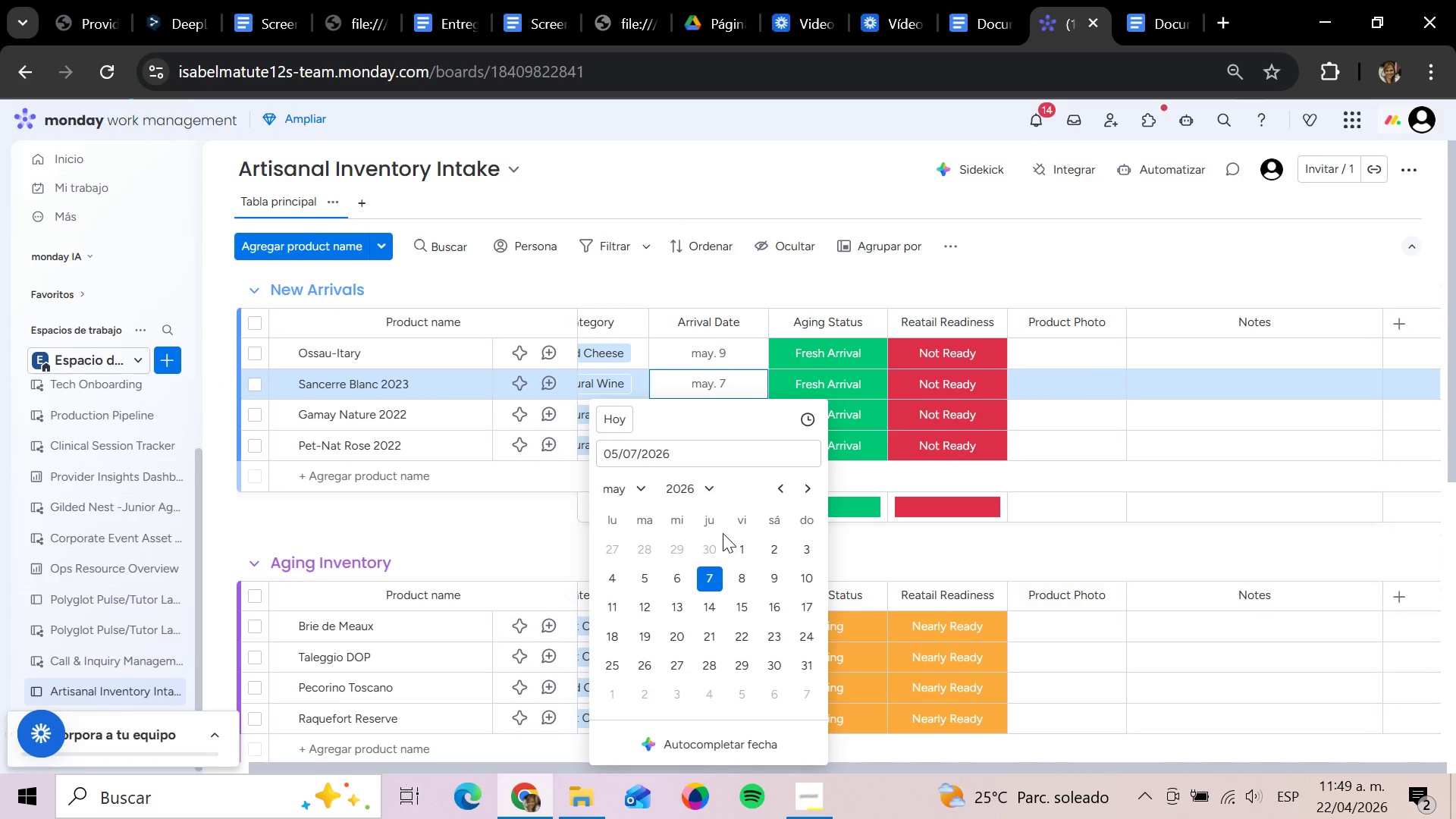 
left_click([723, 414])
 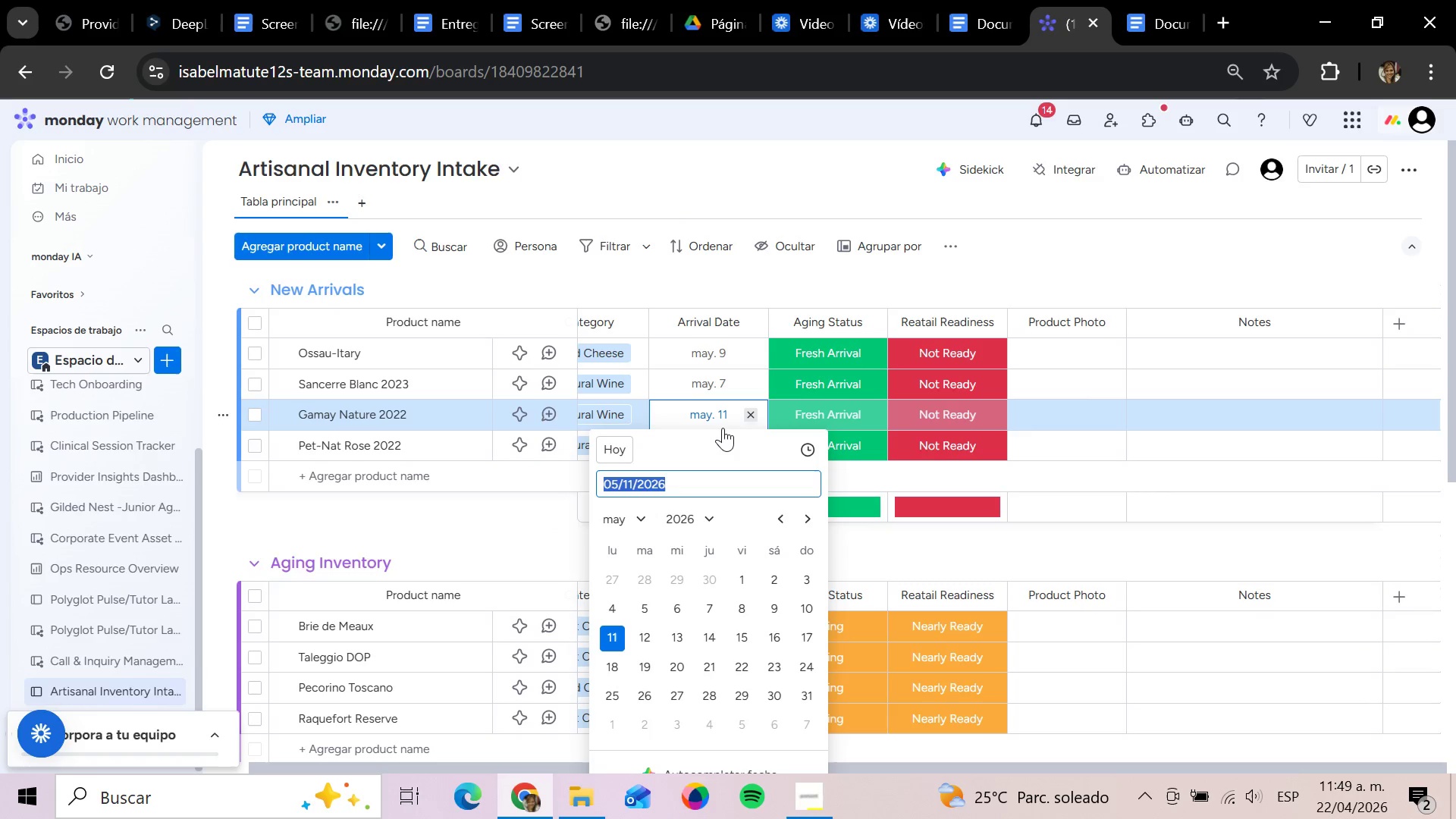 
wait(10.81)
 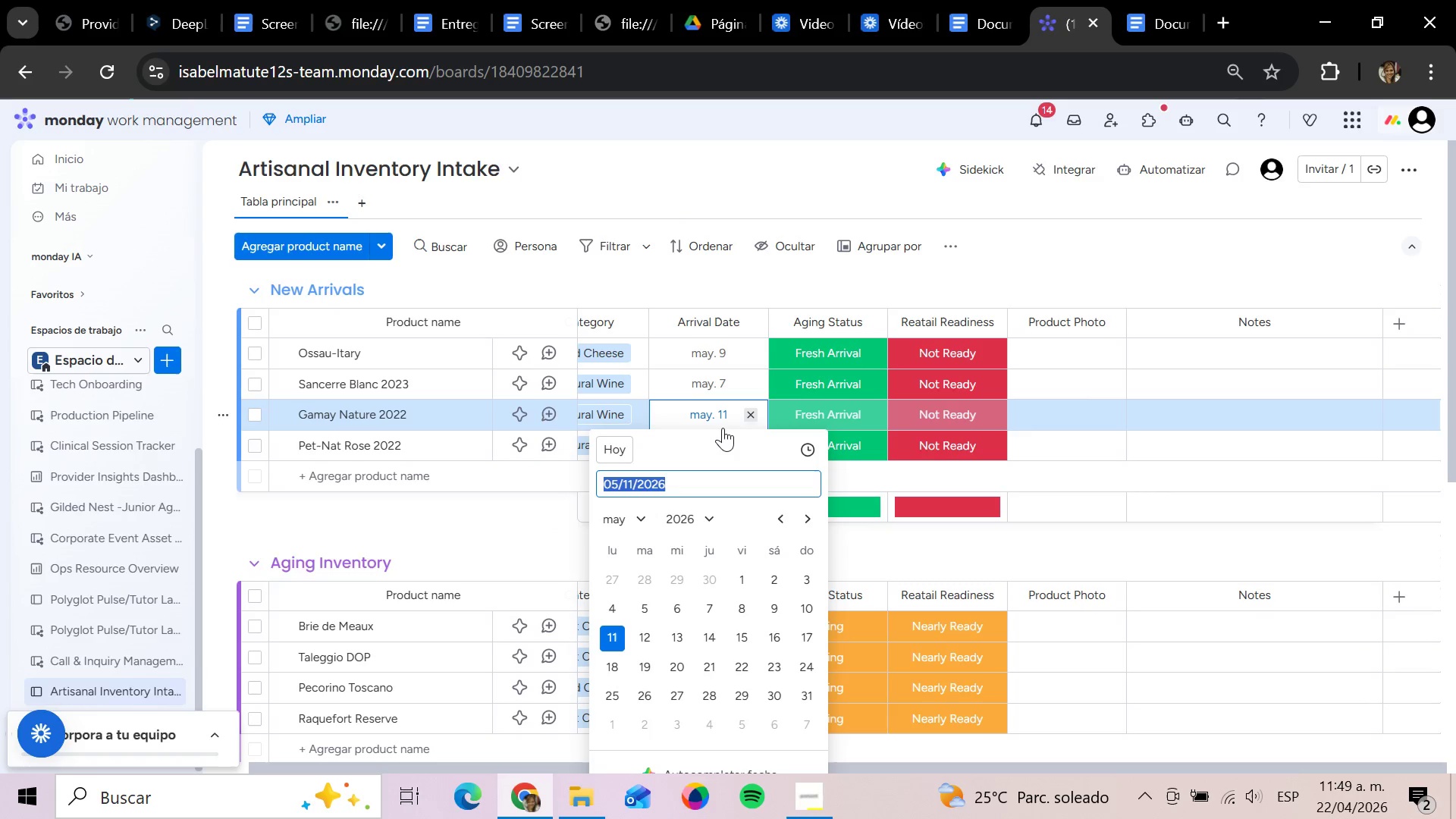 
left_click([616, 631])
 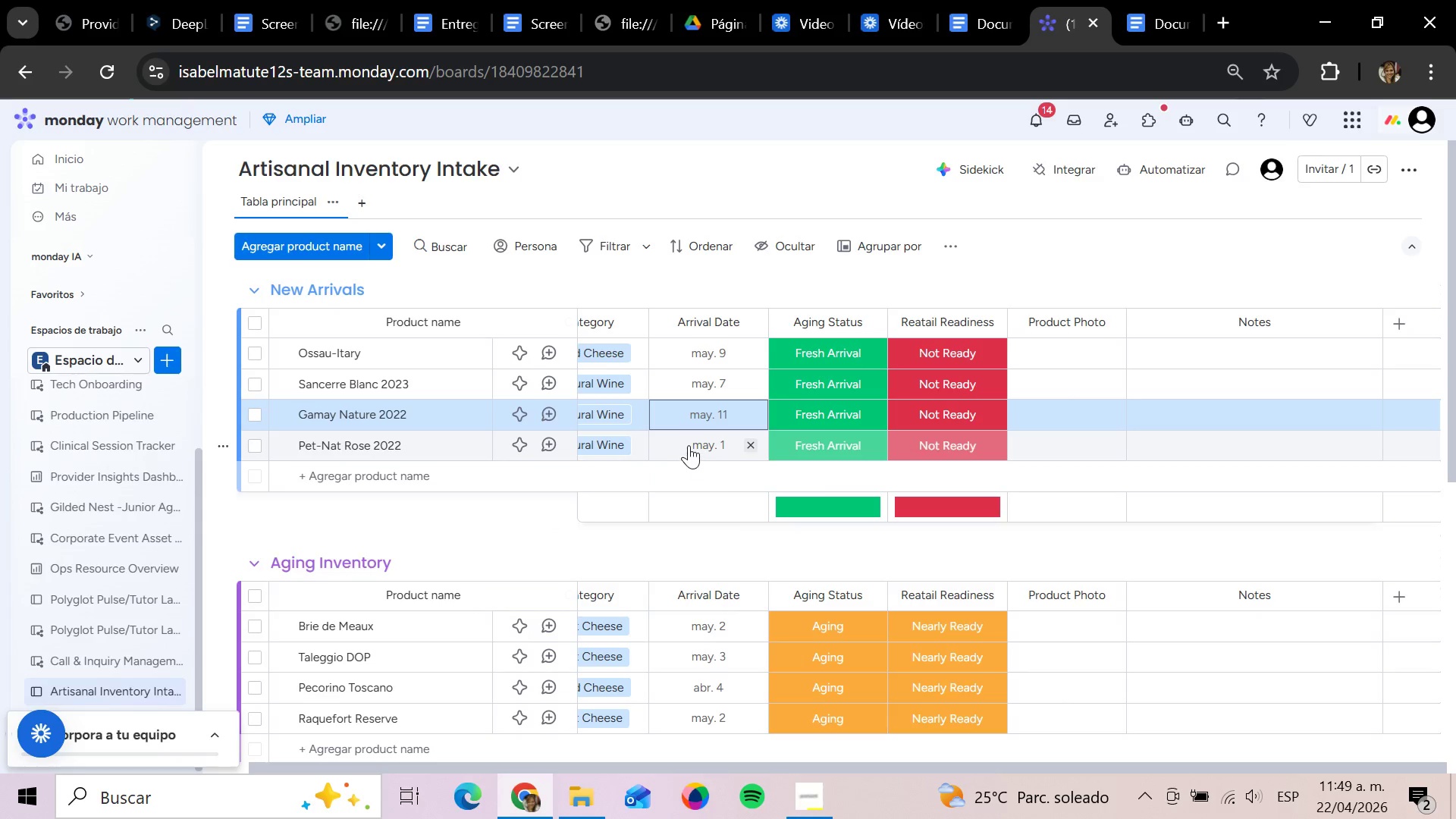 
left_click([689, 445])
 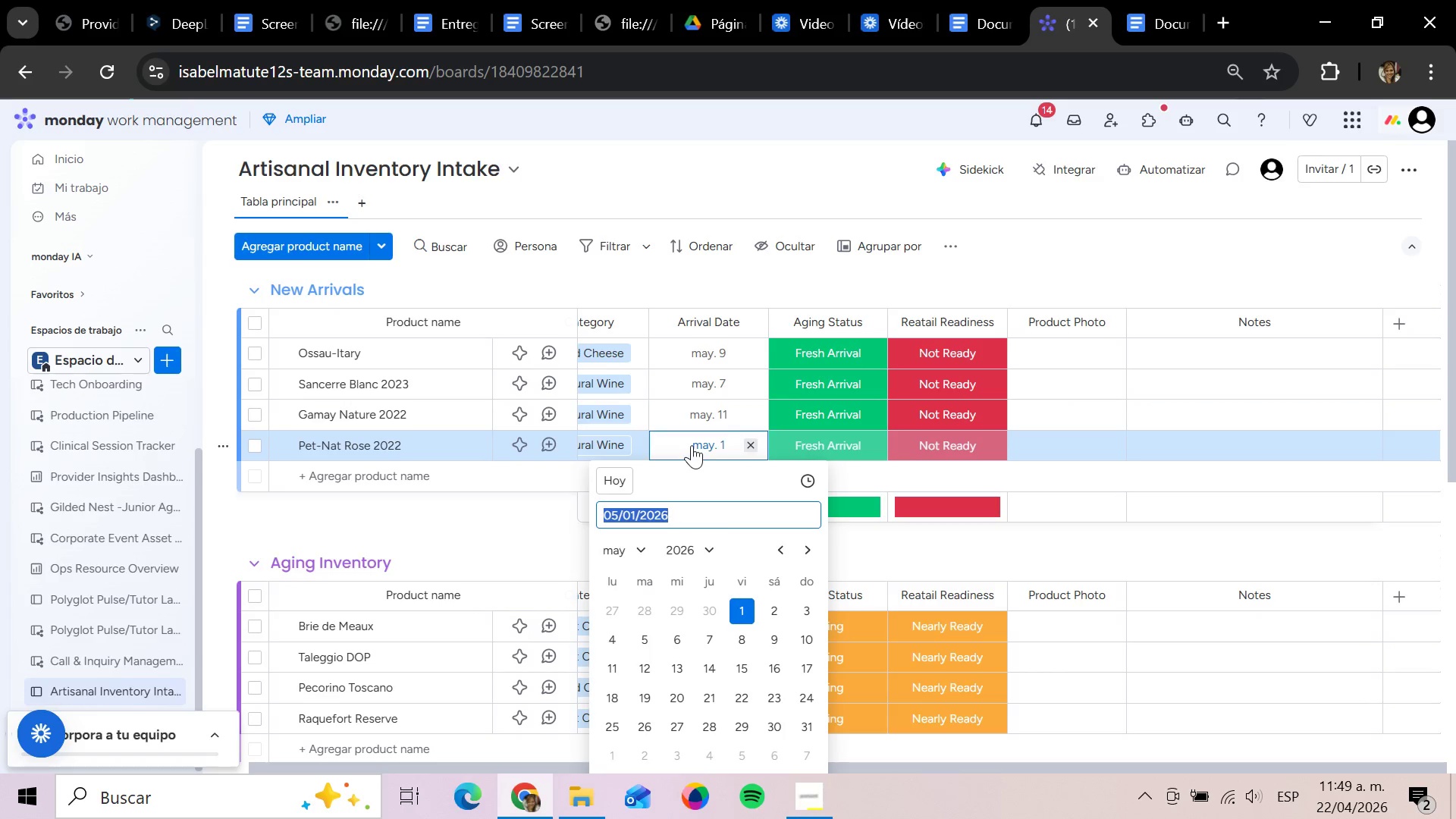 
wait(6.61)
 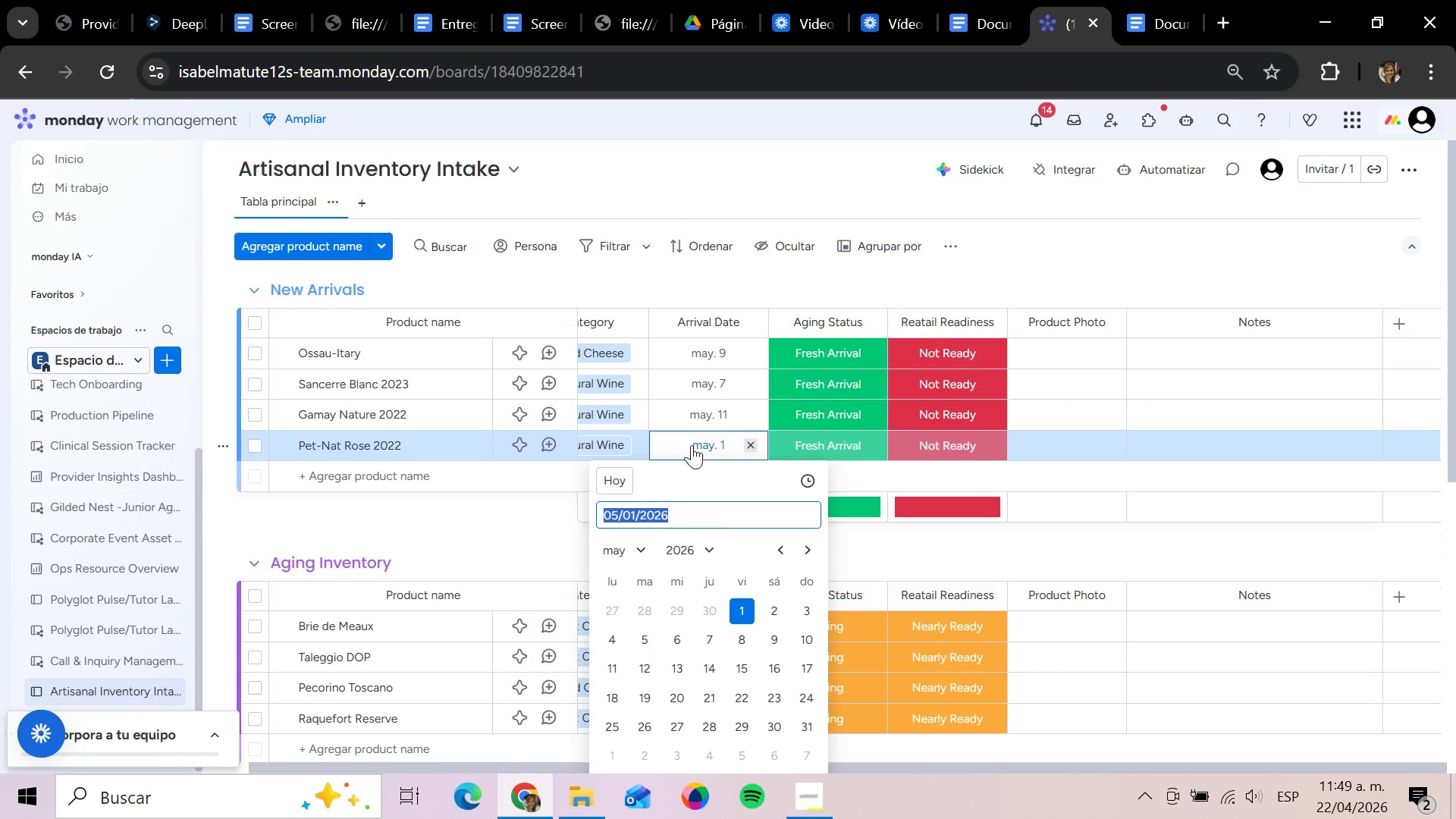 
left_click([742, 647])
 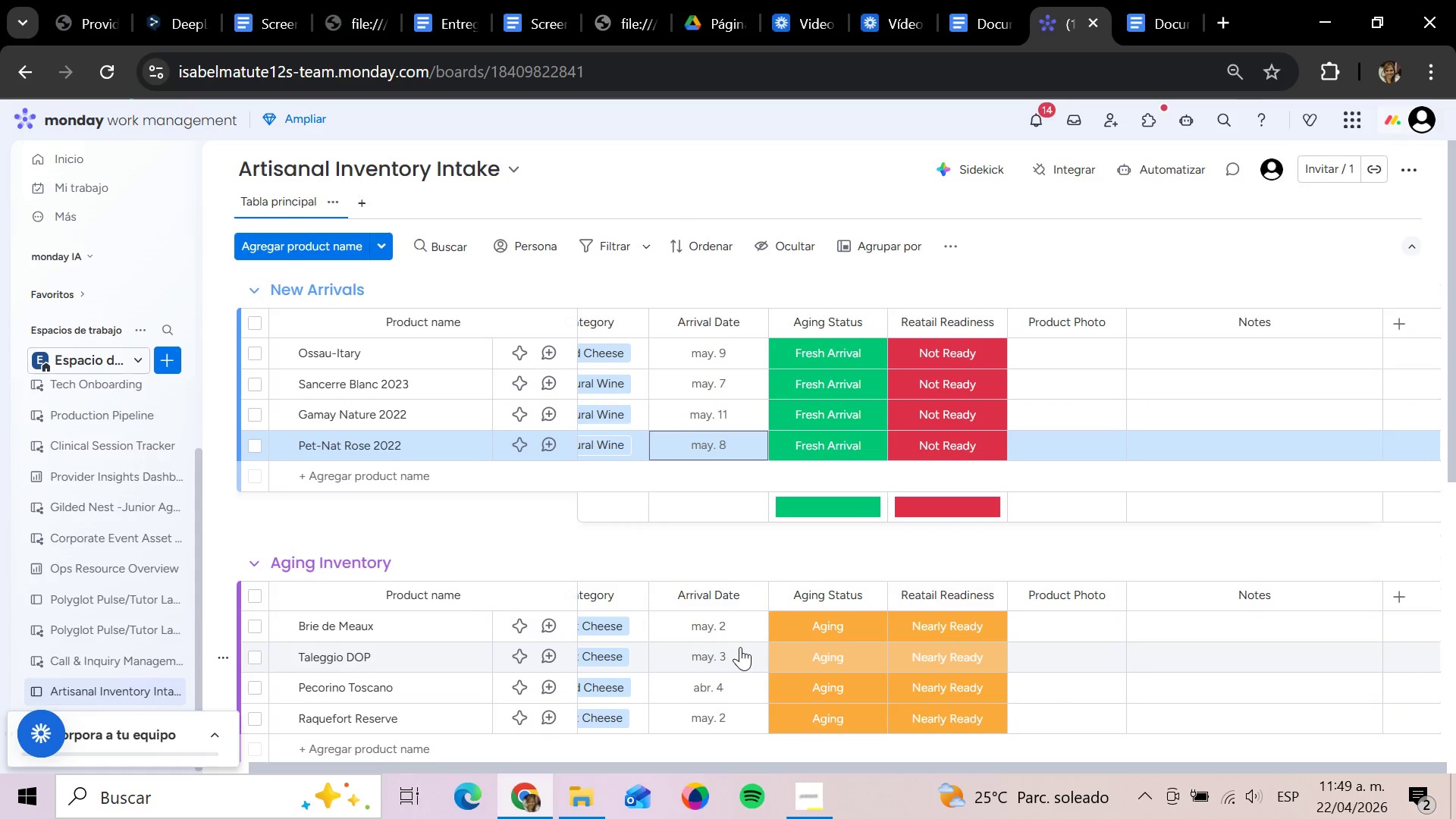 
mouse_move([761, 585])
 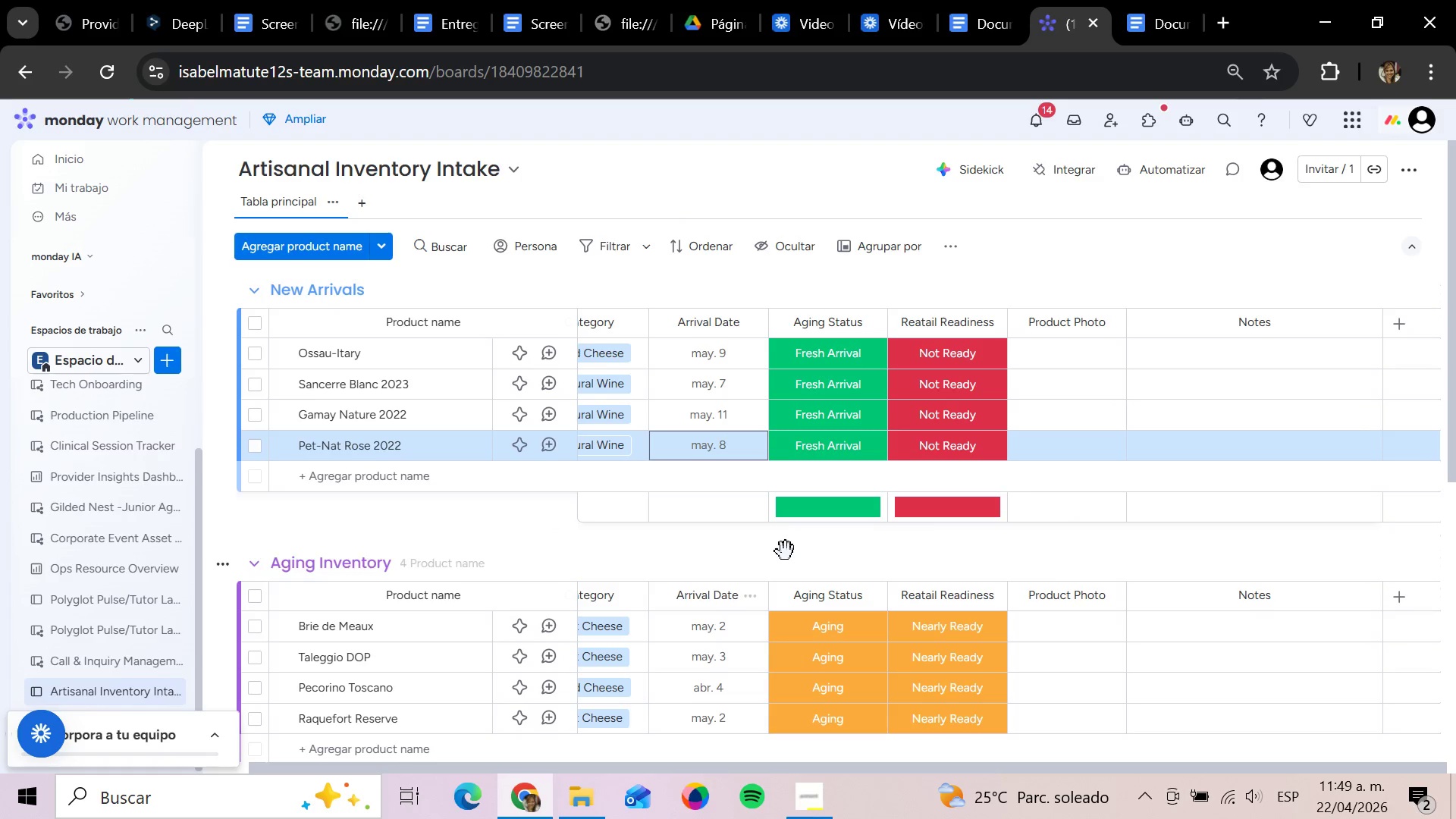 
scroll: coordinate [710, 510], scroll_direction: down, amount: 5.0
 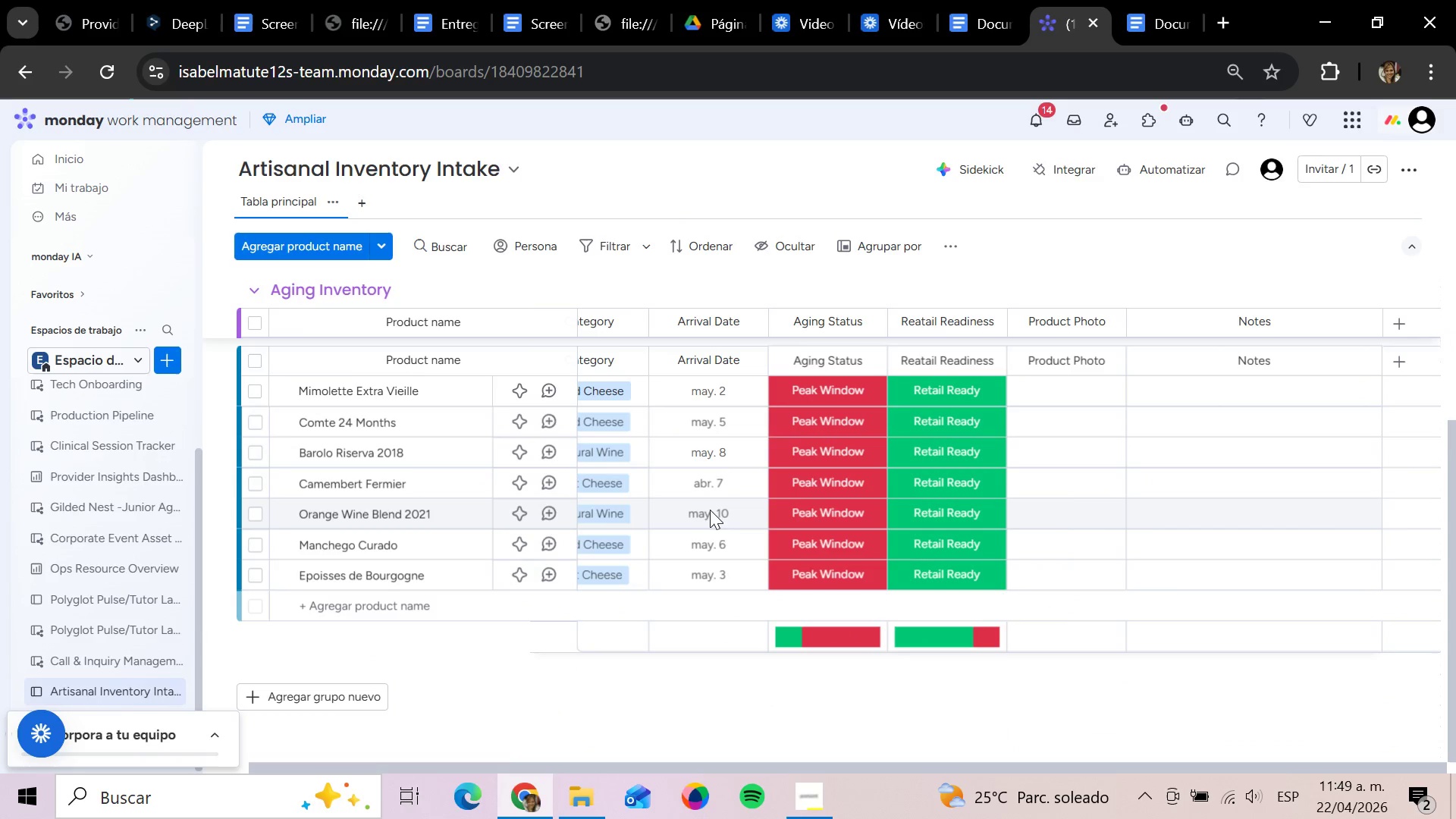 
scroll: coordinate [710, 510], scroll_direction: up, amount: 3.0
 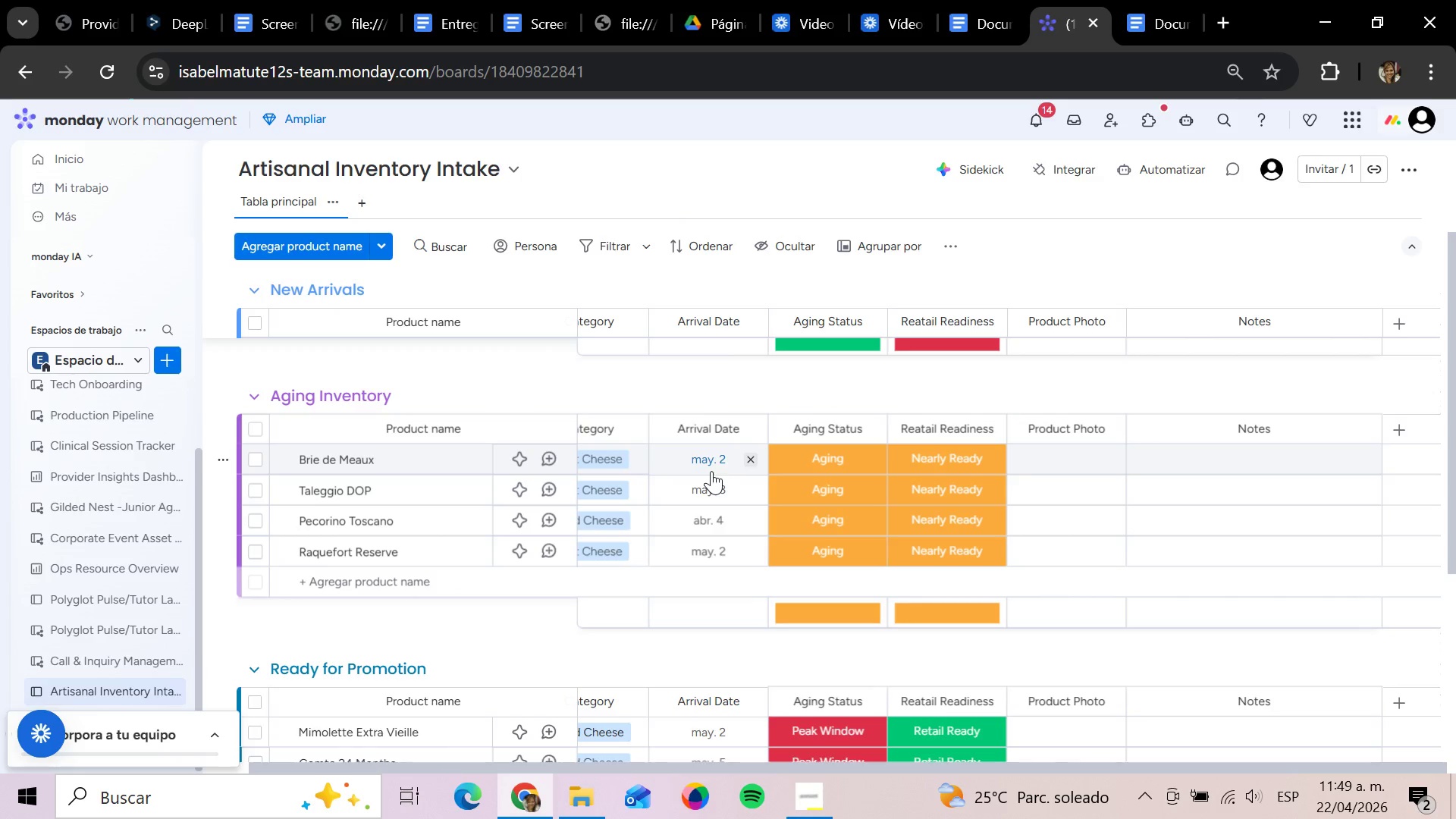 
left_click([711, 471])
 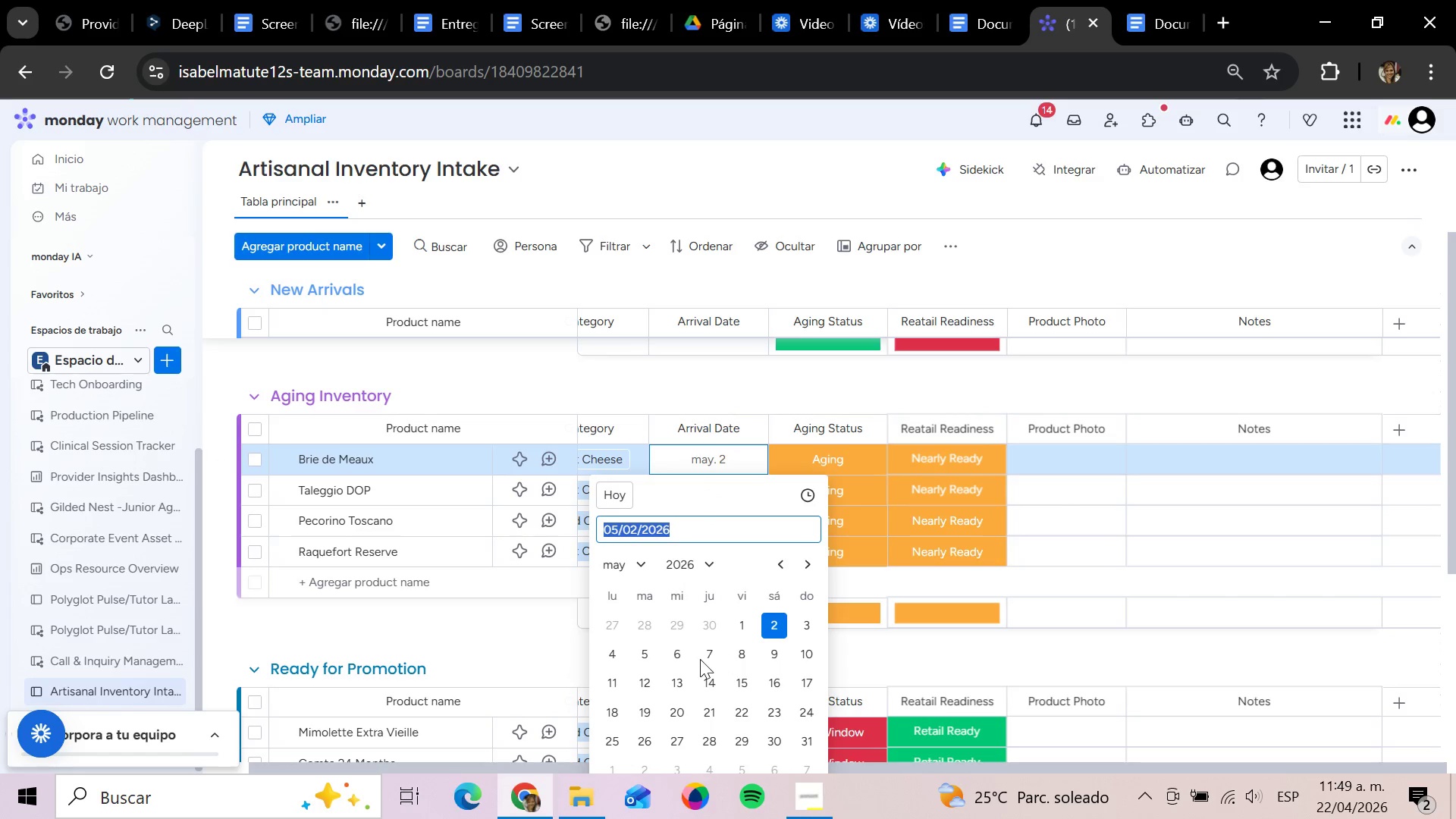 
left_click([644, 655])
 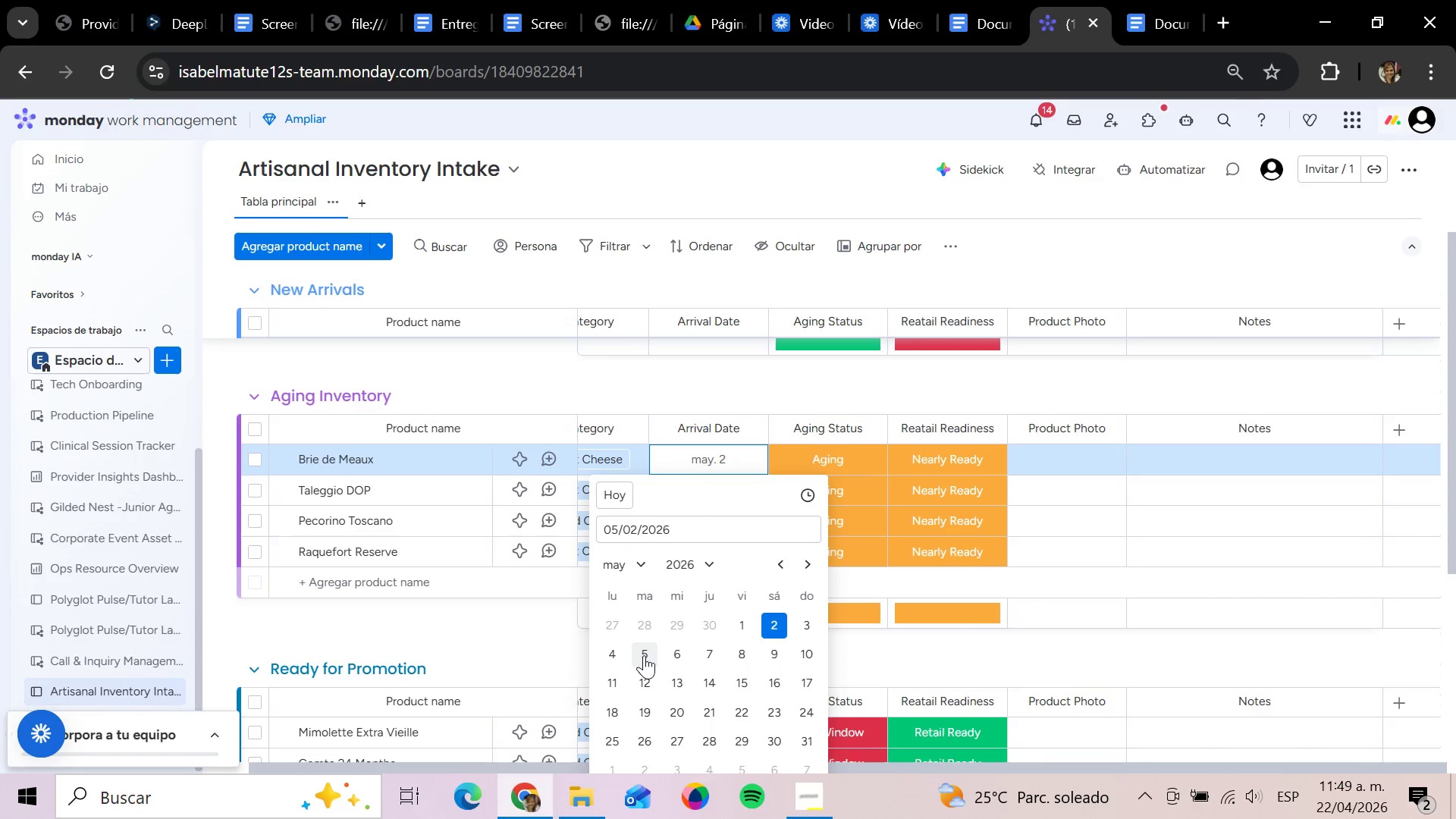 
left_click([644, 655])
 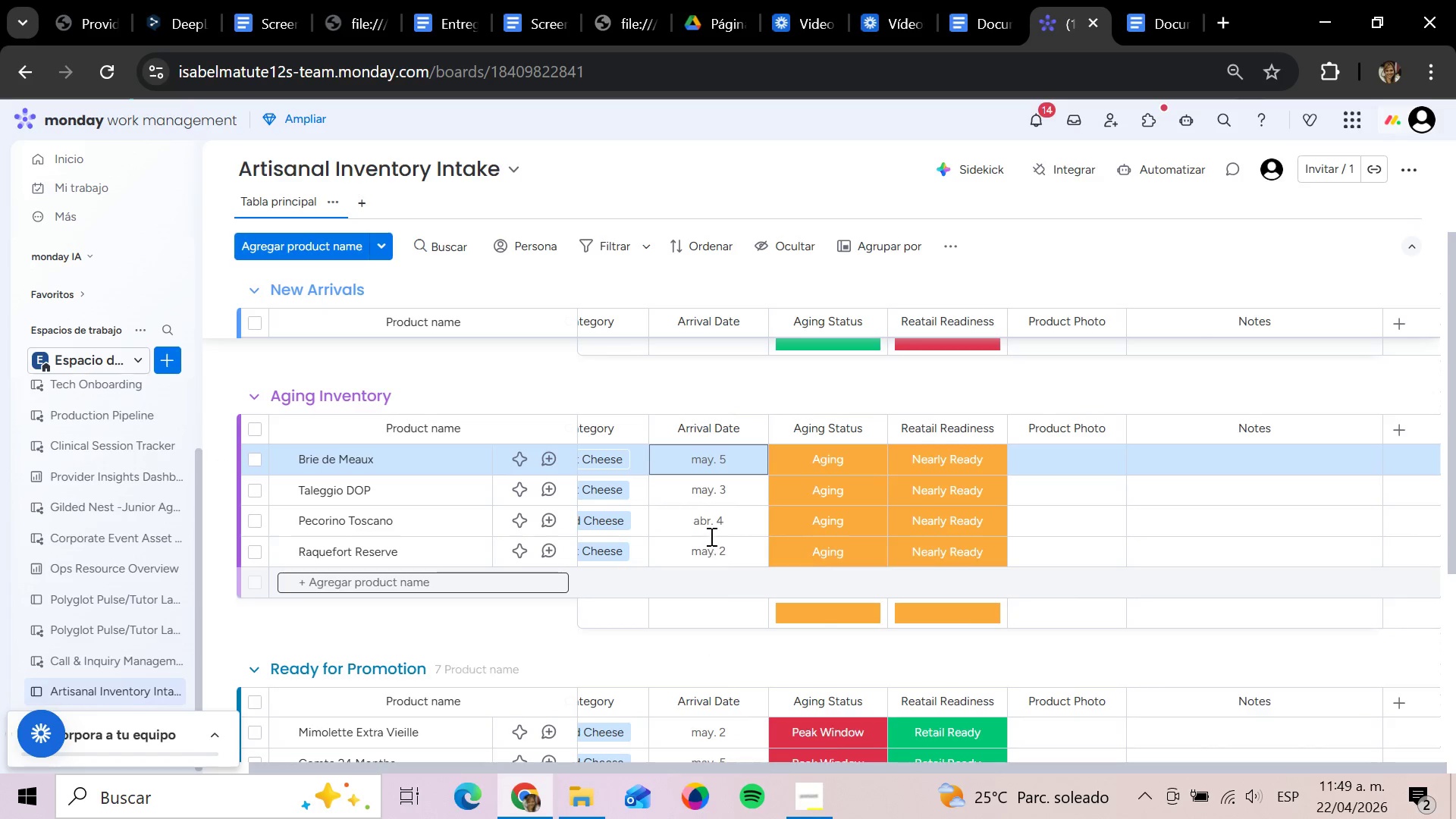 
mouse_move([719, 490])
 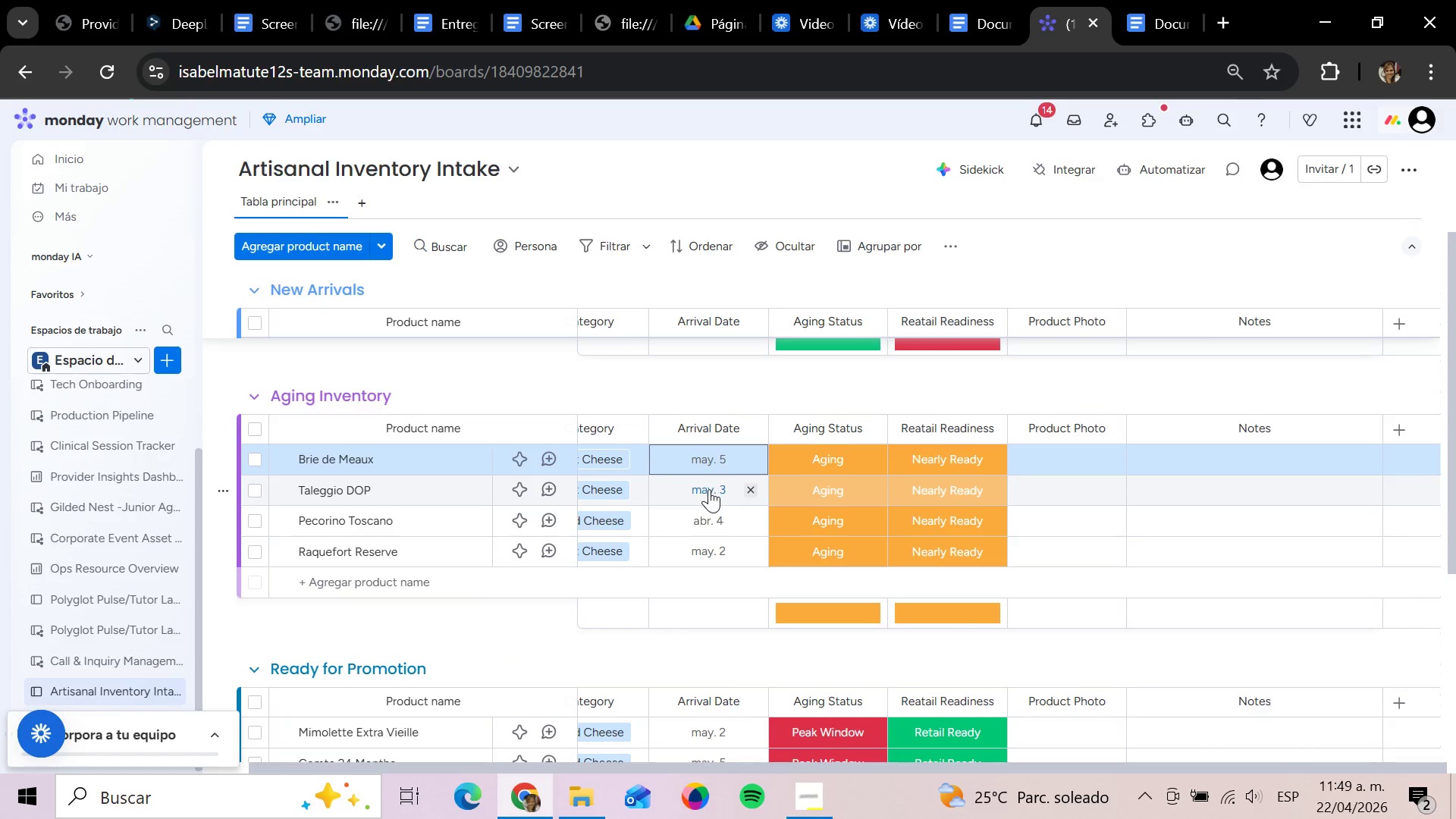 
left_click([709, 489])
 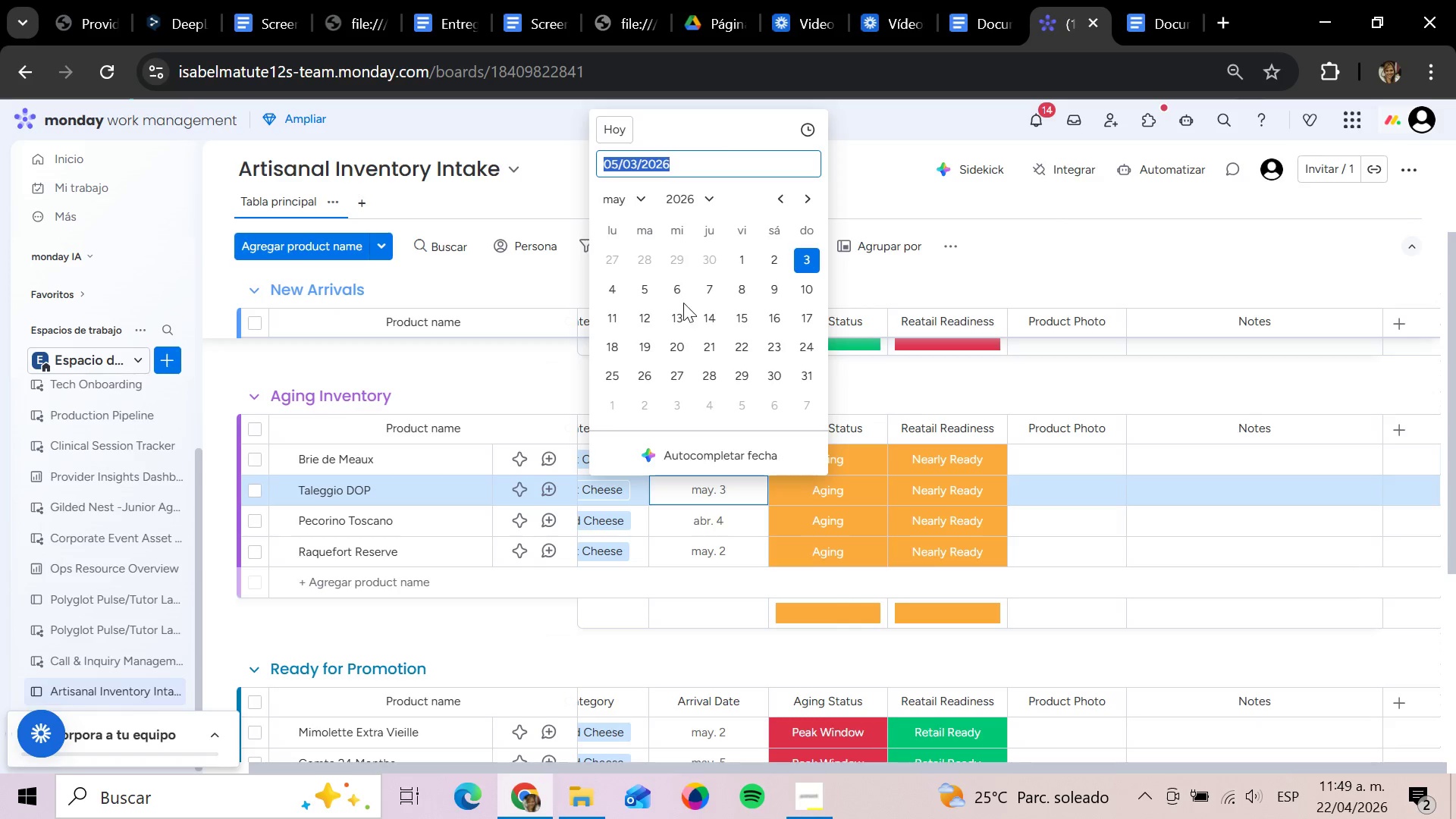 
left_click_drag(start_coordinate=[679, 297], to_coordinate=[679, 301])
 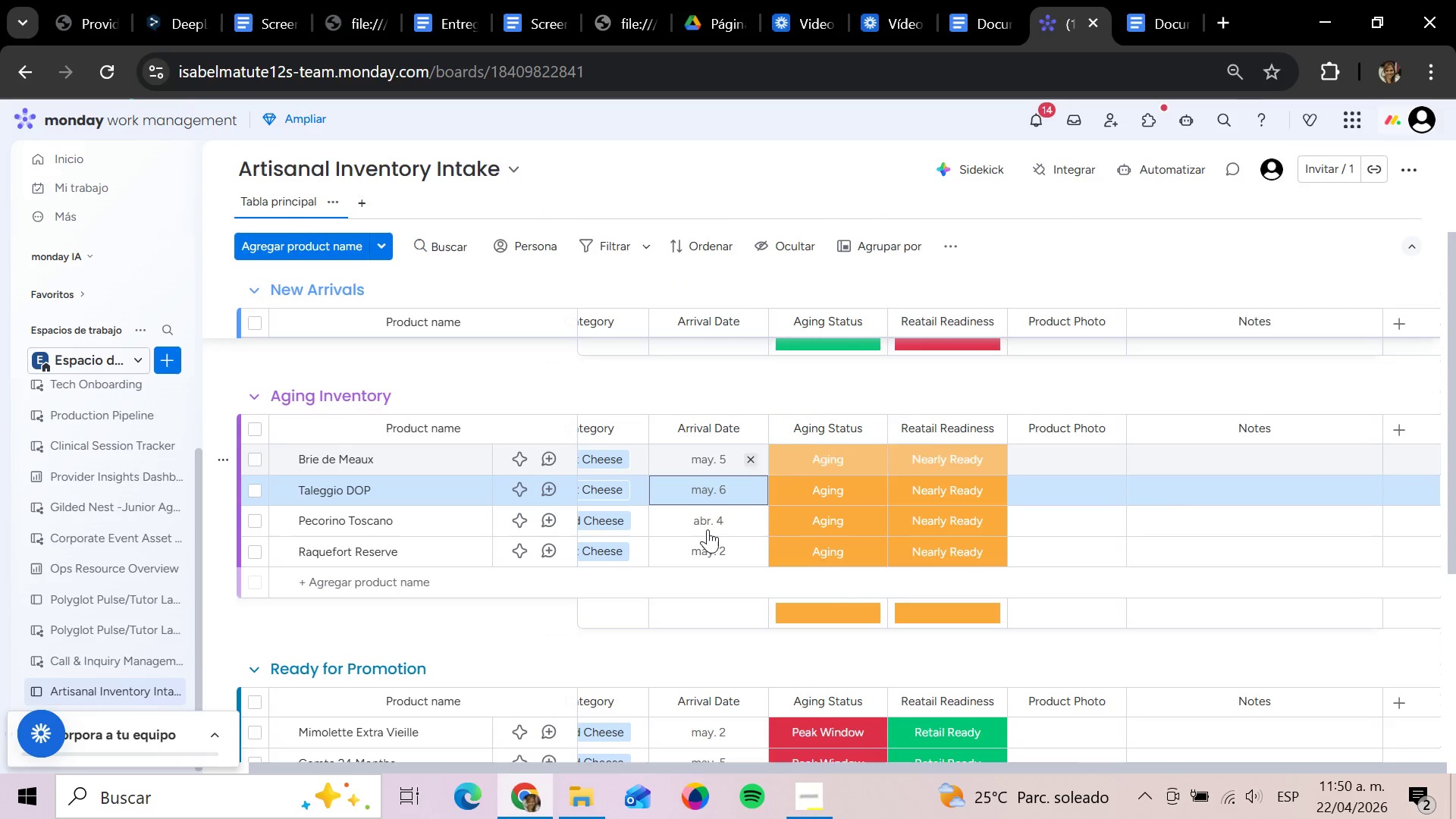 
left_click([708, 522])
 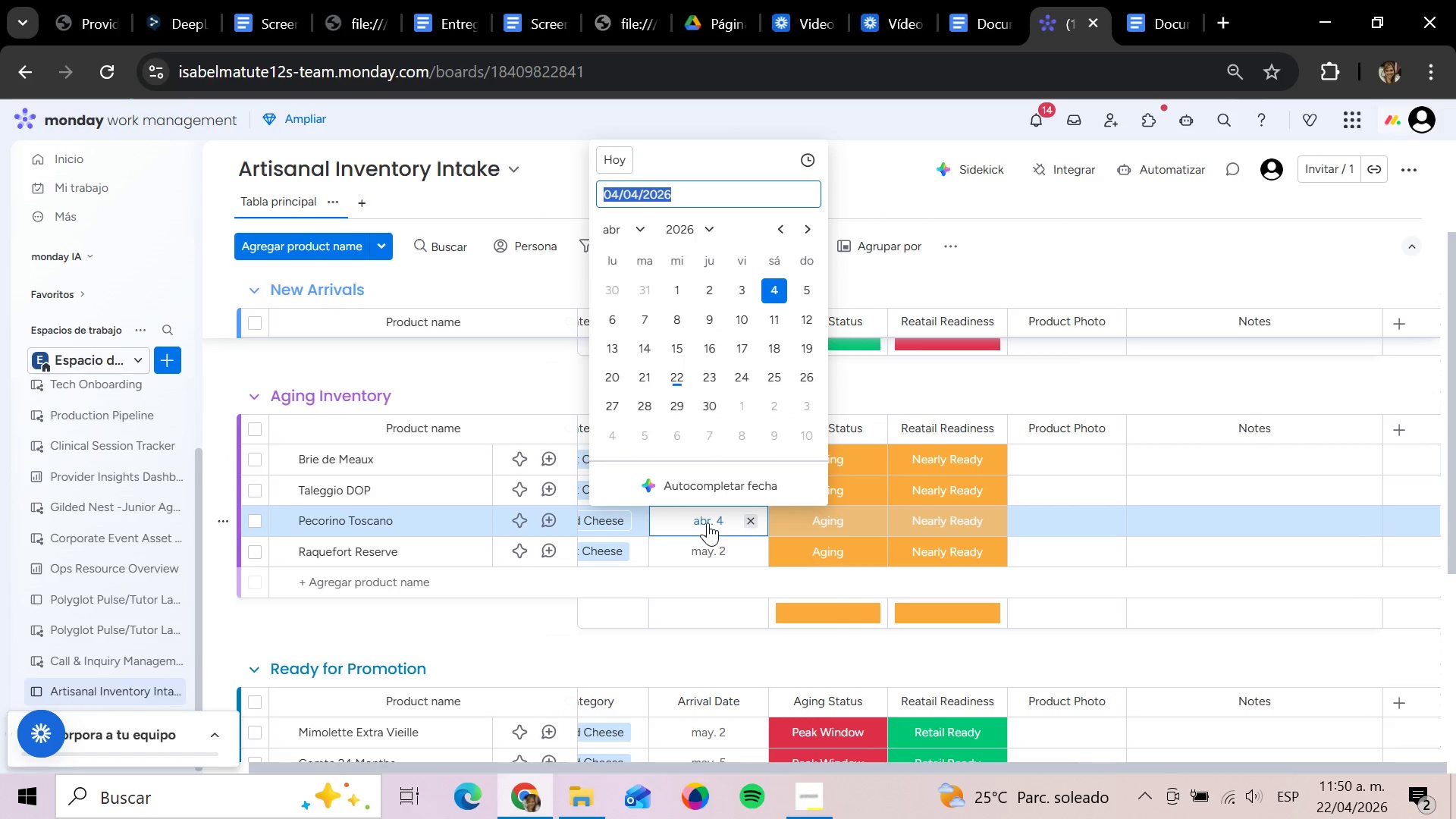 
wait(9.52)
 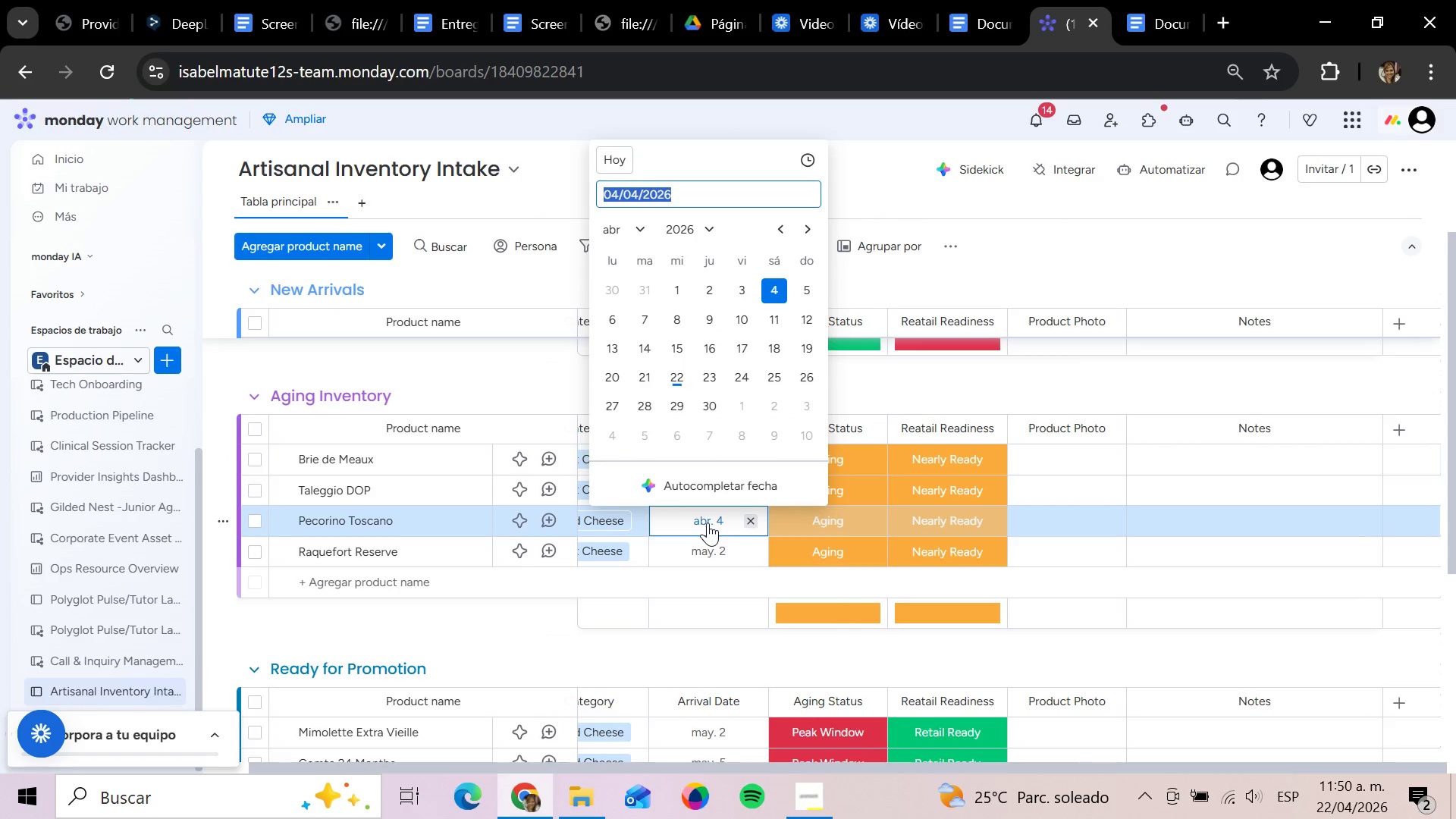 
left_click([802, 236])
 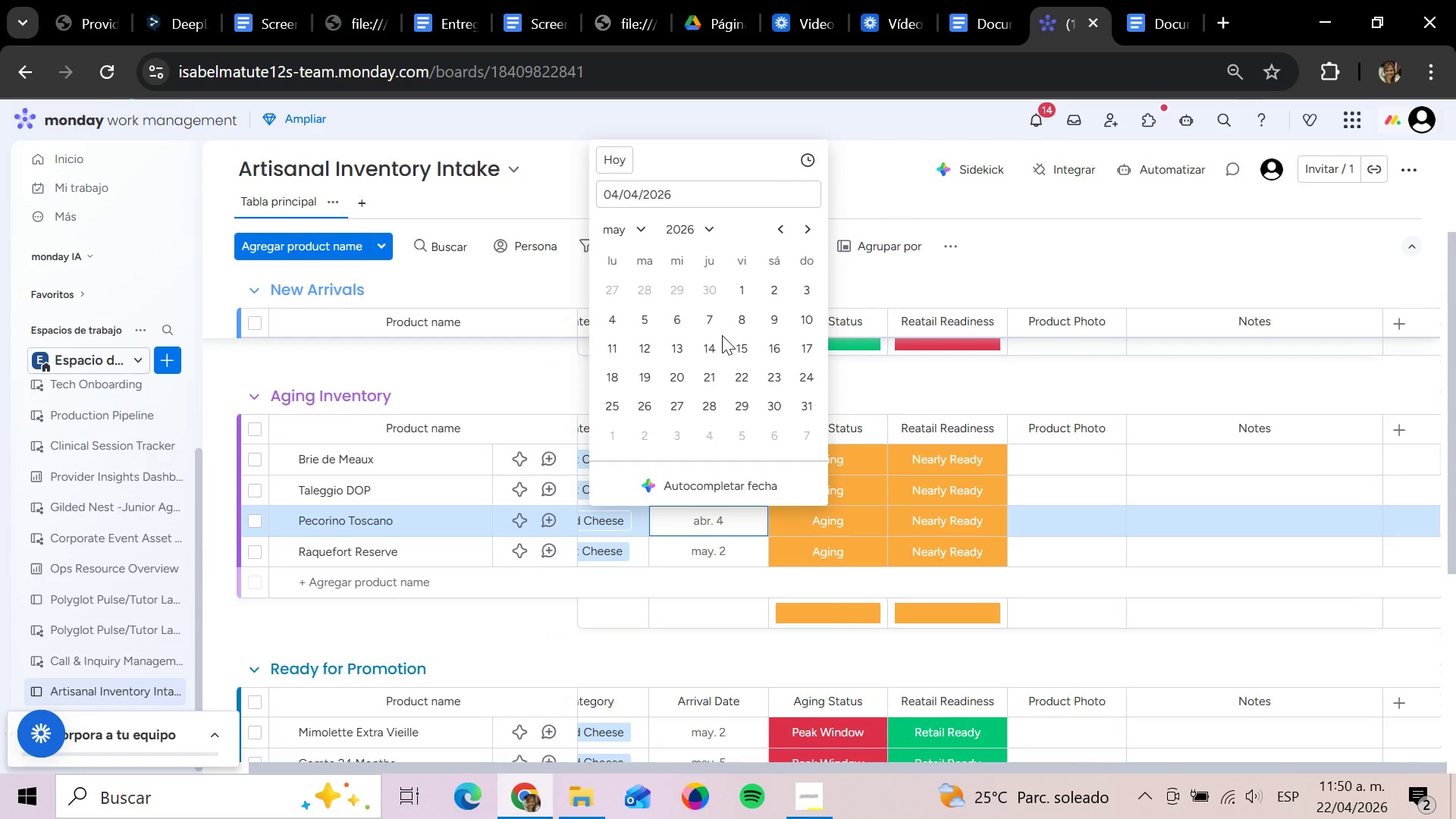 
left_click([801, 319])
 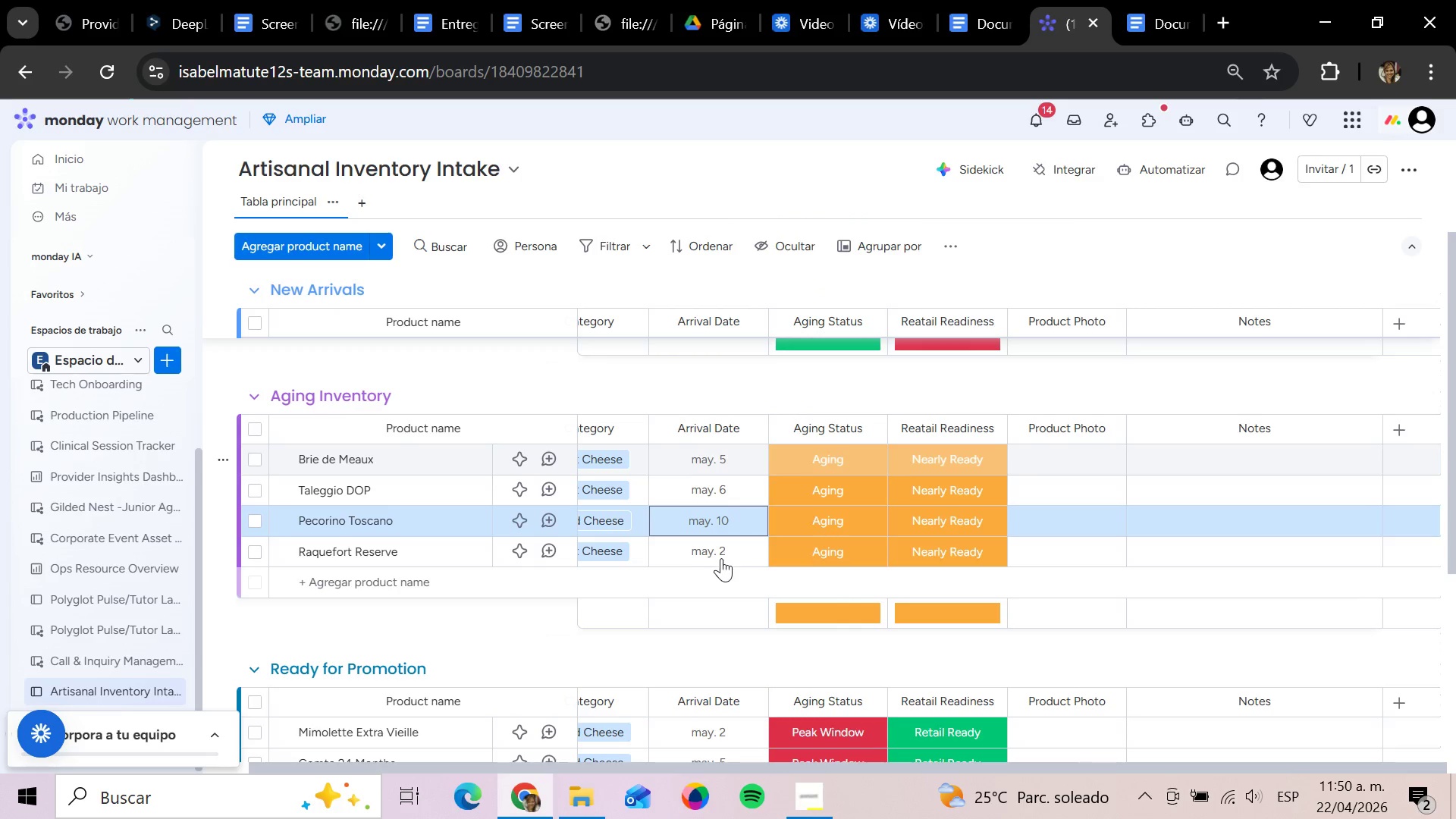 
left_click([706, 555])
 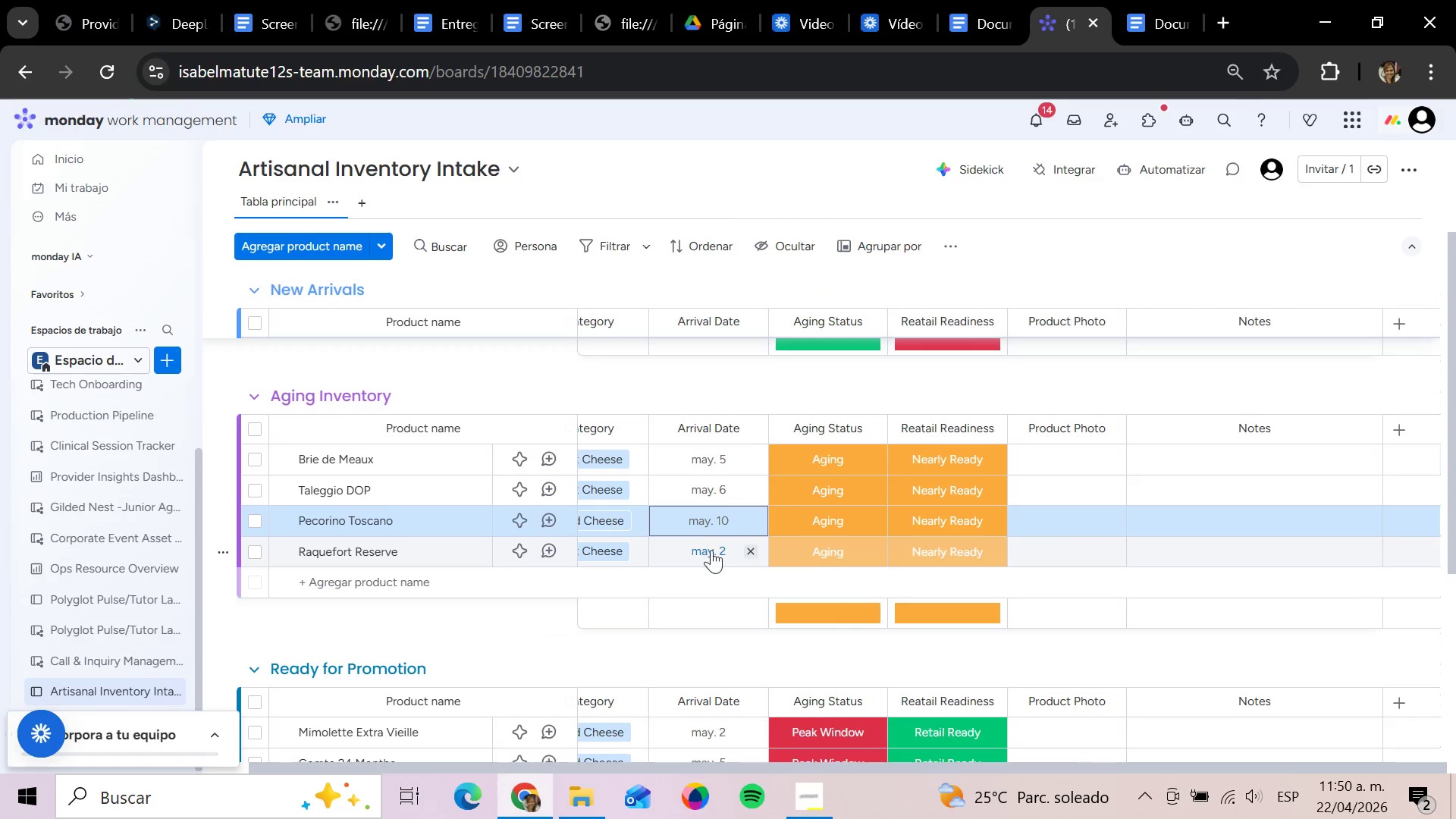 
mouse_move([727, 526])
 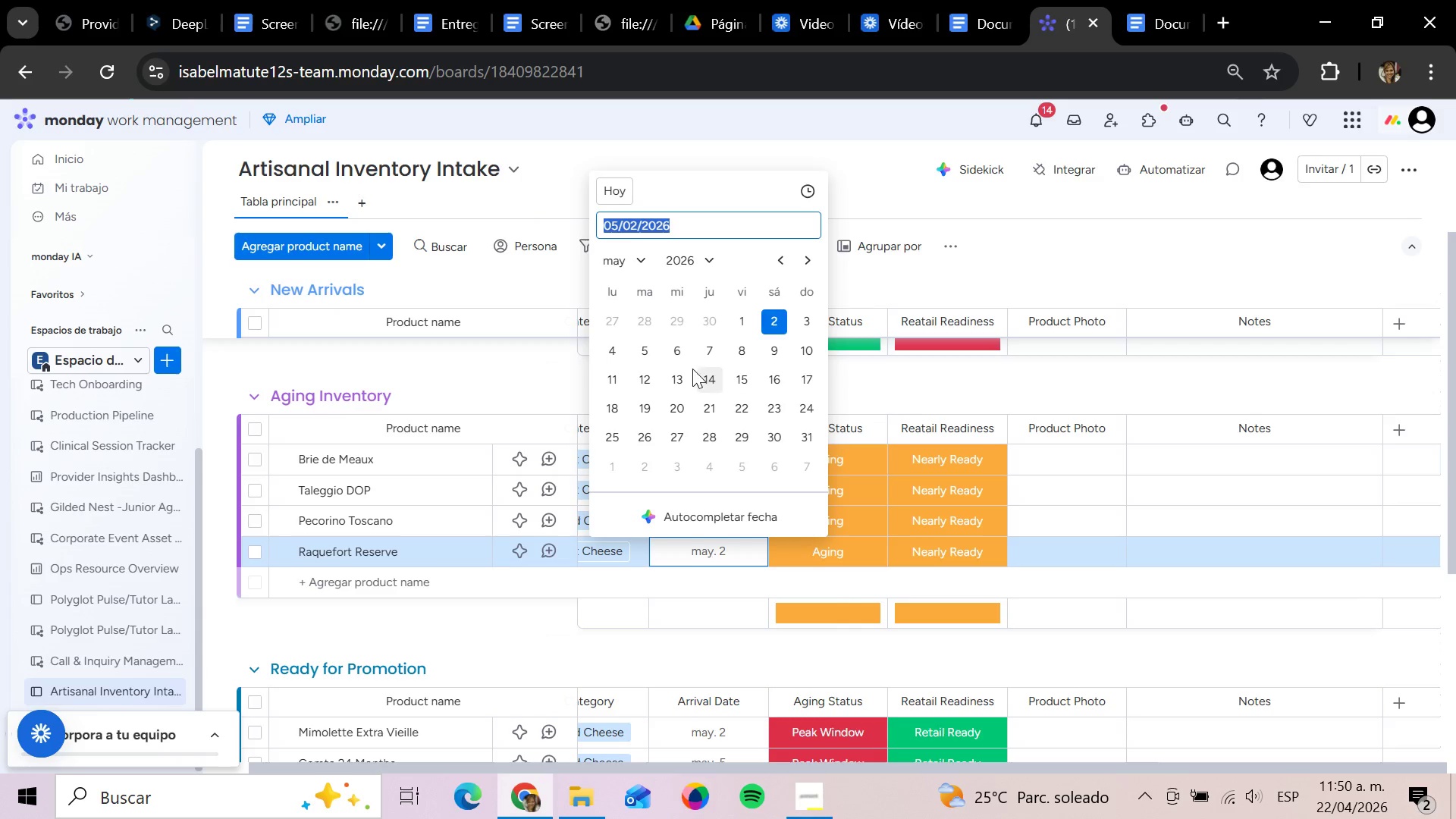 
left_click([671, 359])
 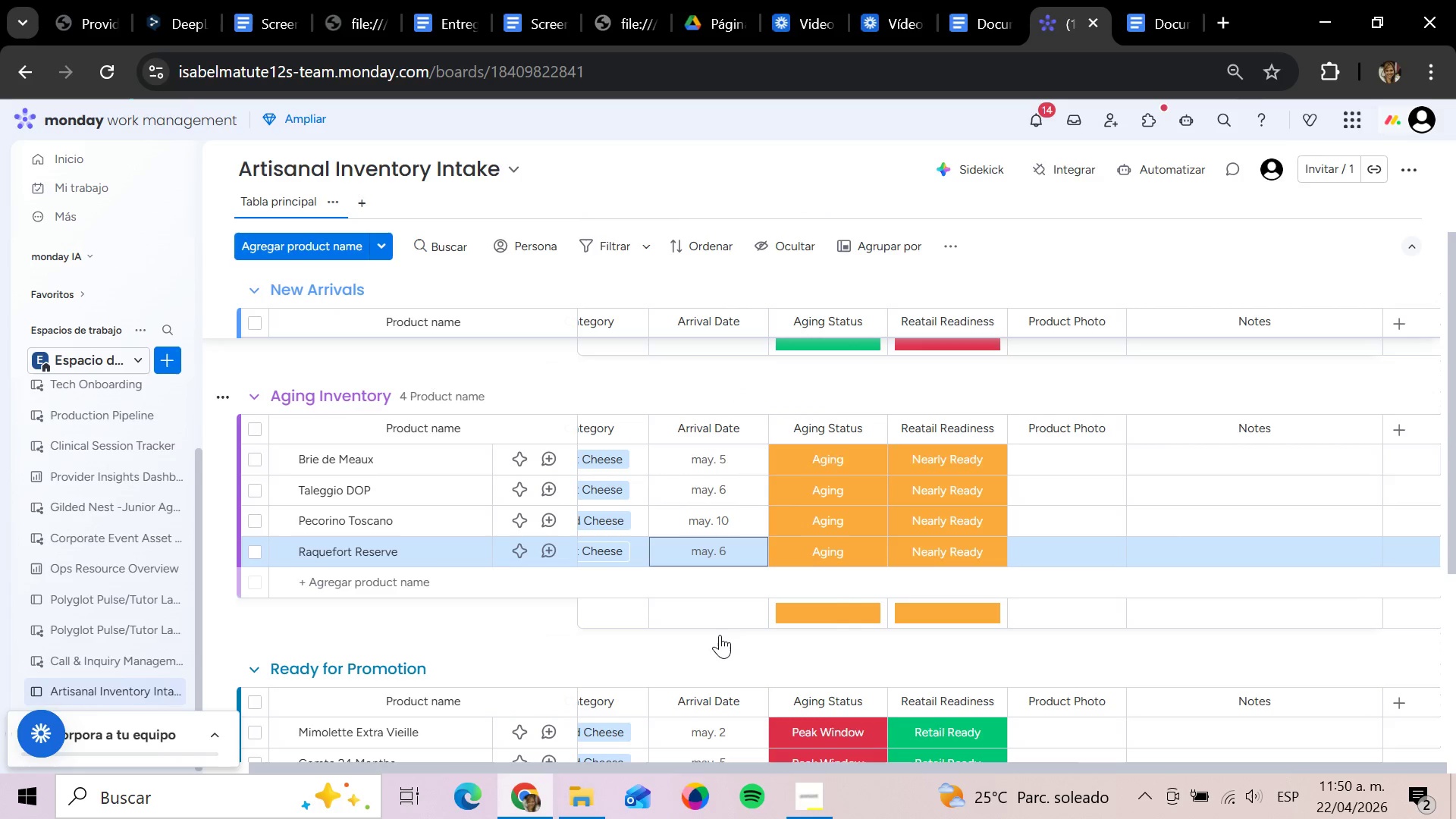 
scroll: coordinate [720, 638], scroll_direction: down, amount: 2.0
 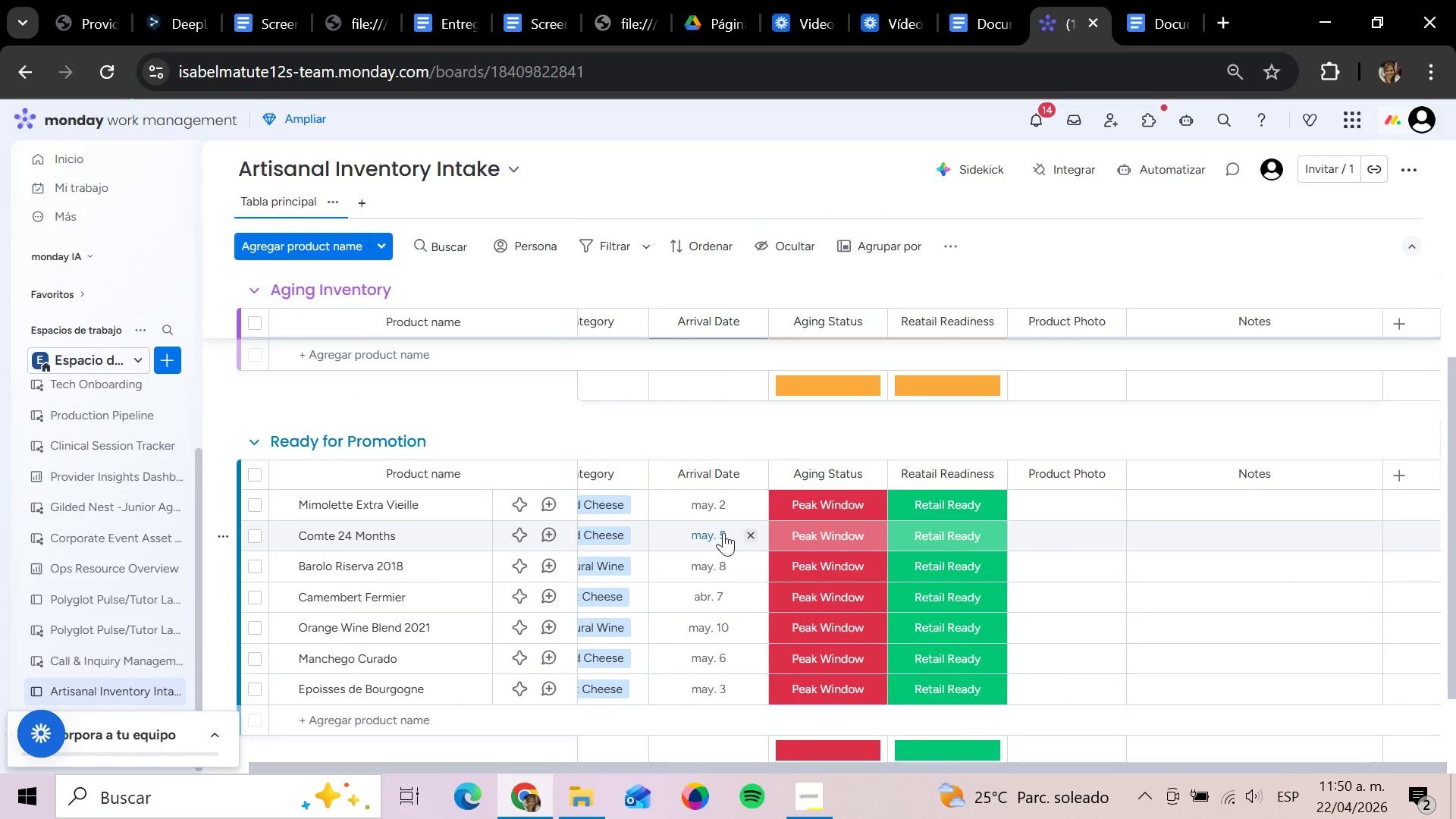 
wait(6.71)
 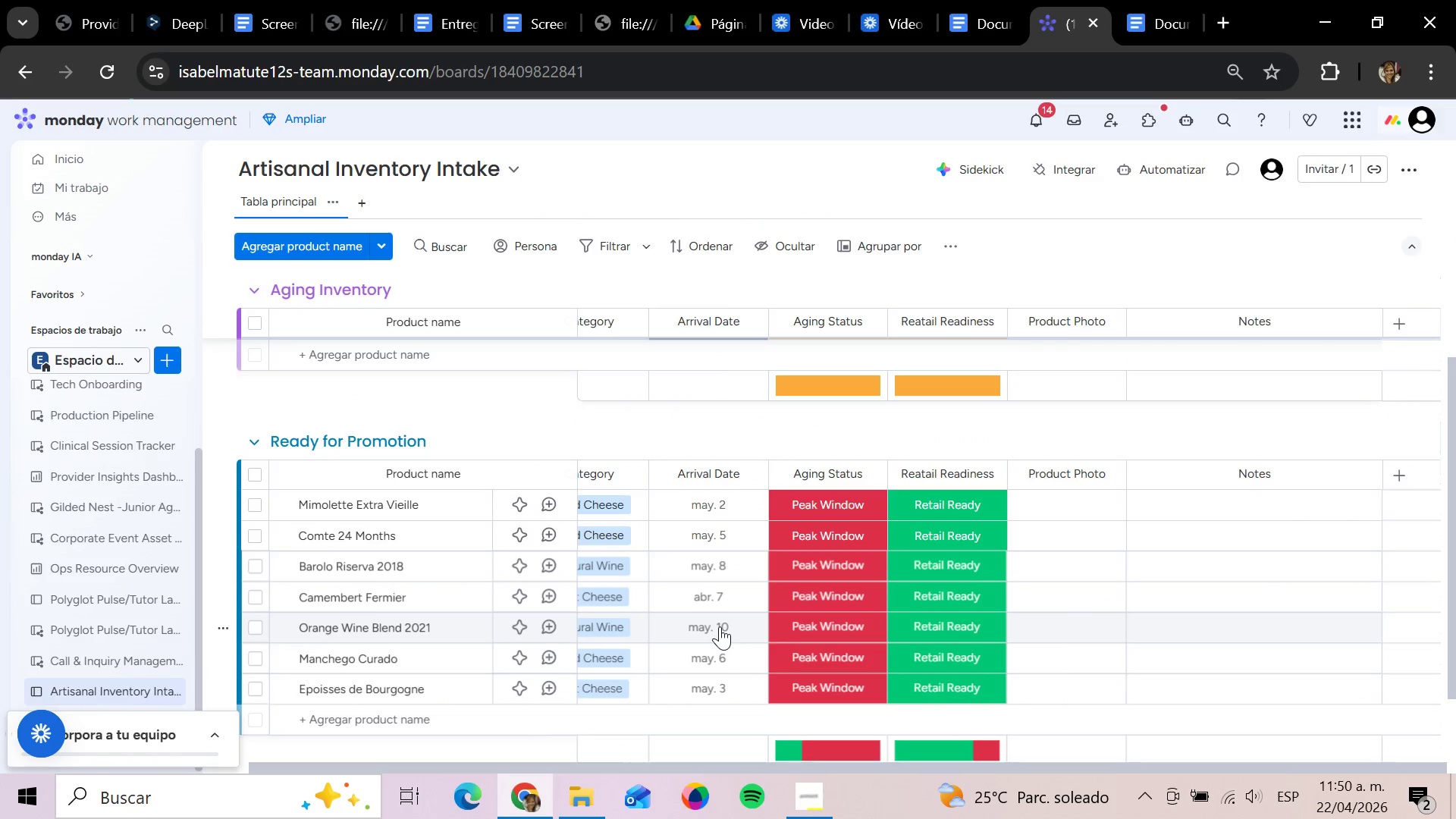 
left_click([723, 532])
 